 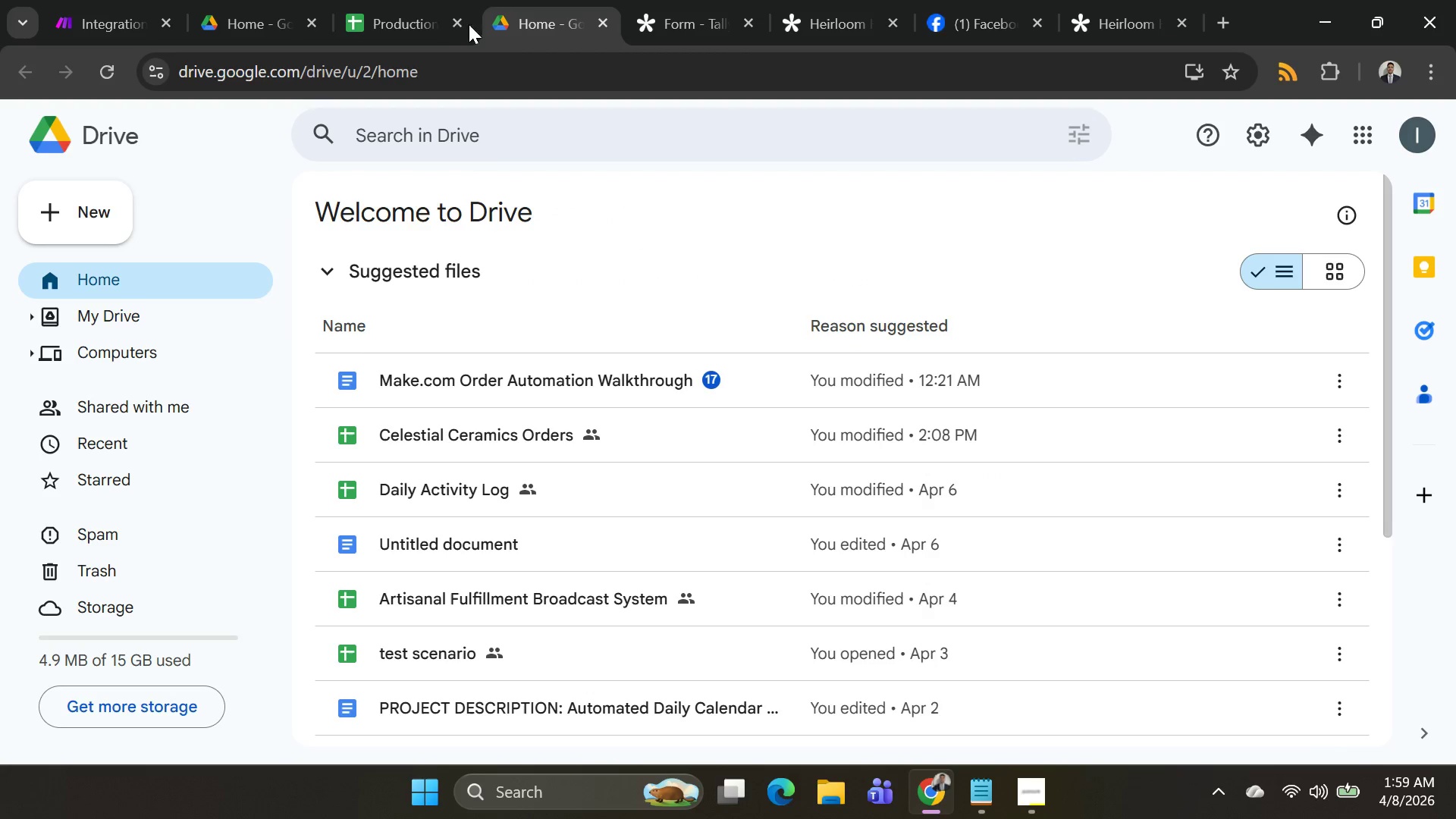 
left_click([376, 27])
 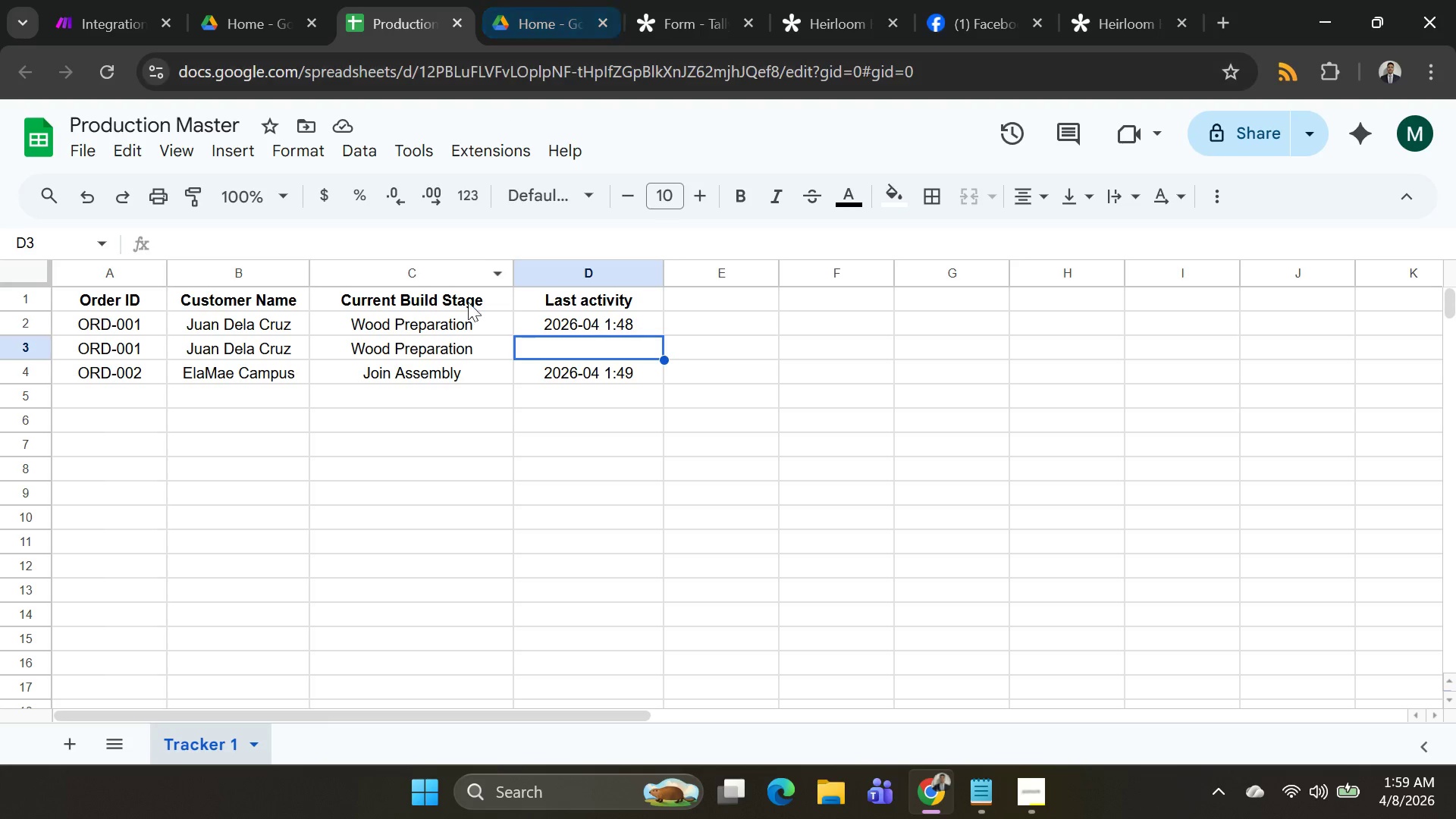 
wait(9.44)
 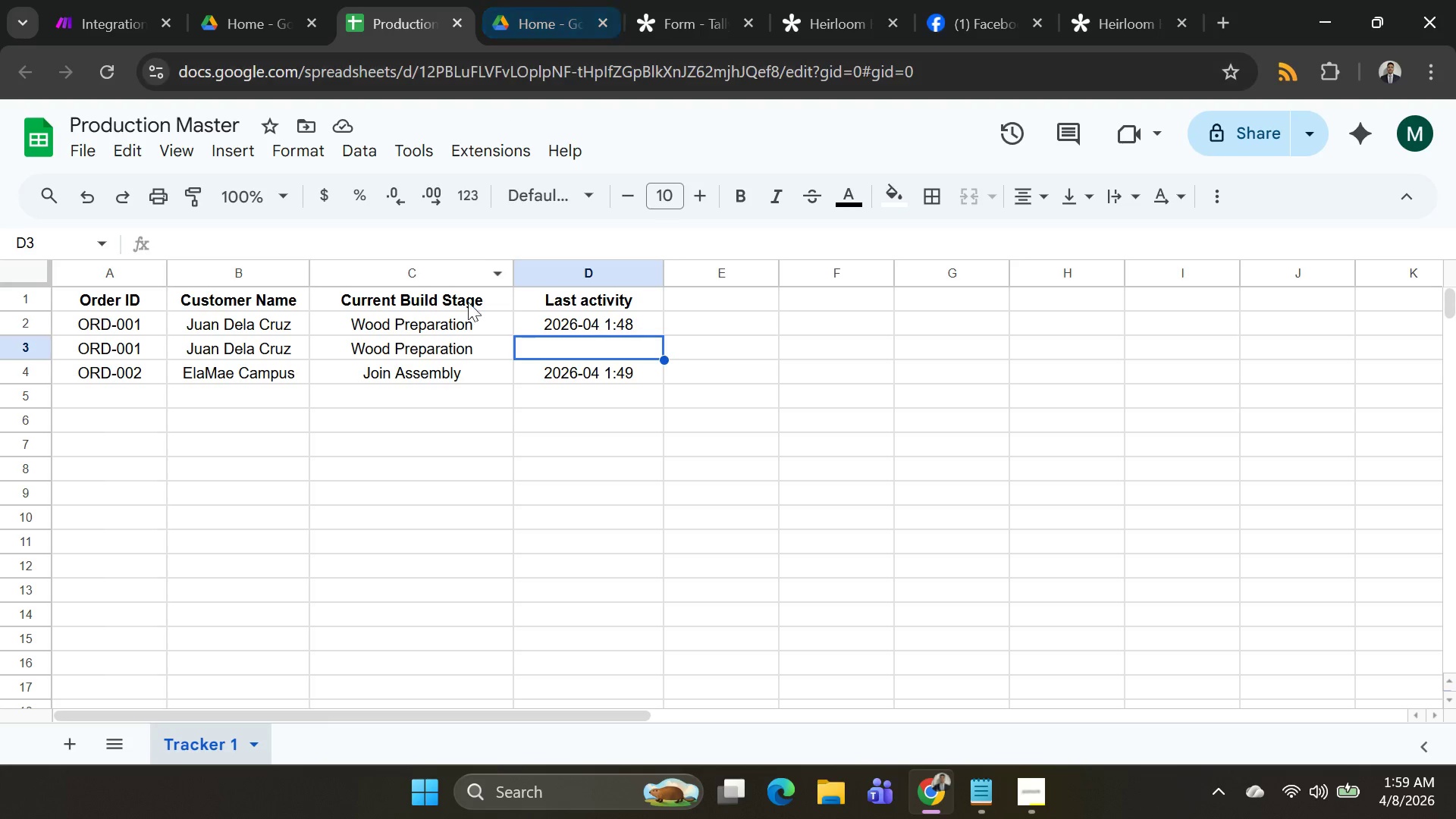 
left_click([138, 353])
 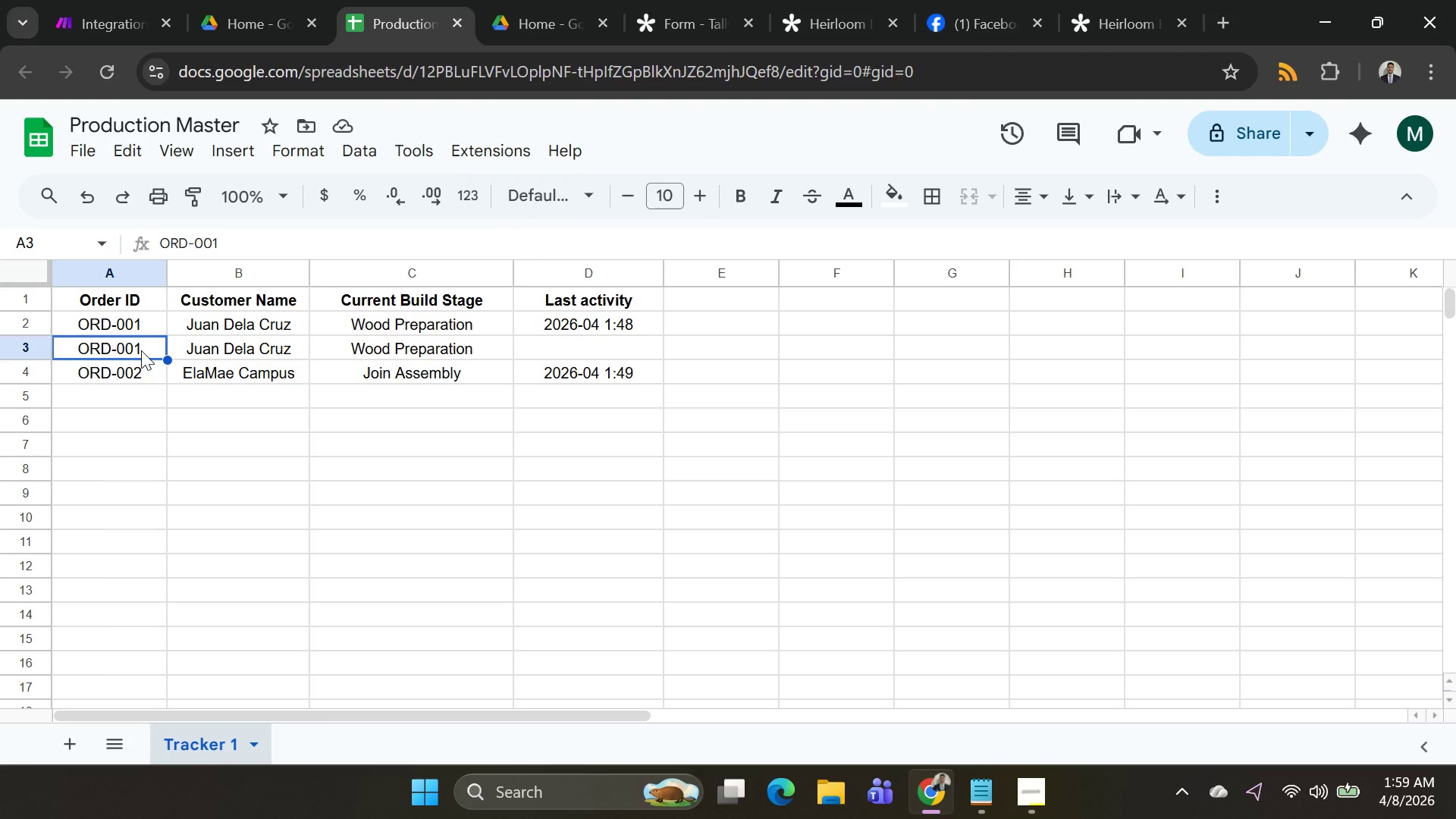 
left_click([141, 350])
 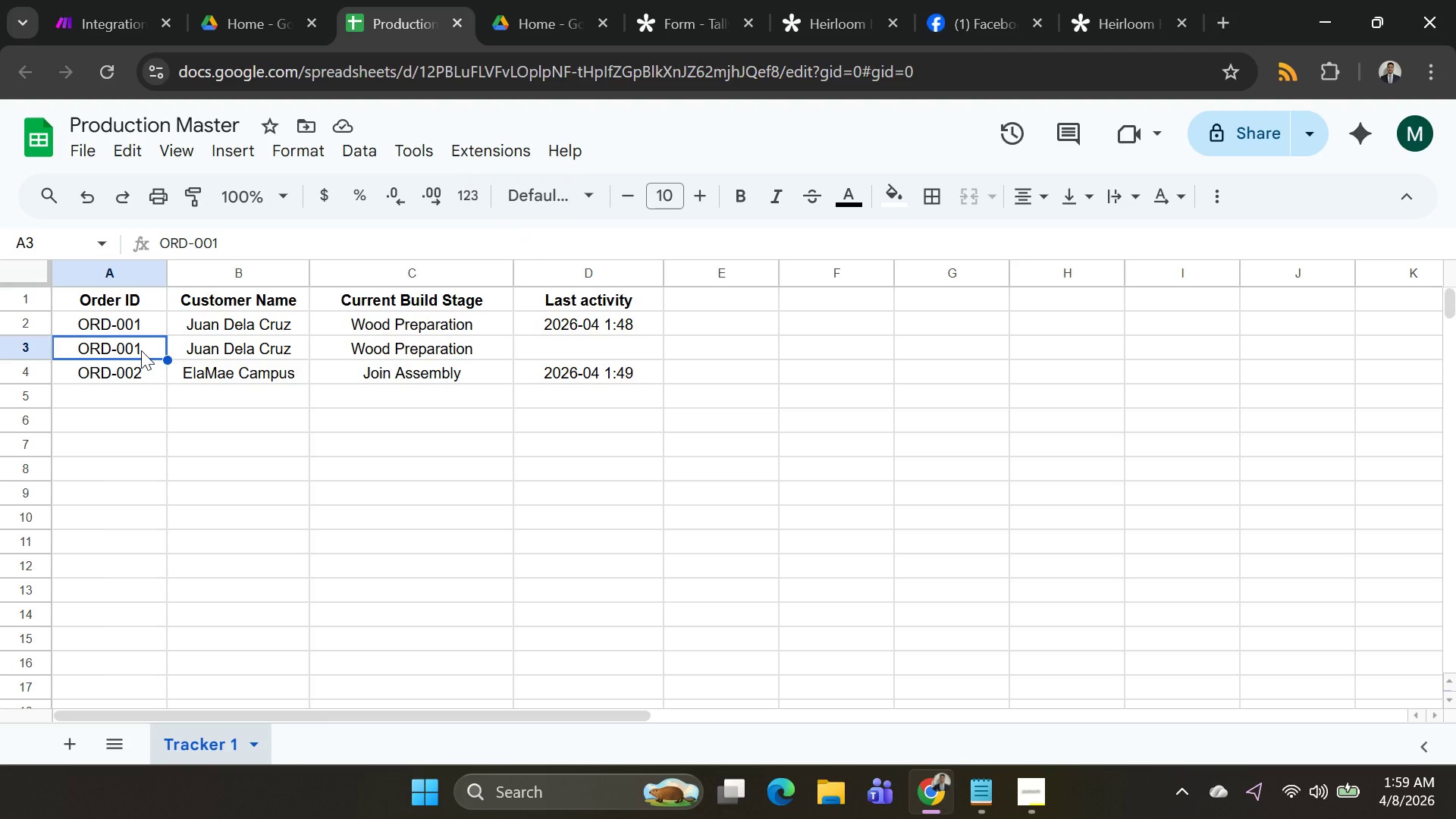 
double_click([141, 350])
 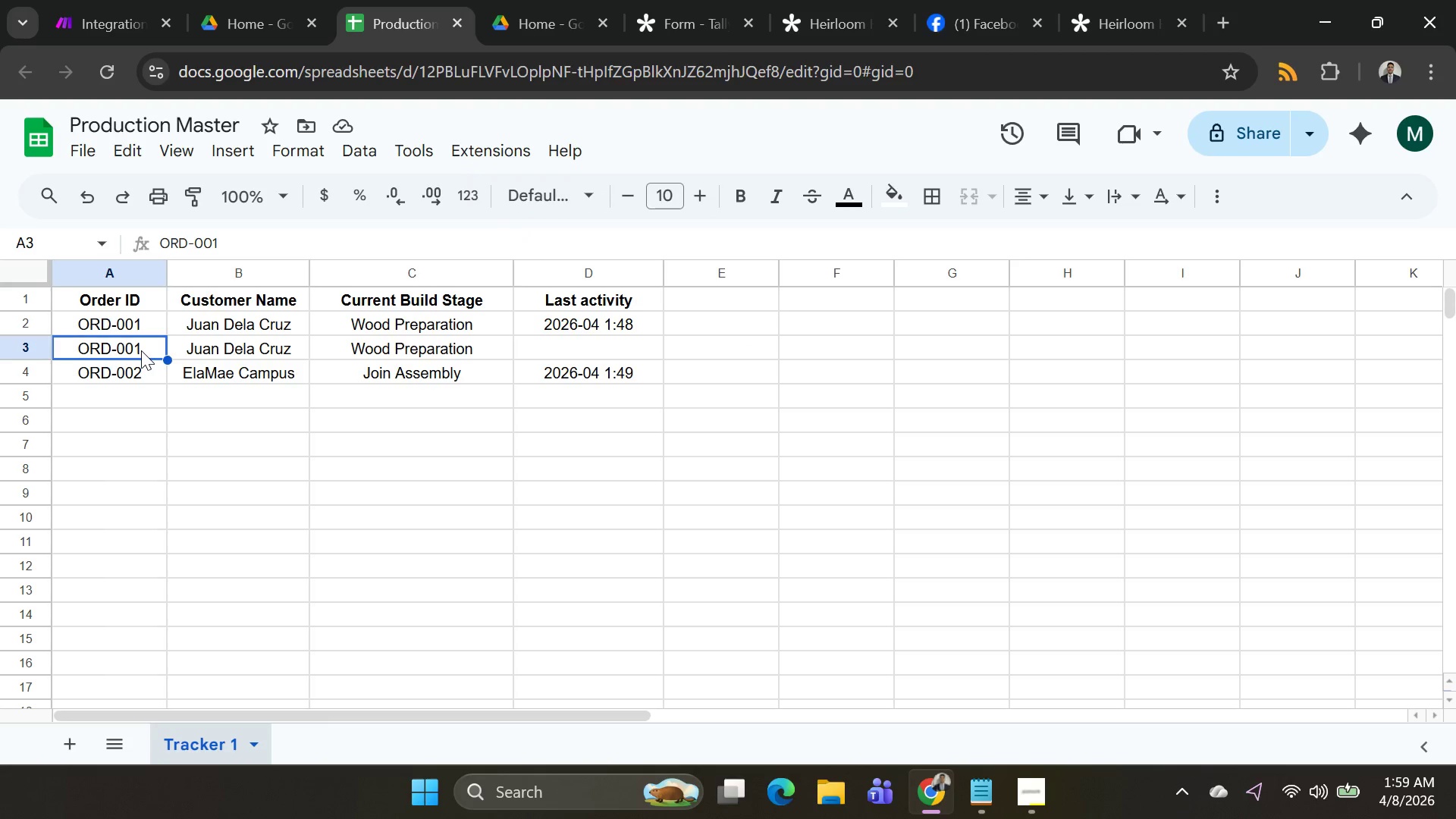 
triple_click([141, 350])
 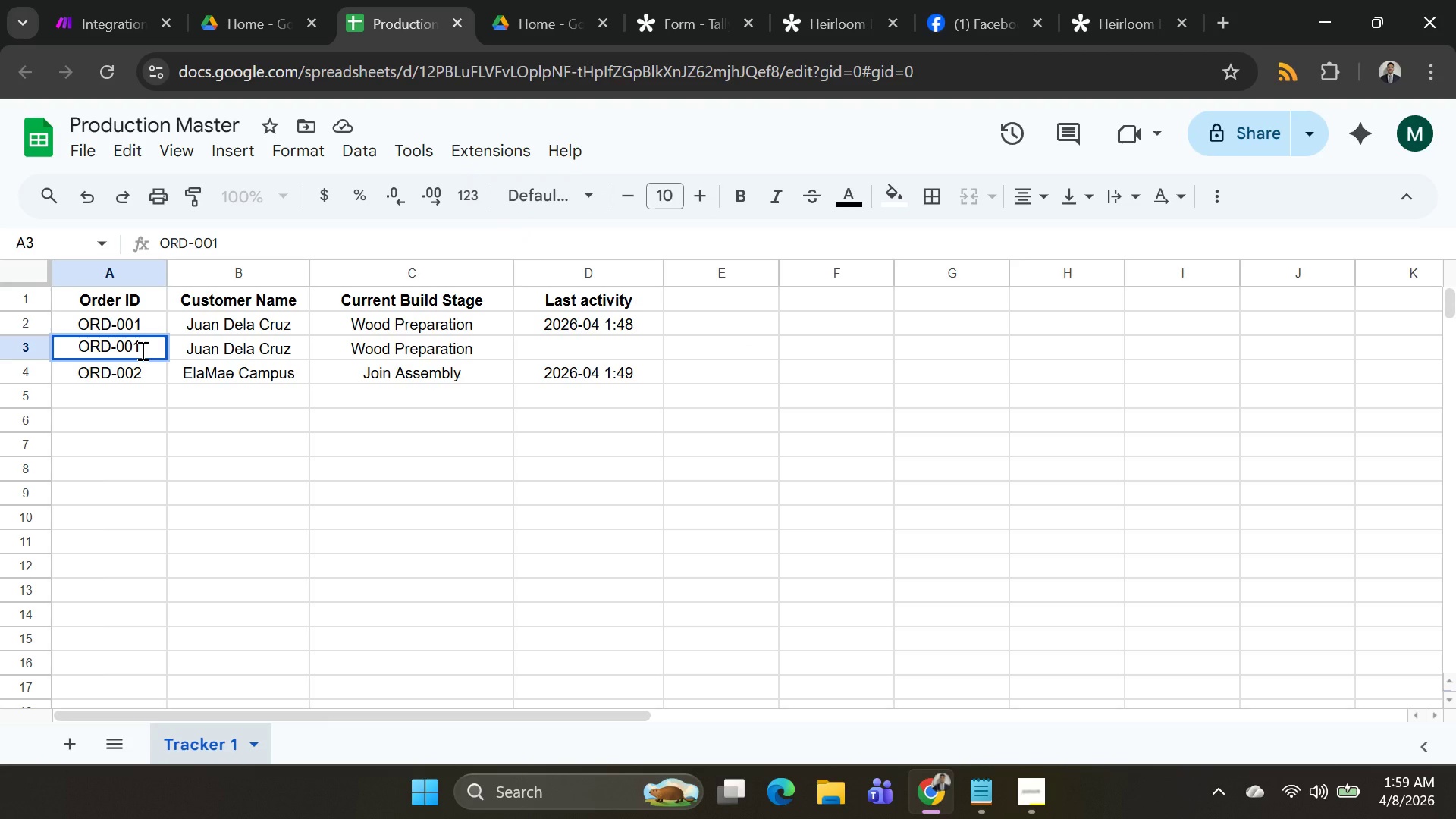 
key(Backspace)
 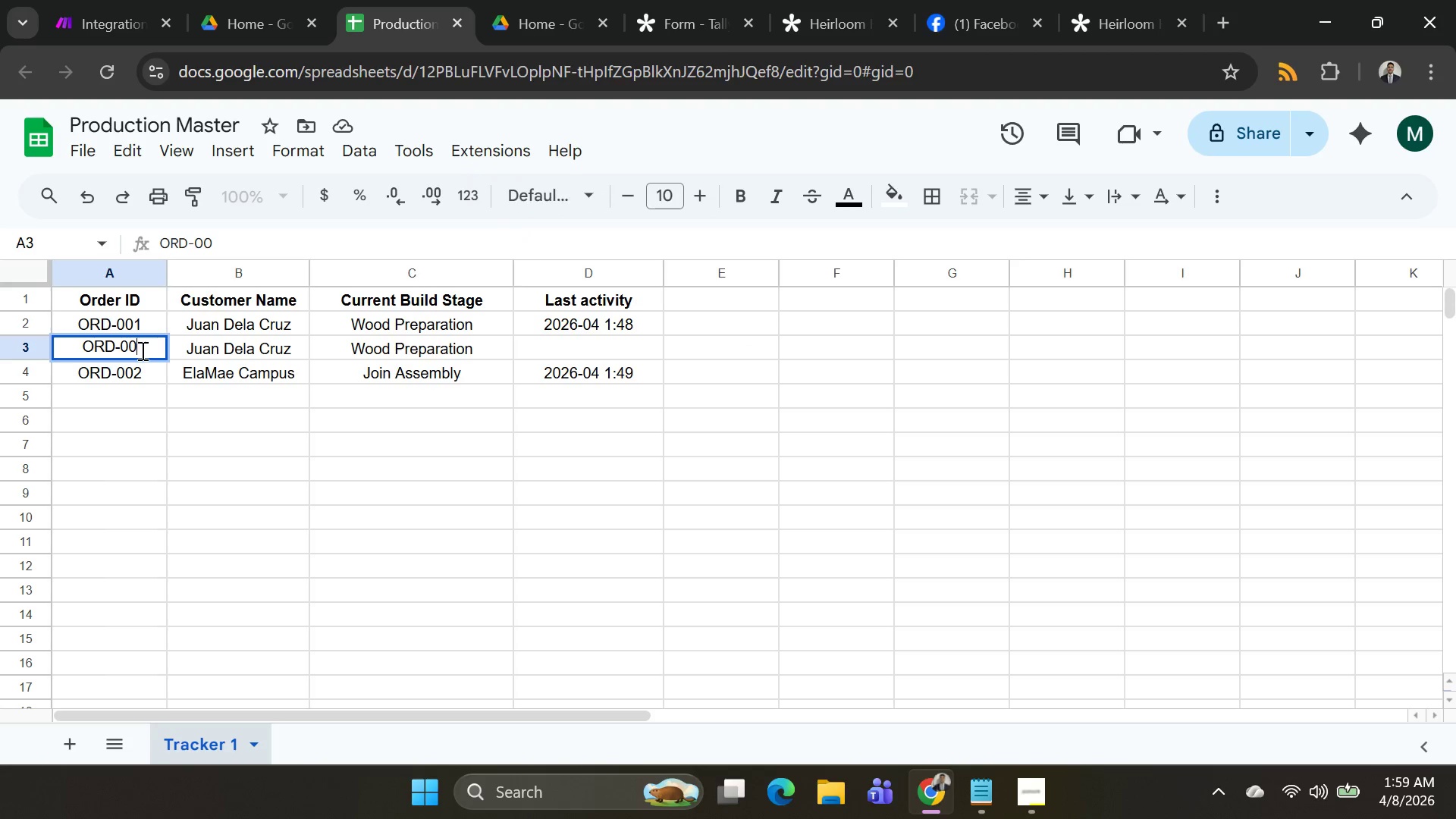 
key(2)
 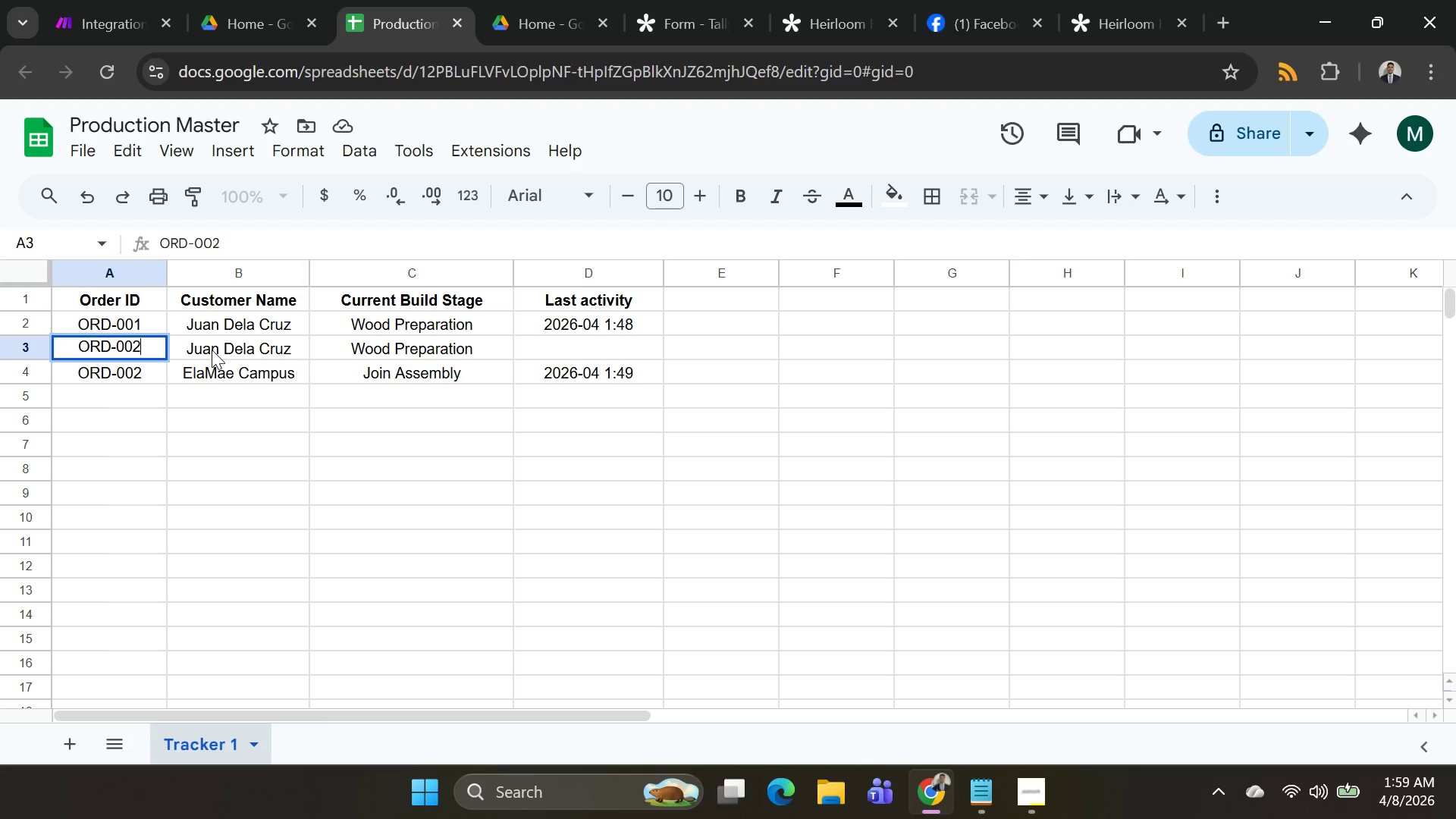 
left_click_drag(start_coordinate=[155, 366], to_coordinate=[159, 366])
 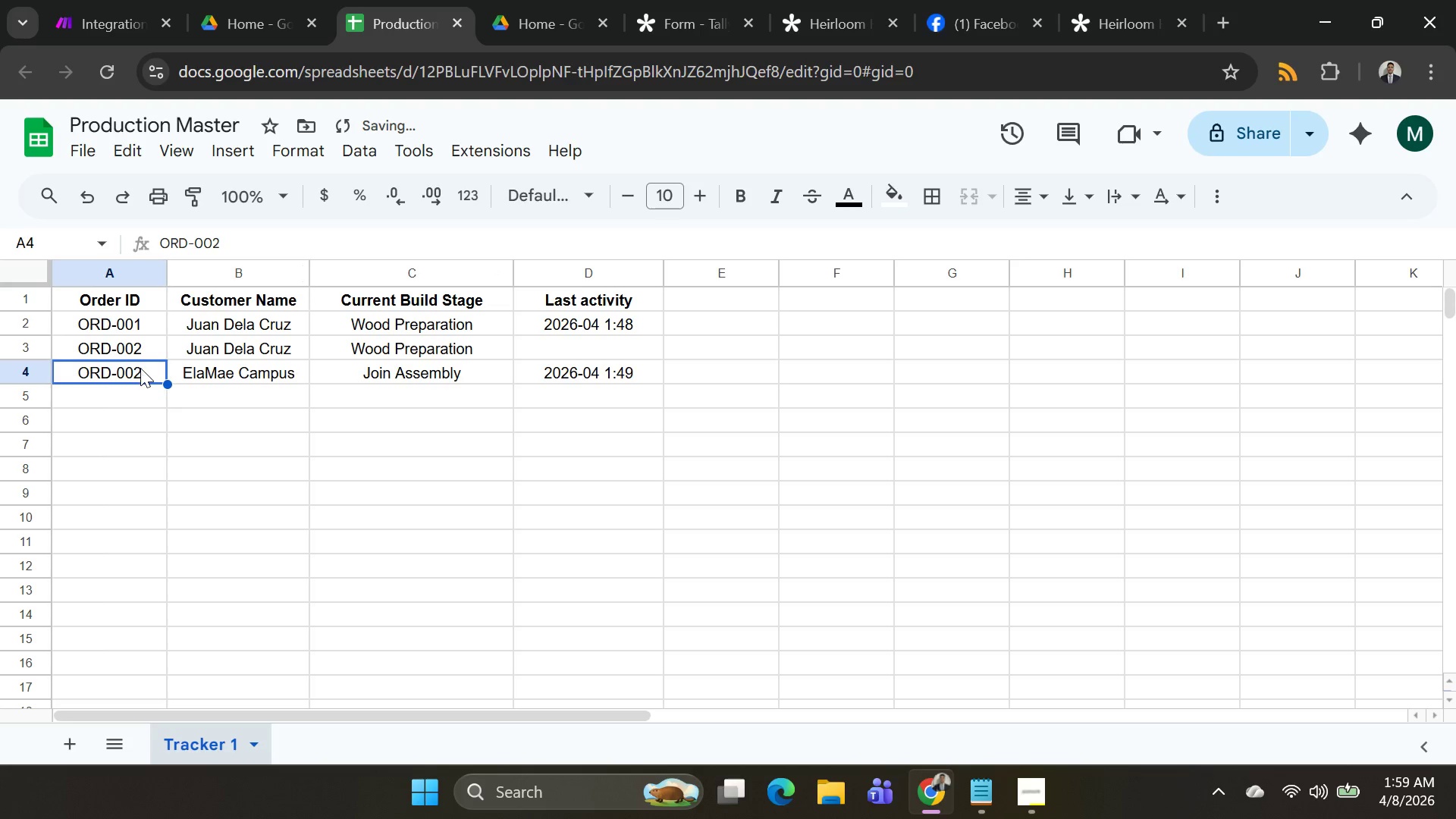 
double_click([141, 369])
 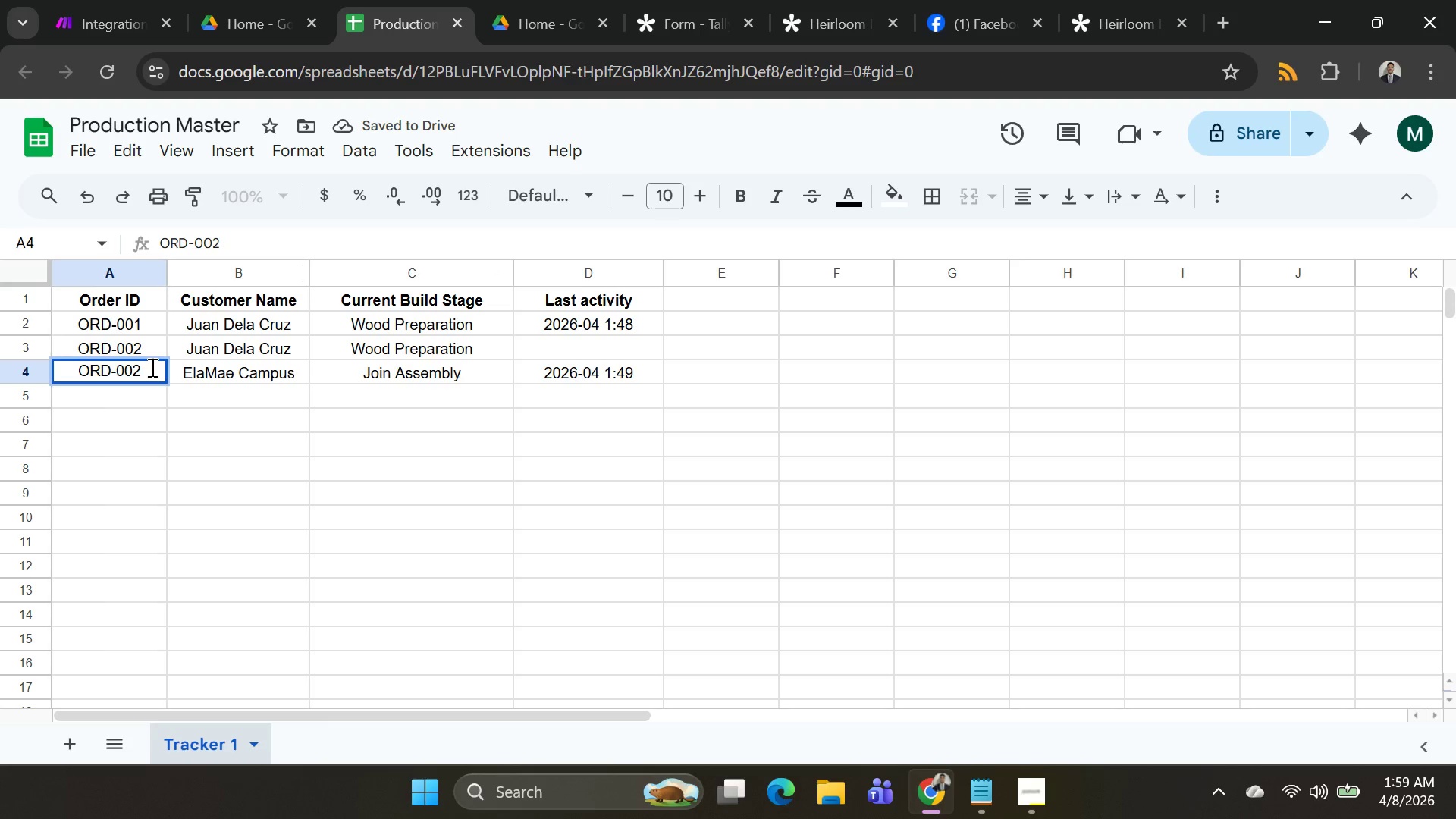 
key(Backspace)
 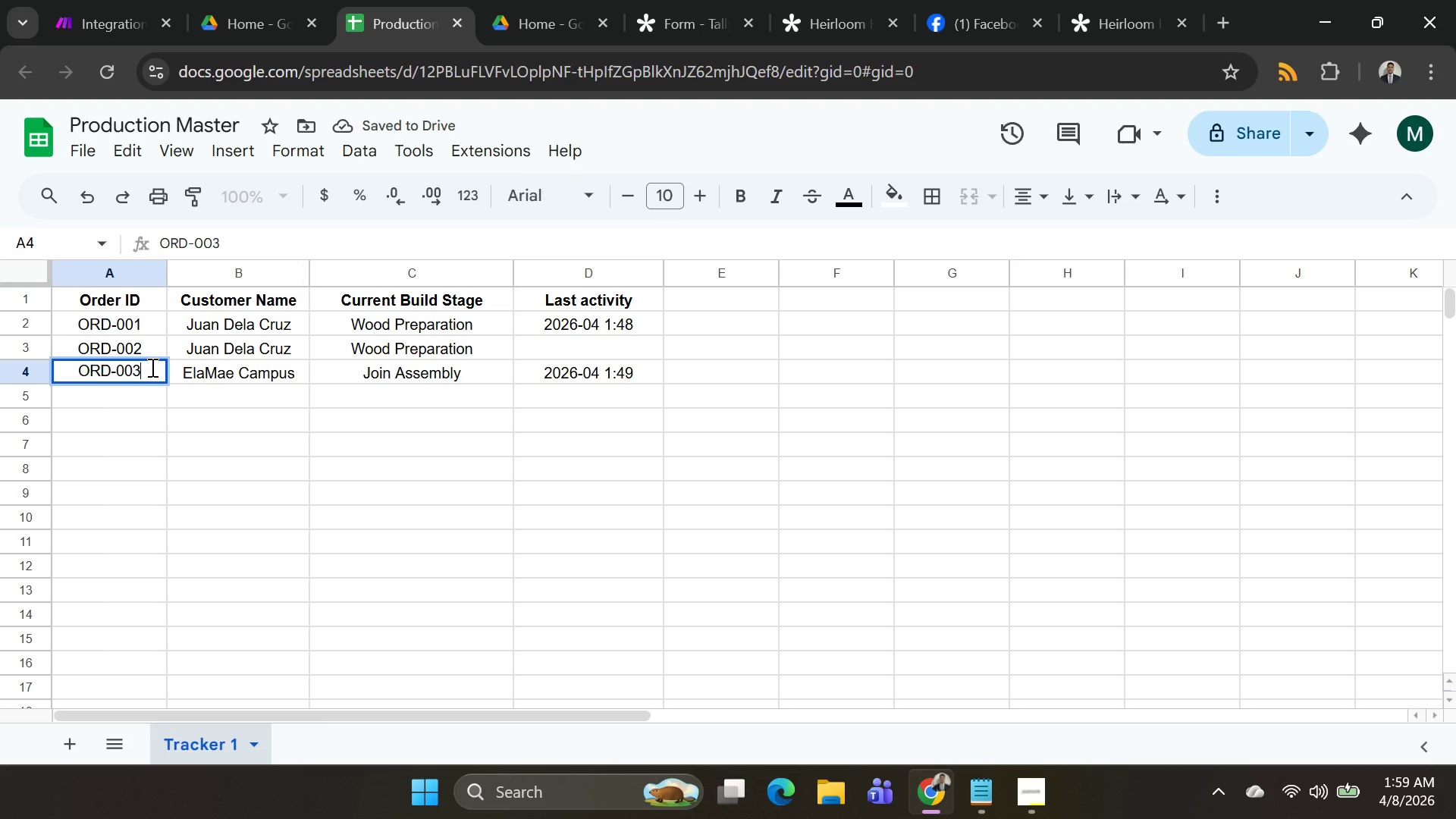 
key(3)
 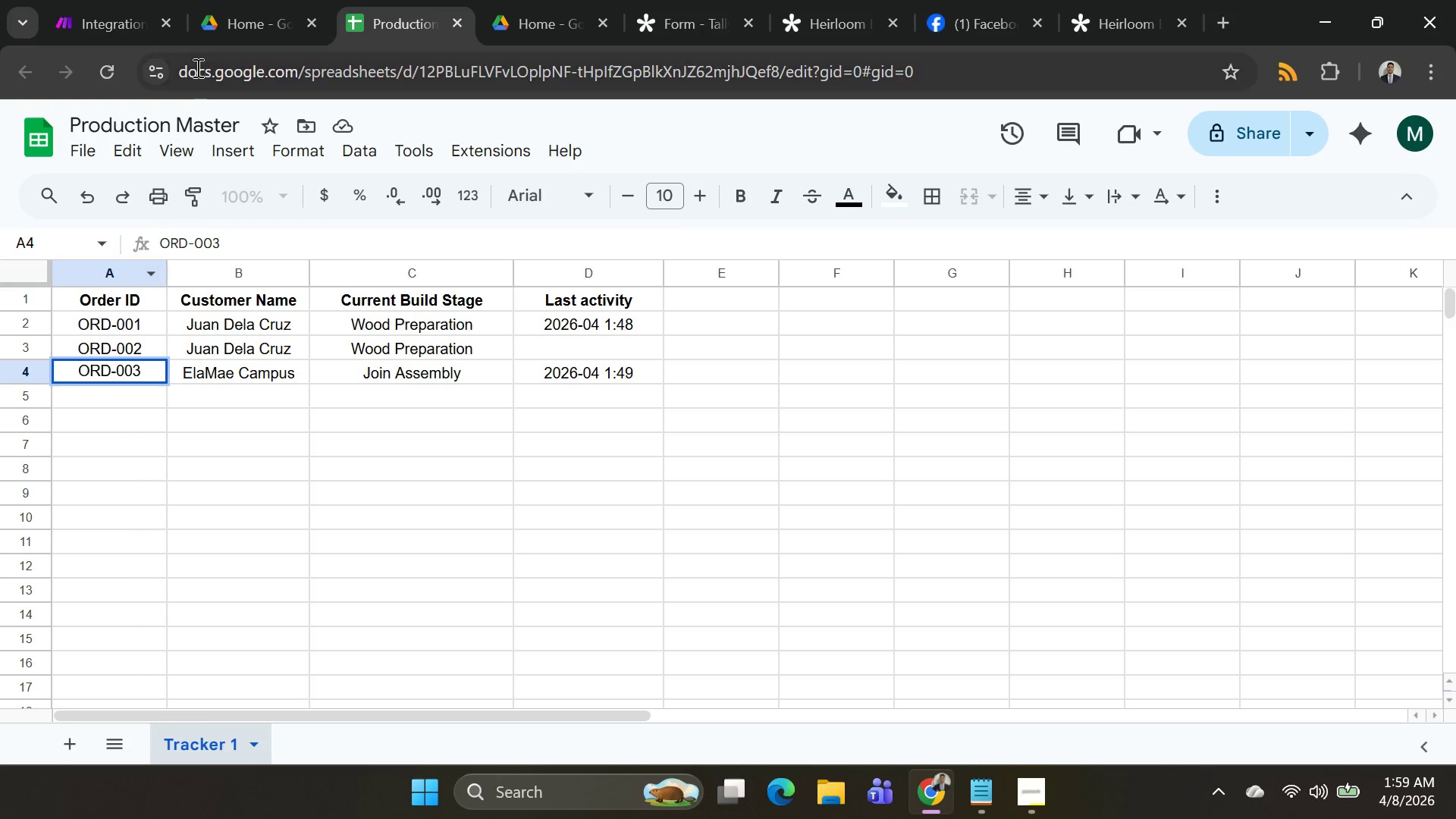 
wait(6.83)
 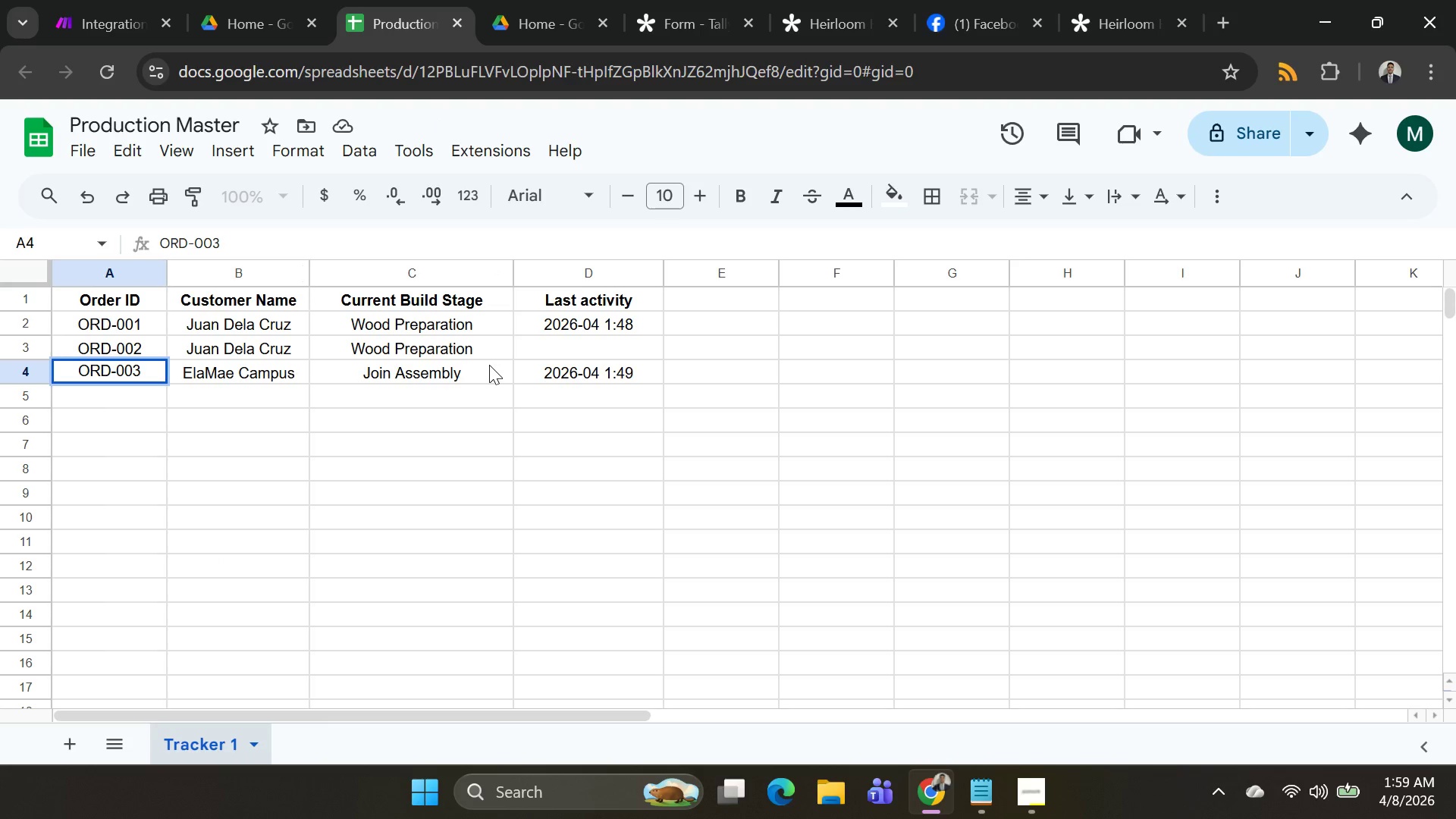 
left_click([822, 32])
 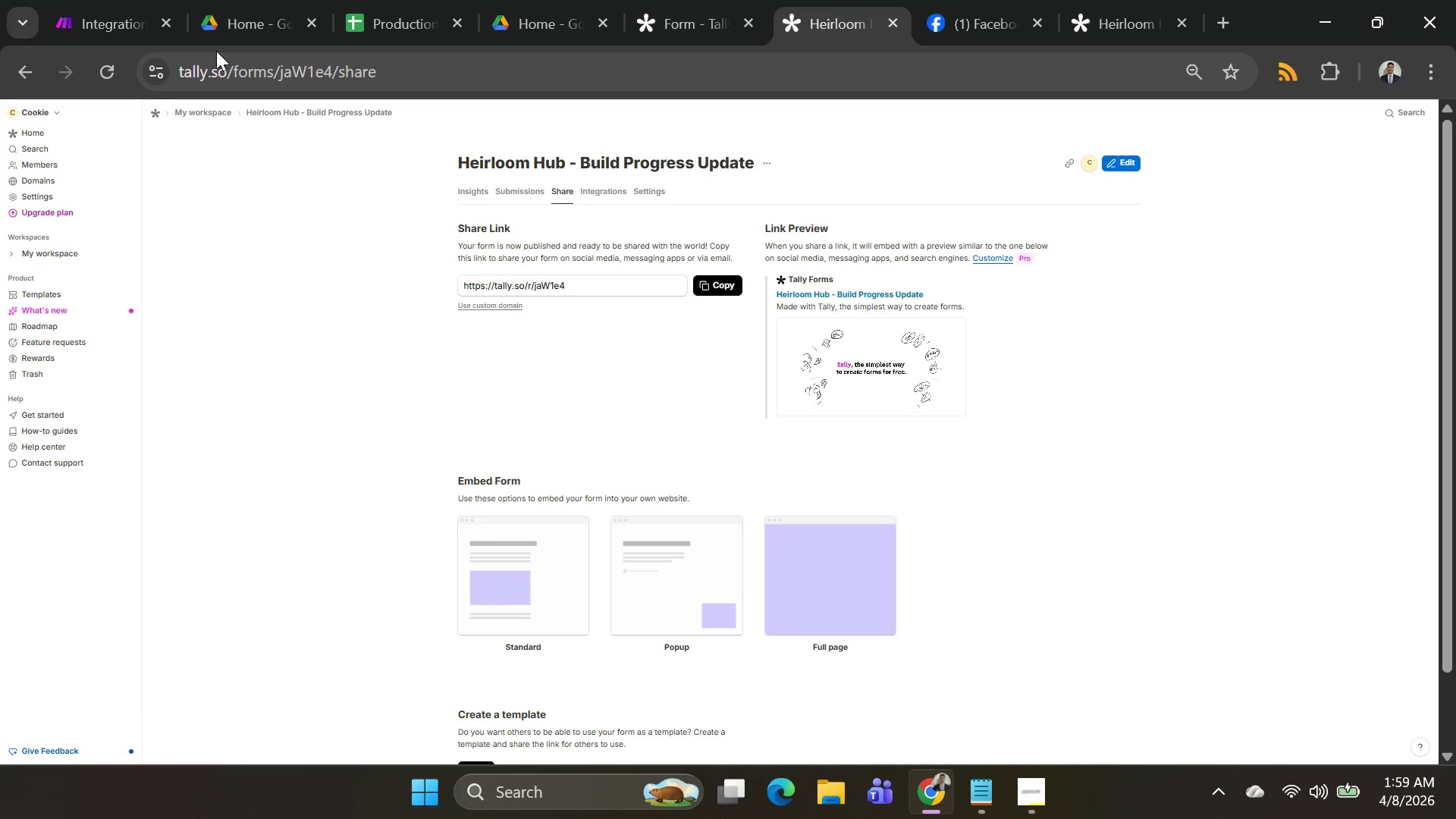 
left_click([92, 20])
 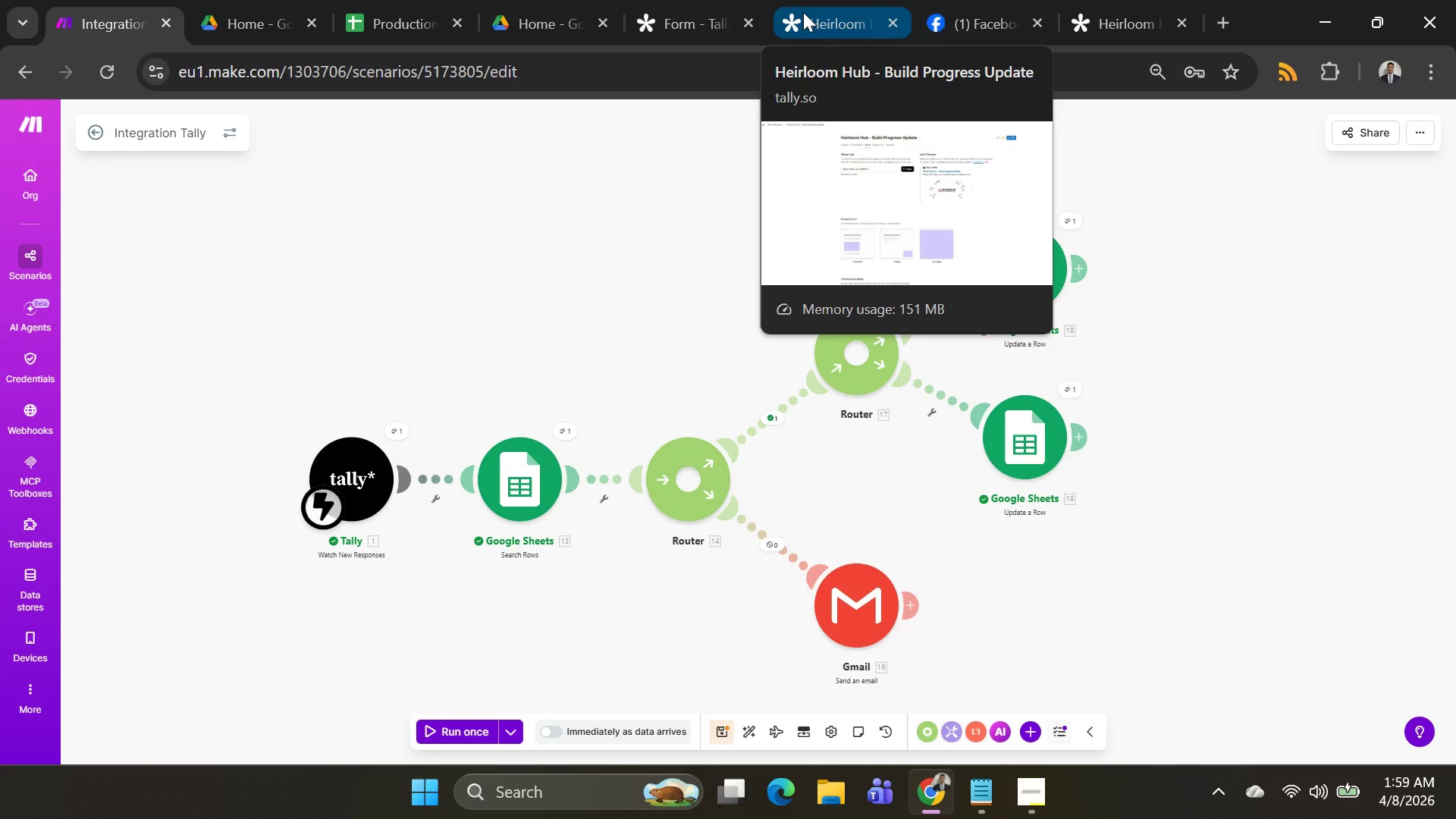 
mouse_move([823, 65])
 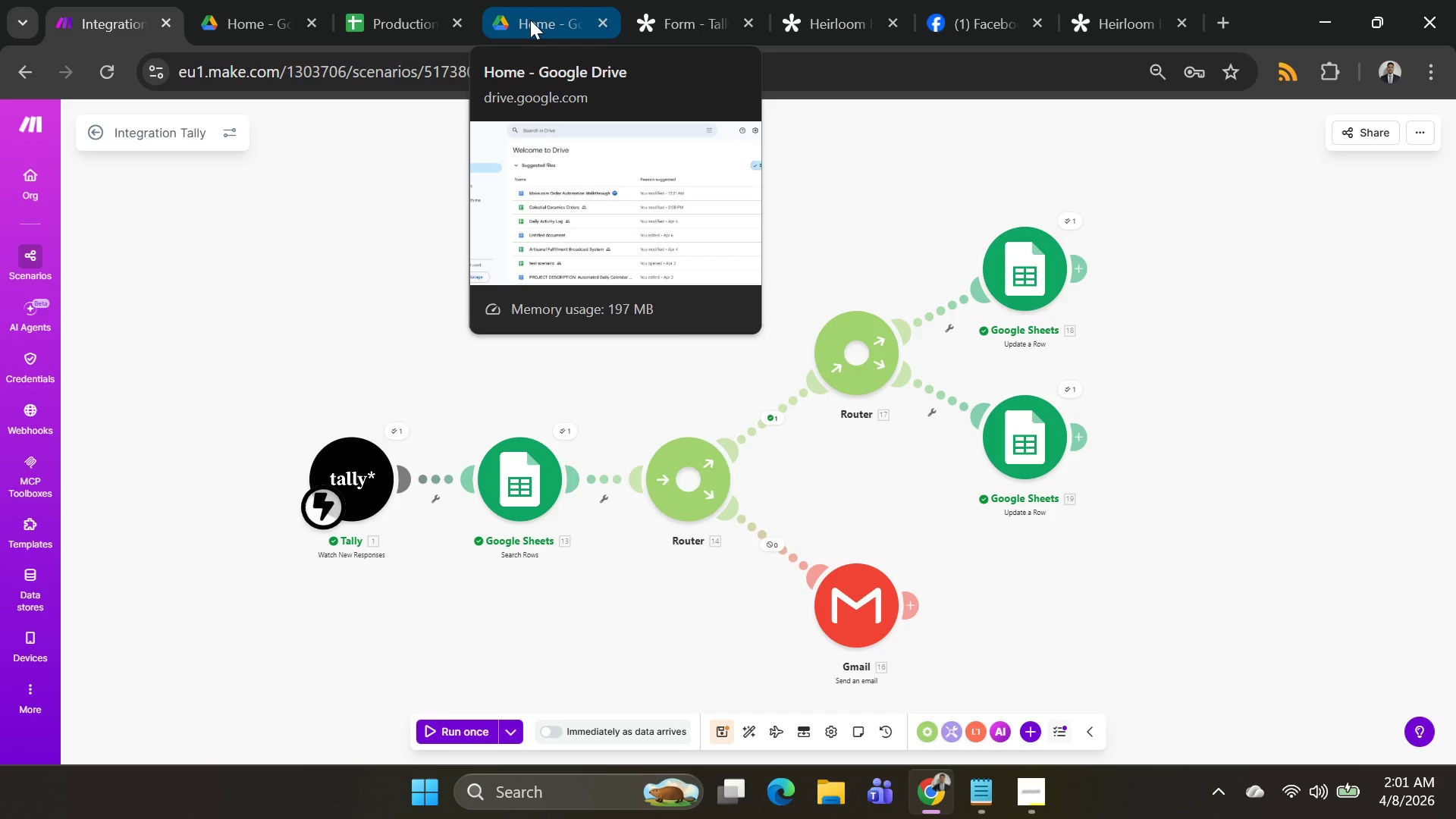 
wait(67.52)
 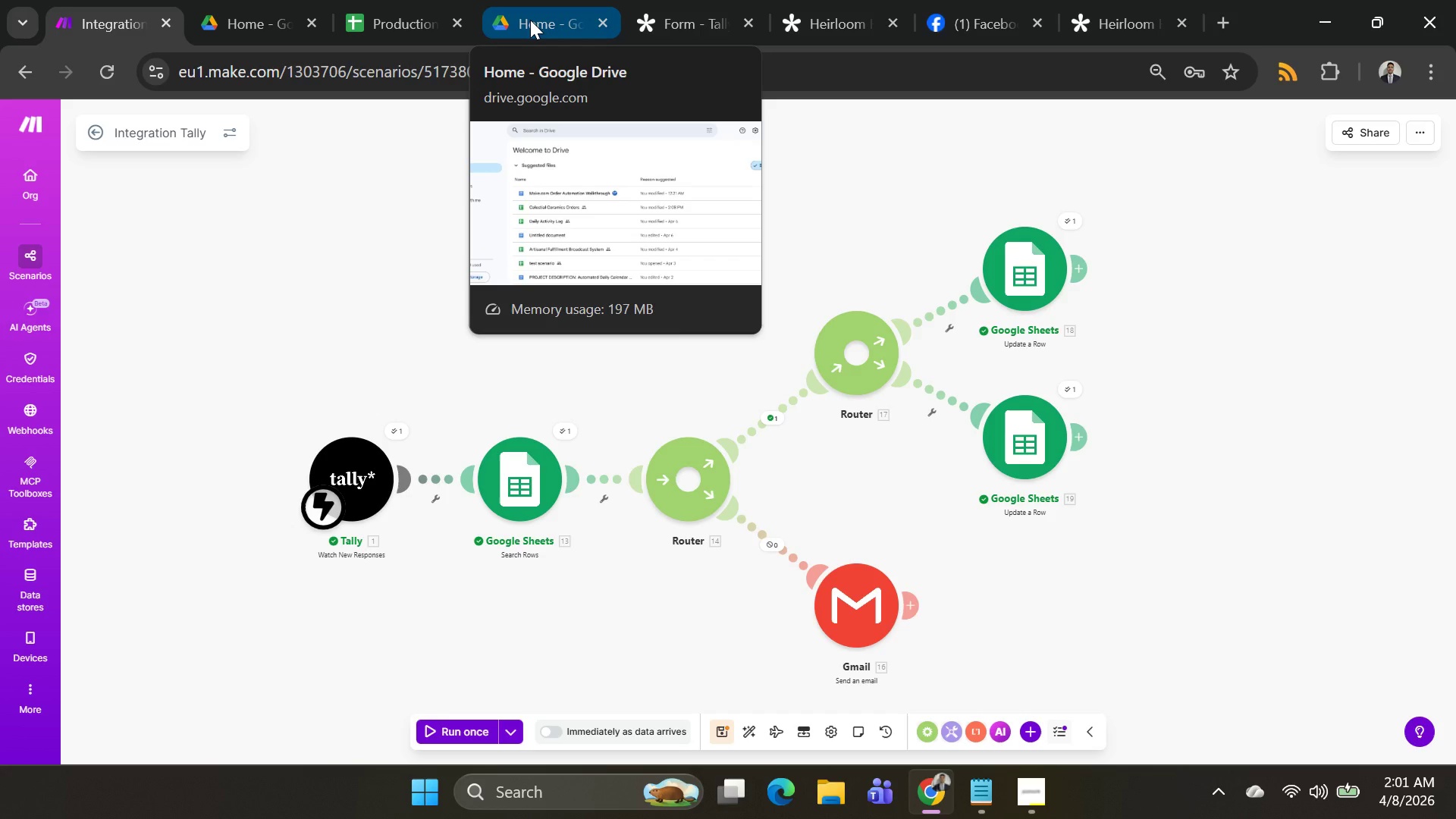 
left_click([1043, 289])
 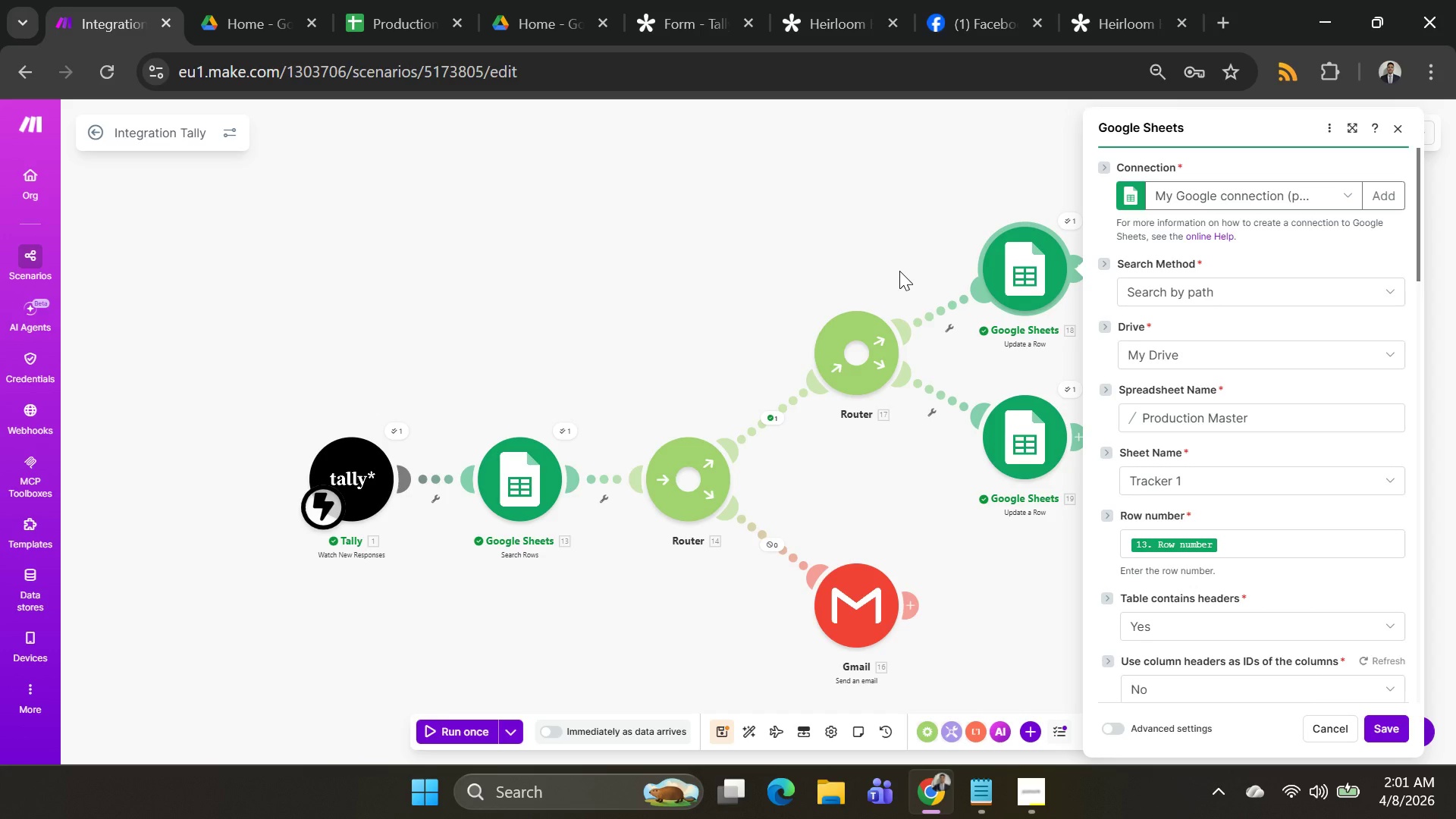 
left_click([899, 271])
 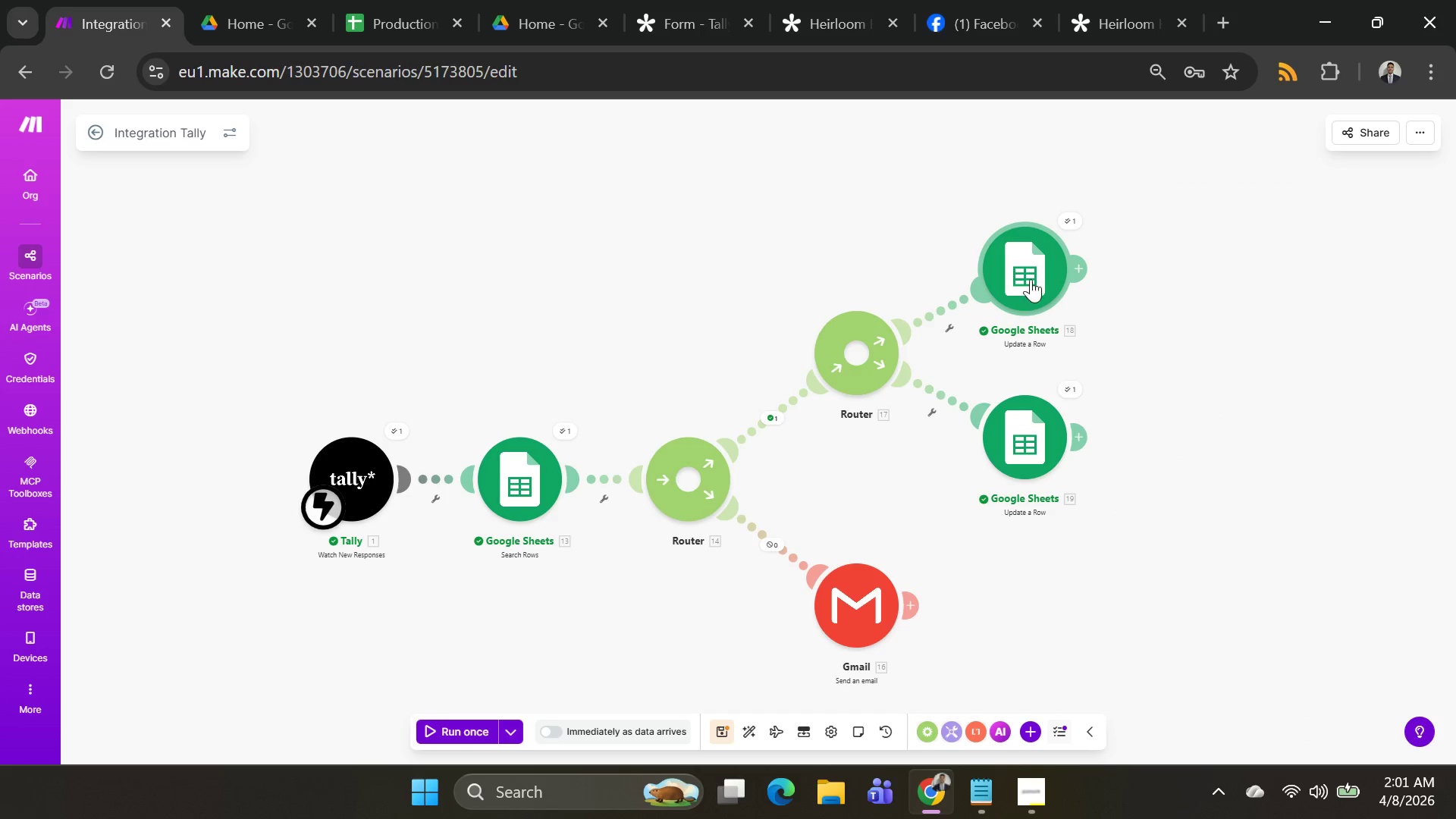 
left_click_drag(start_coordinate=[724, 341], to_coordinate=[766, 238])
 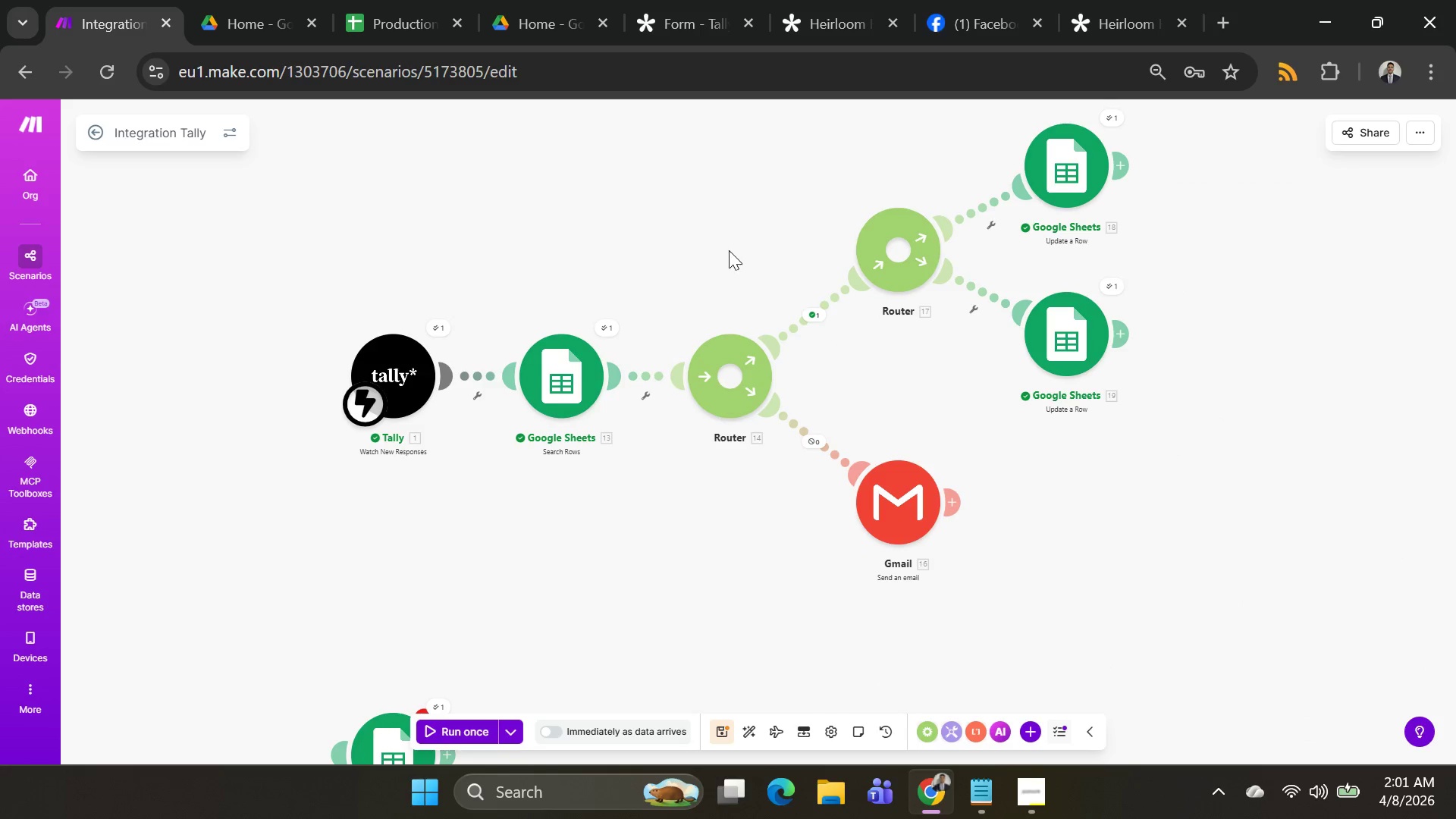 
left_click_drag(start_coordinate=[729, 251], to_coordinate=[750, 190])
 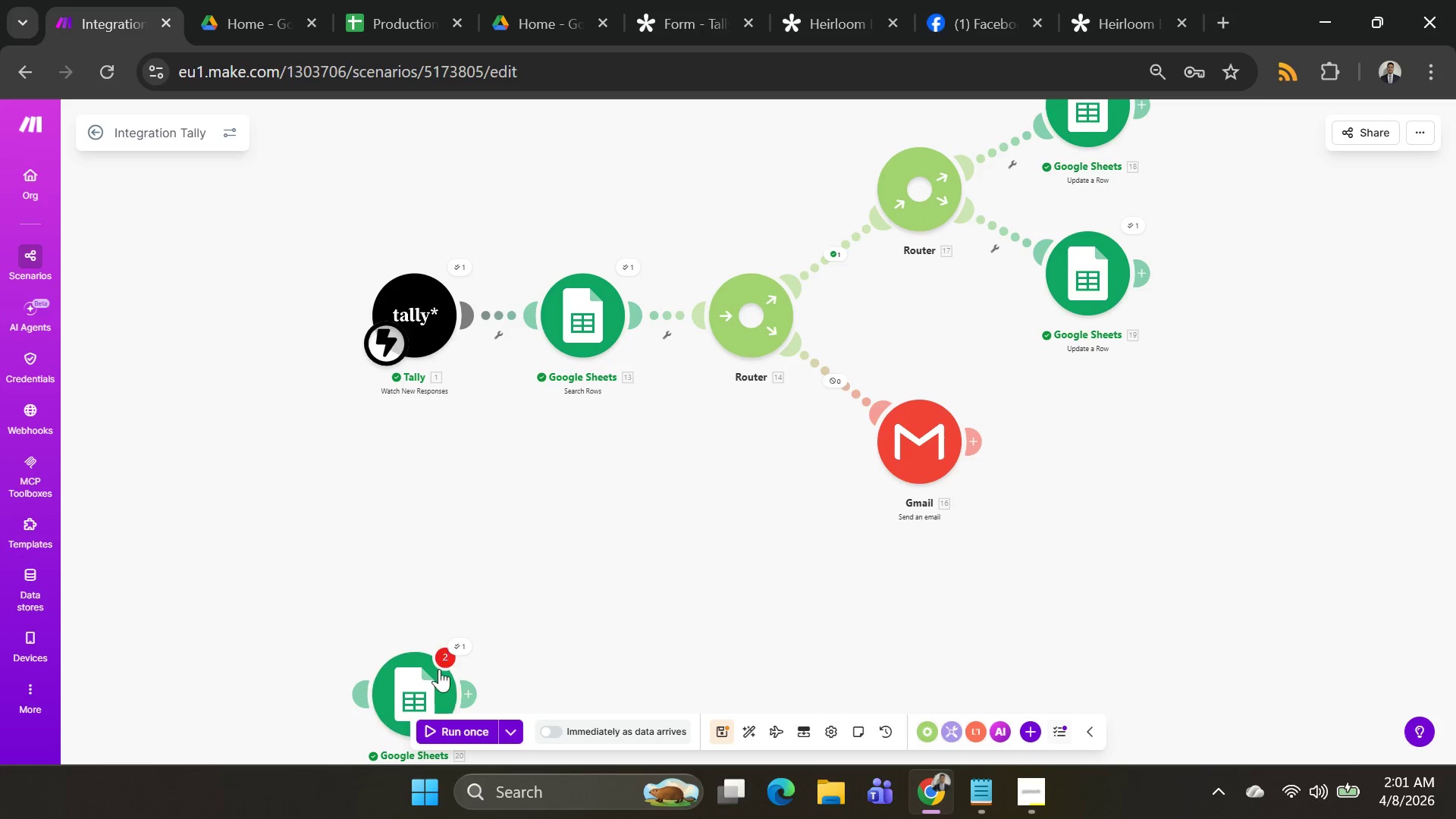 
right_click([428, 678])
 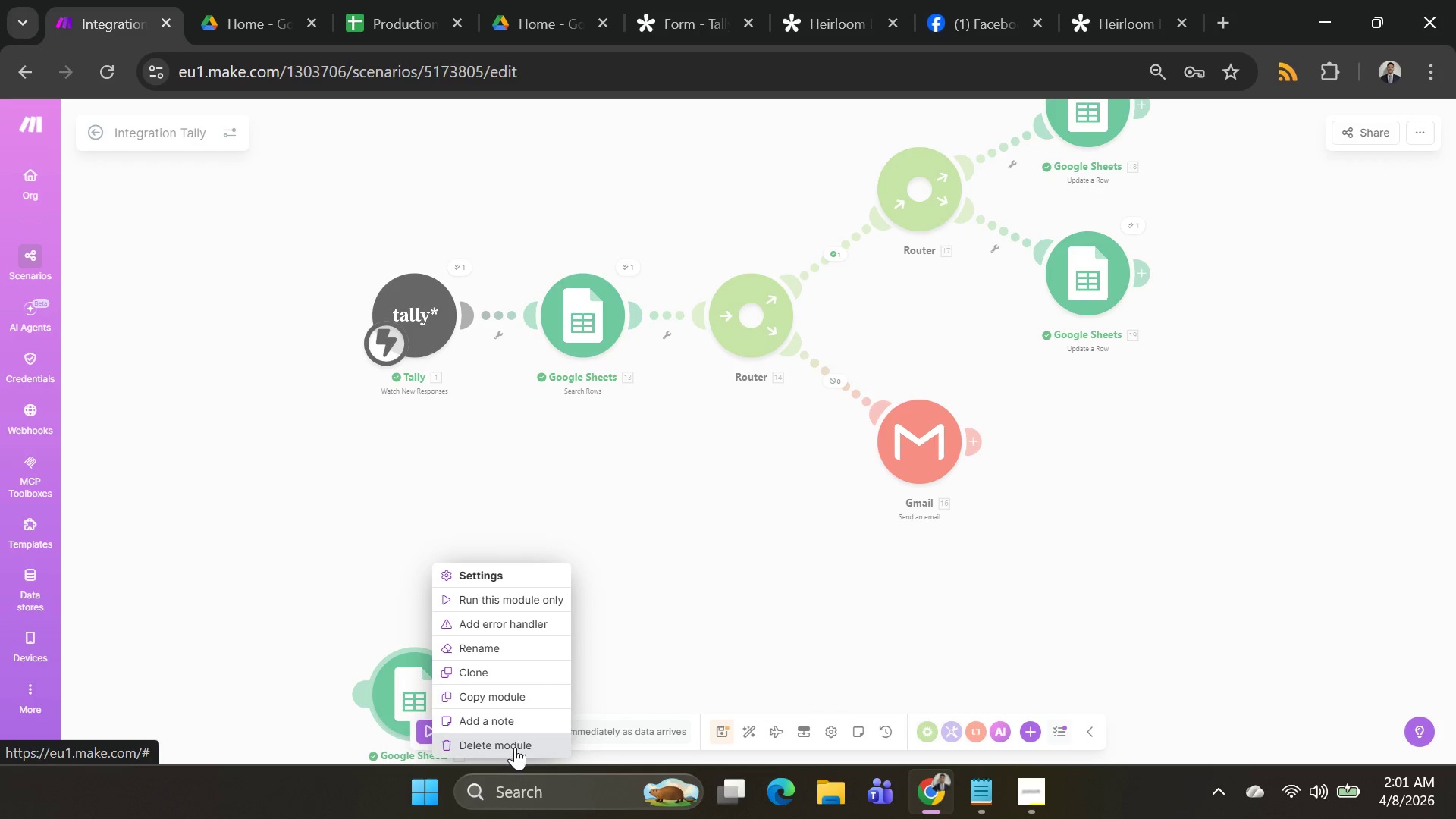 
left_click([516, 748])
 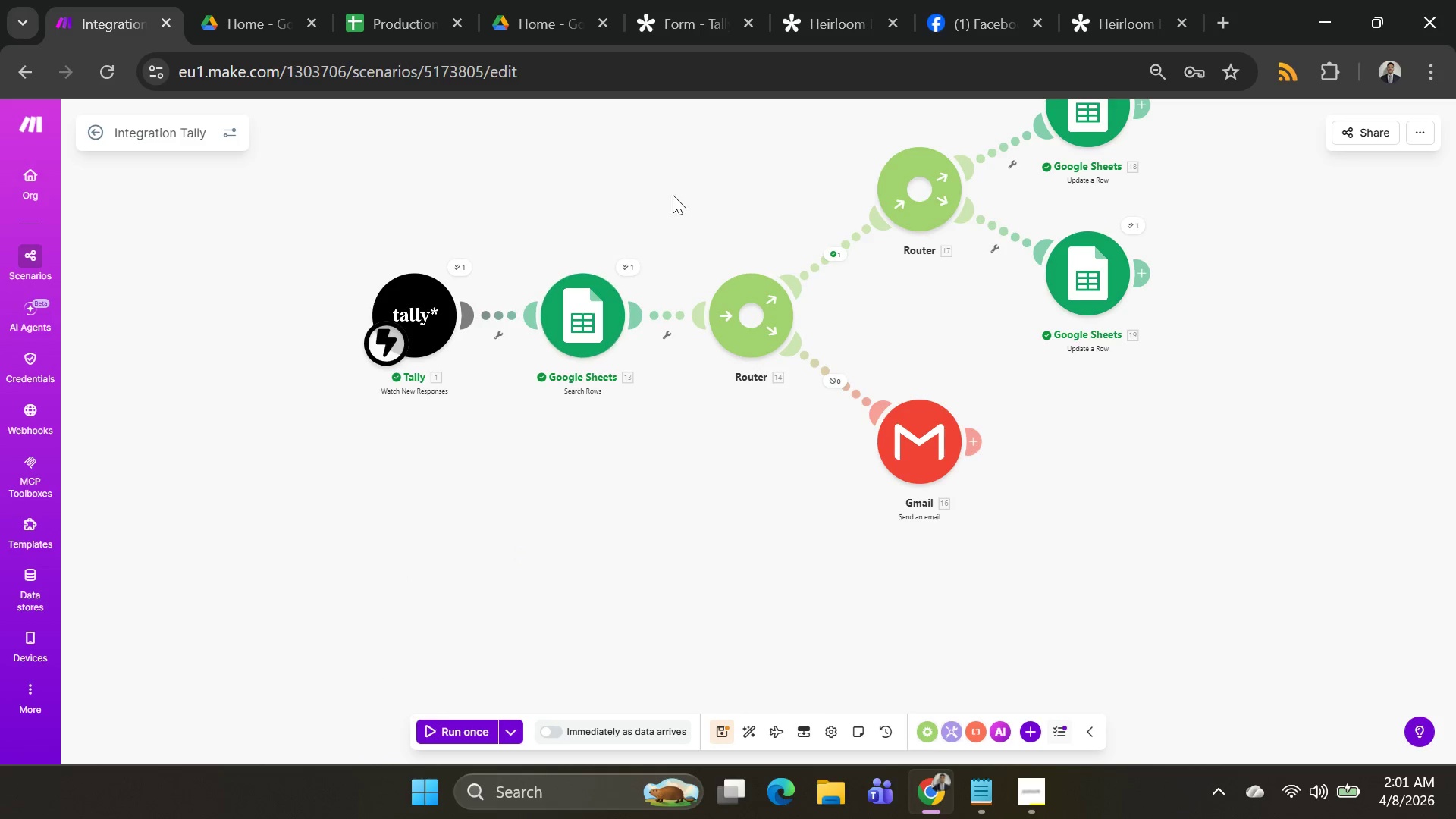 
left_click_drag(start_coordinate=[677, 199], to_coordinate=[586, 358])
 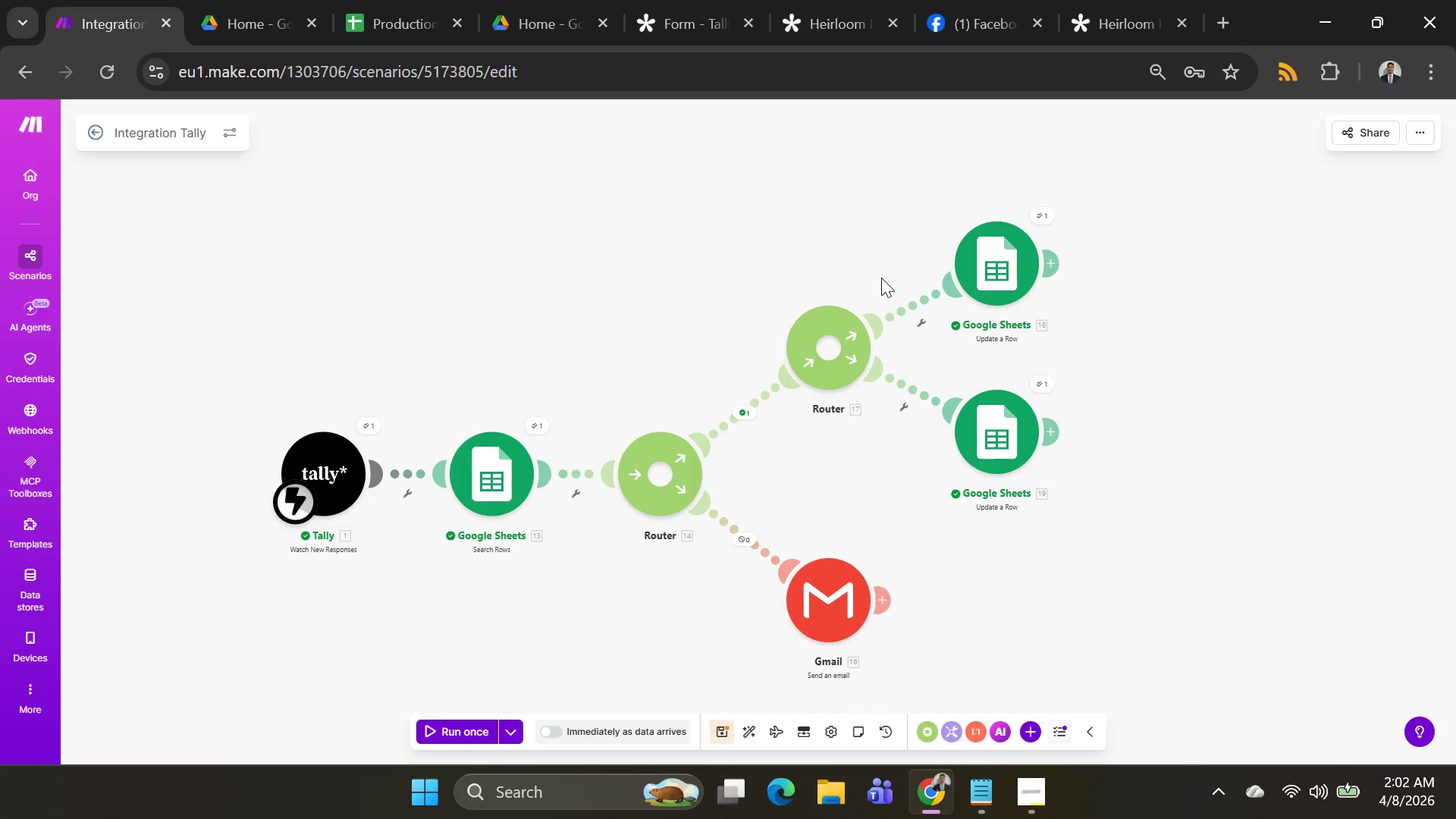 
wait(92.49)
 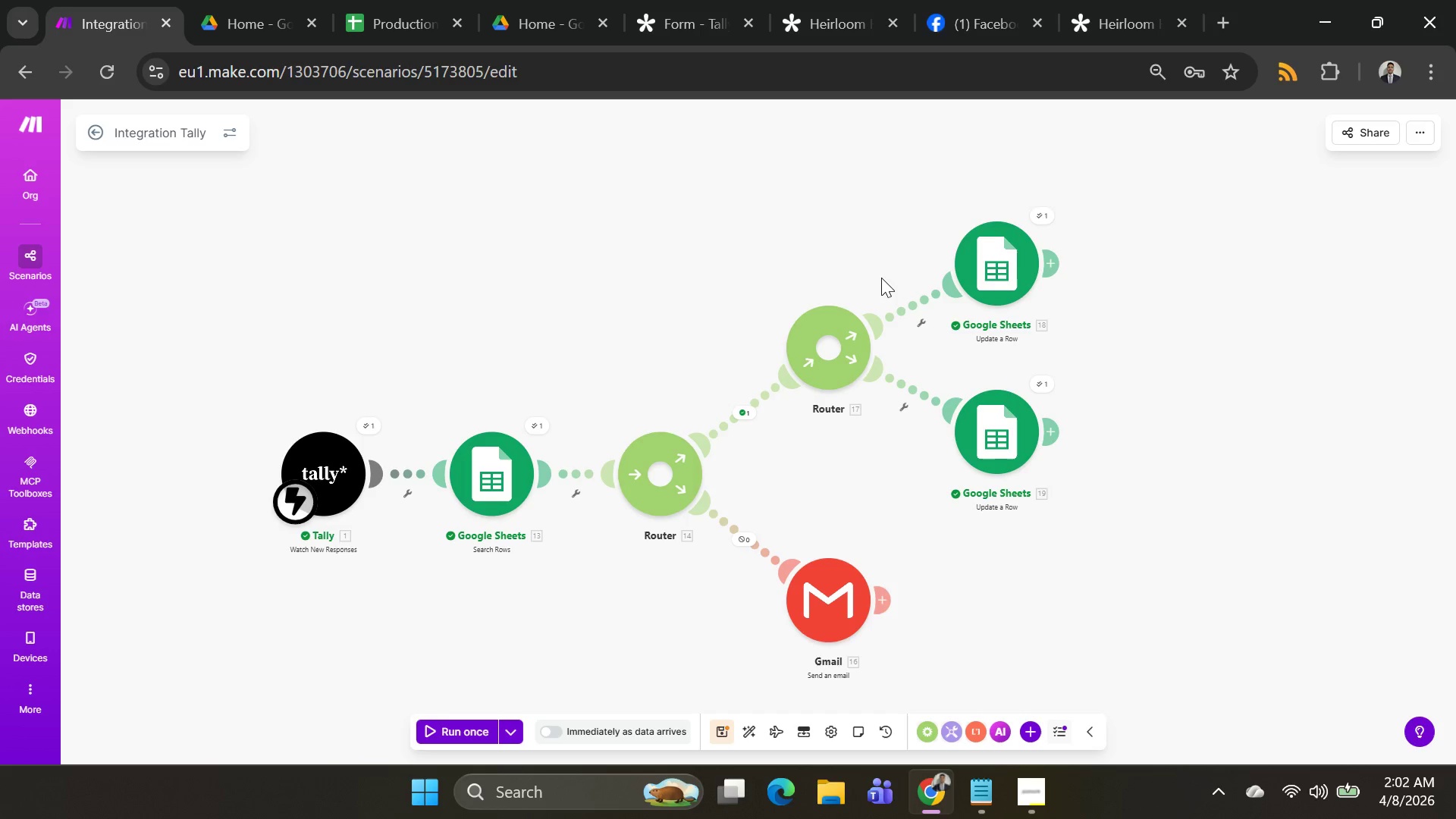 
left_click([369, 0])
 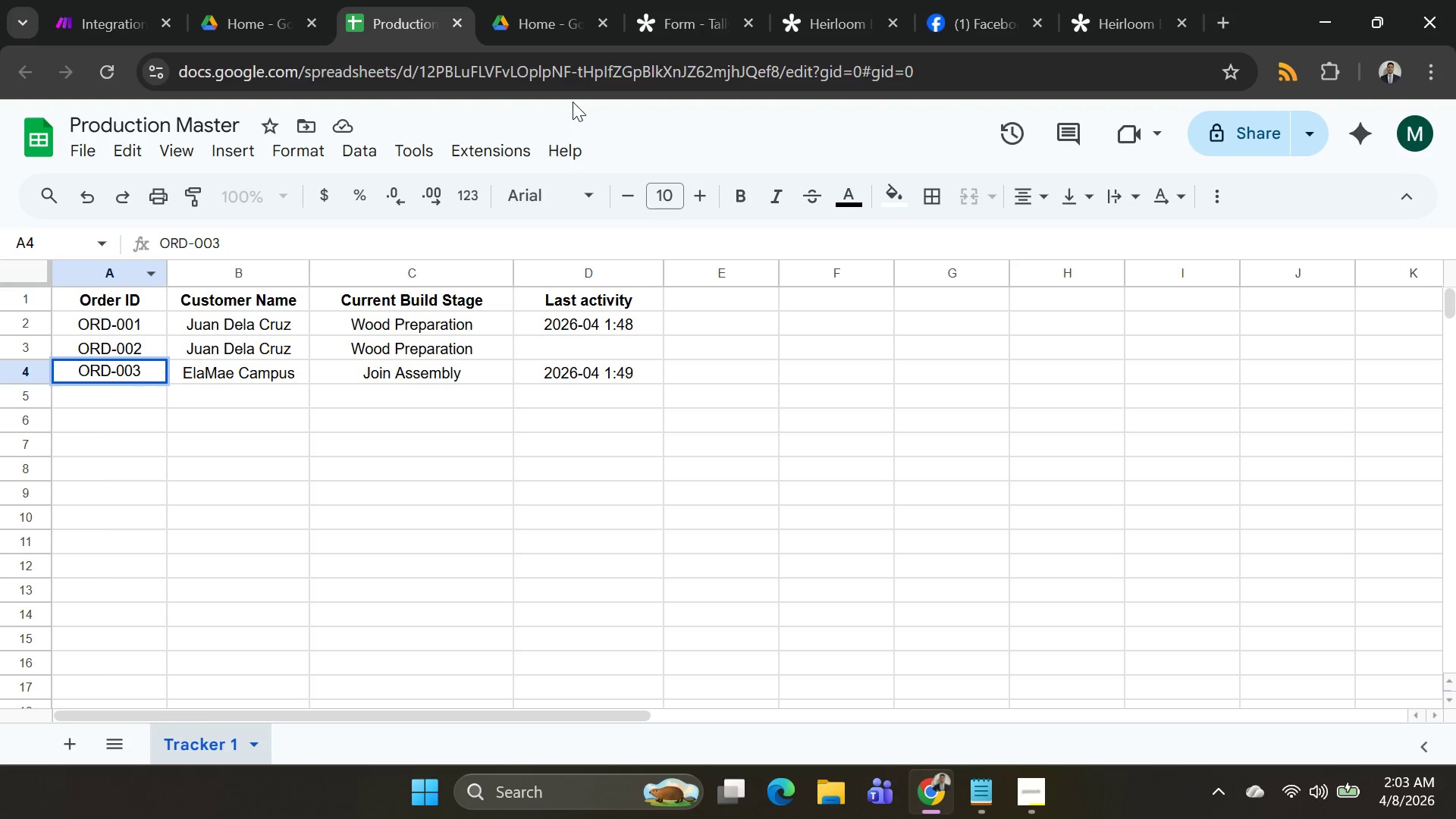 
wait(41.48)
 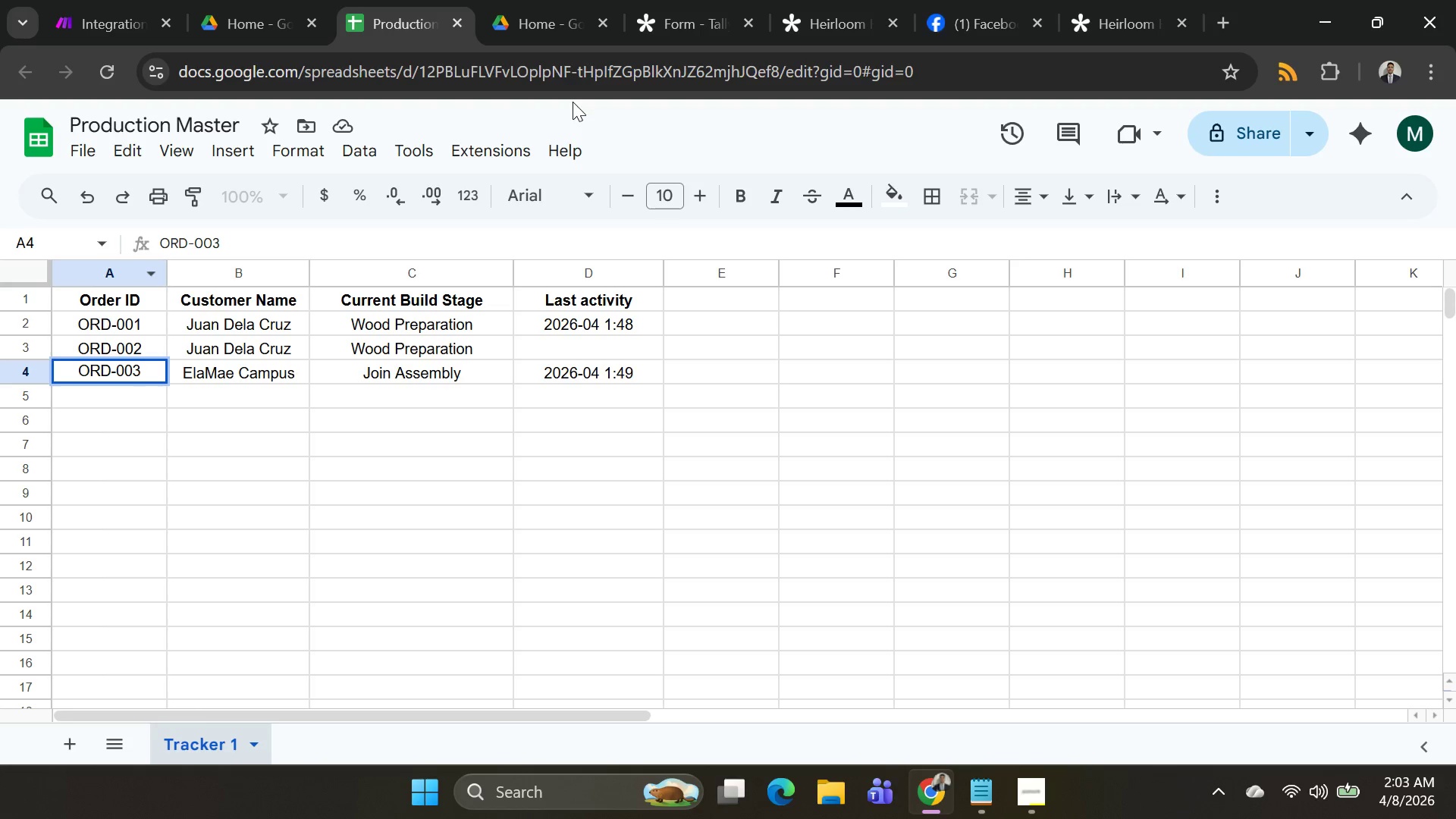 
left_click([140, 24])
 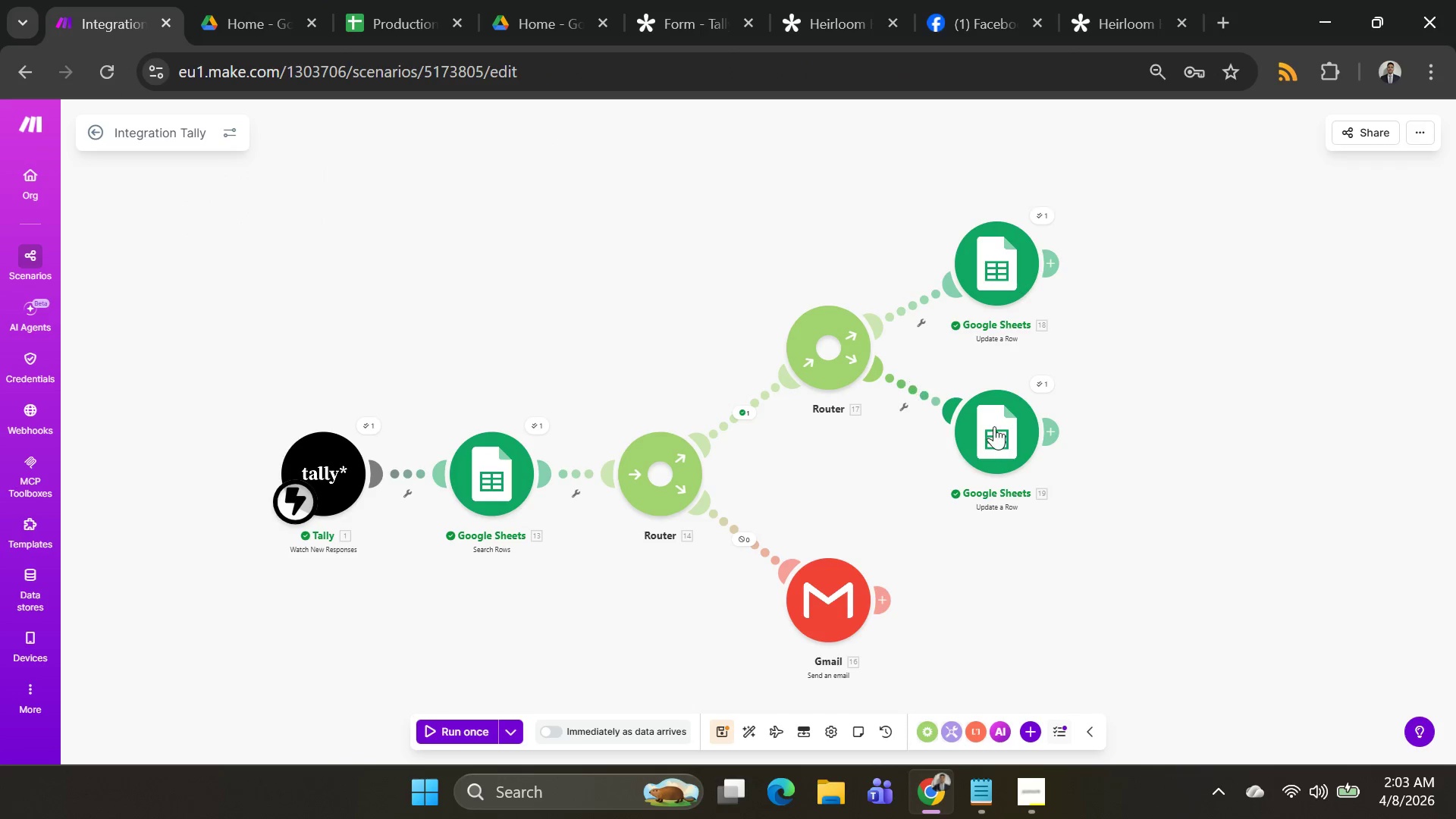 
left_click([999, 426])
 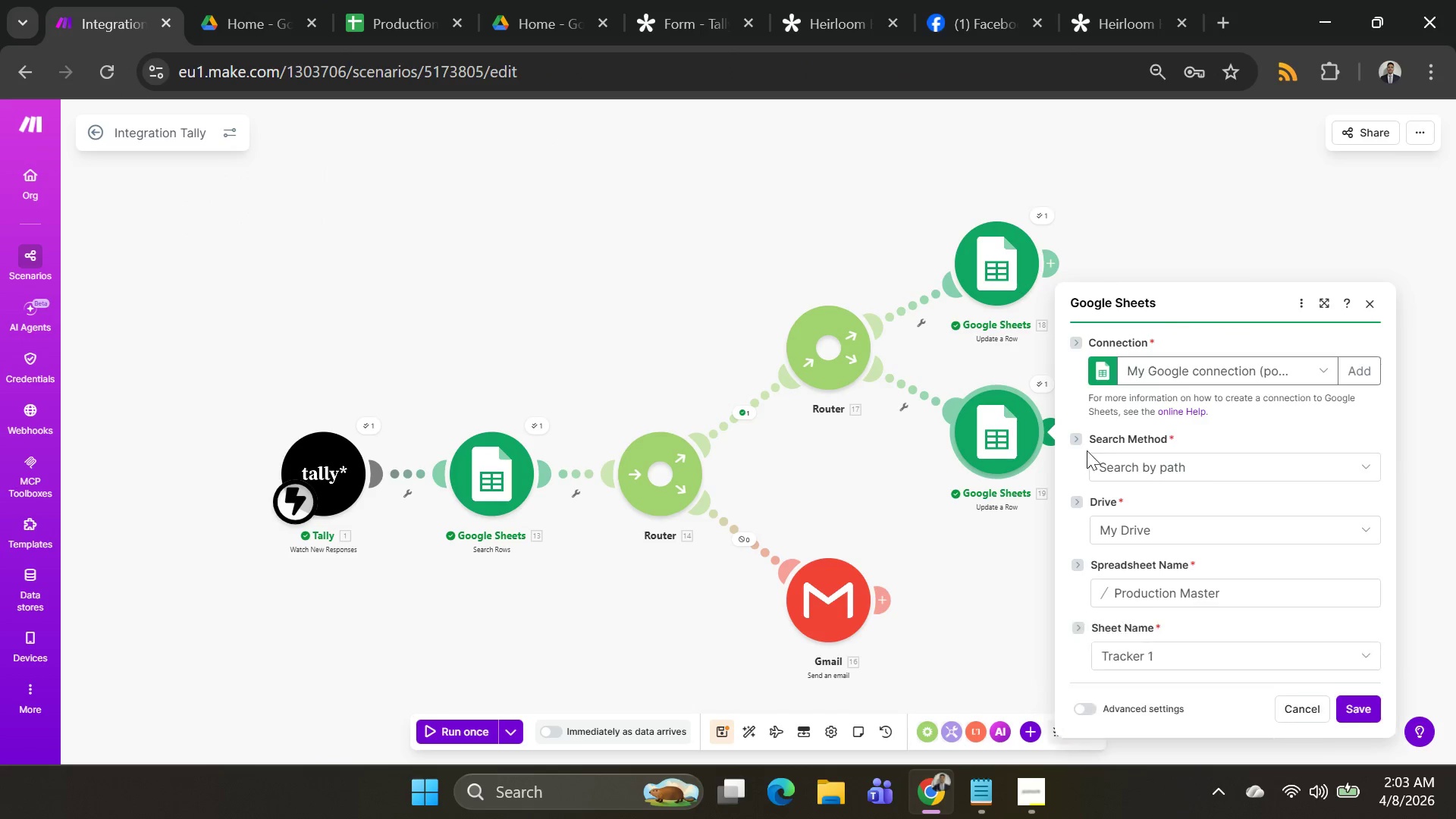 
scroll: coordinate [1197, 503], scroll_direction: down, amount: 4.0
 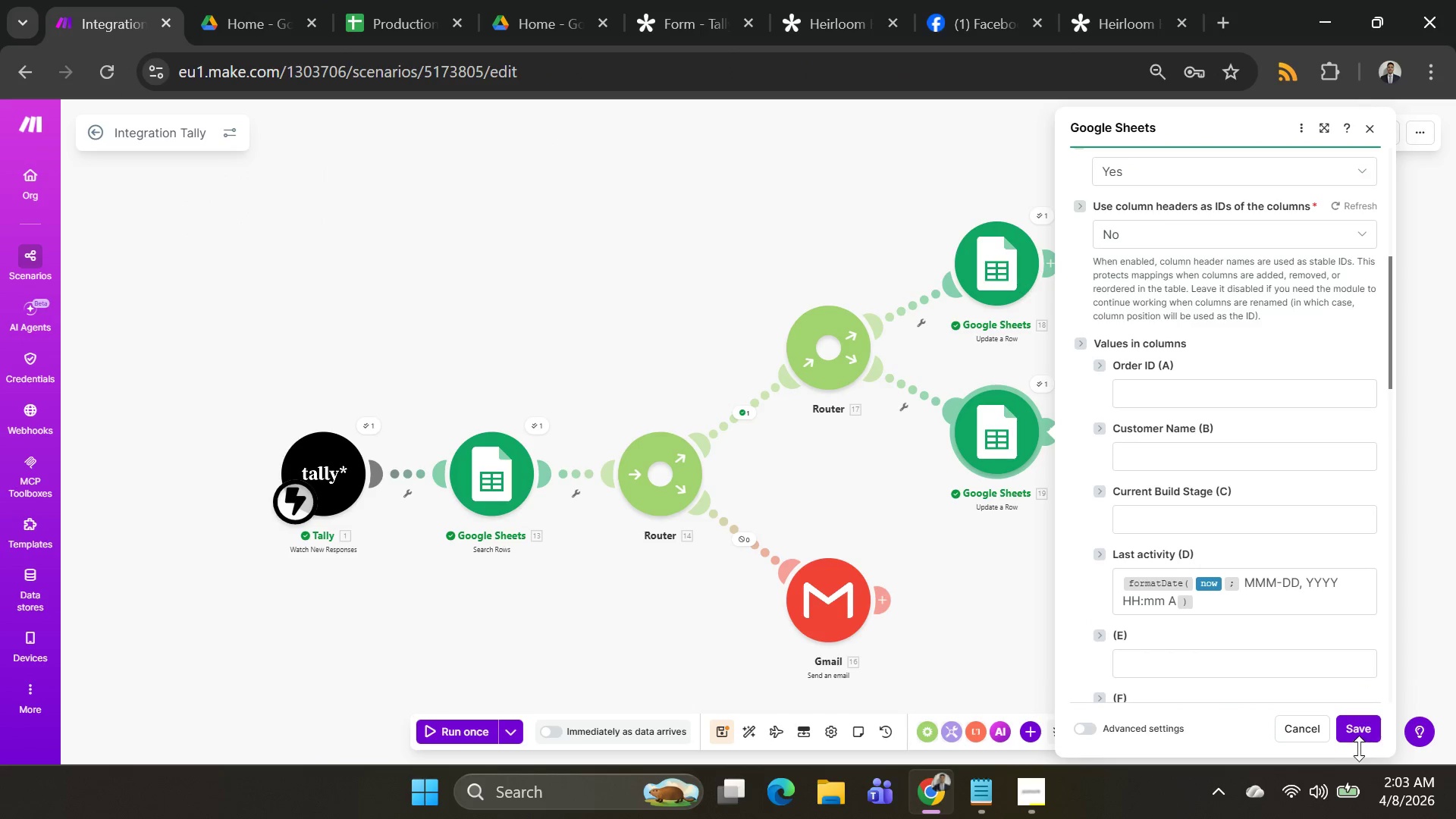 
wait(6.08)
 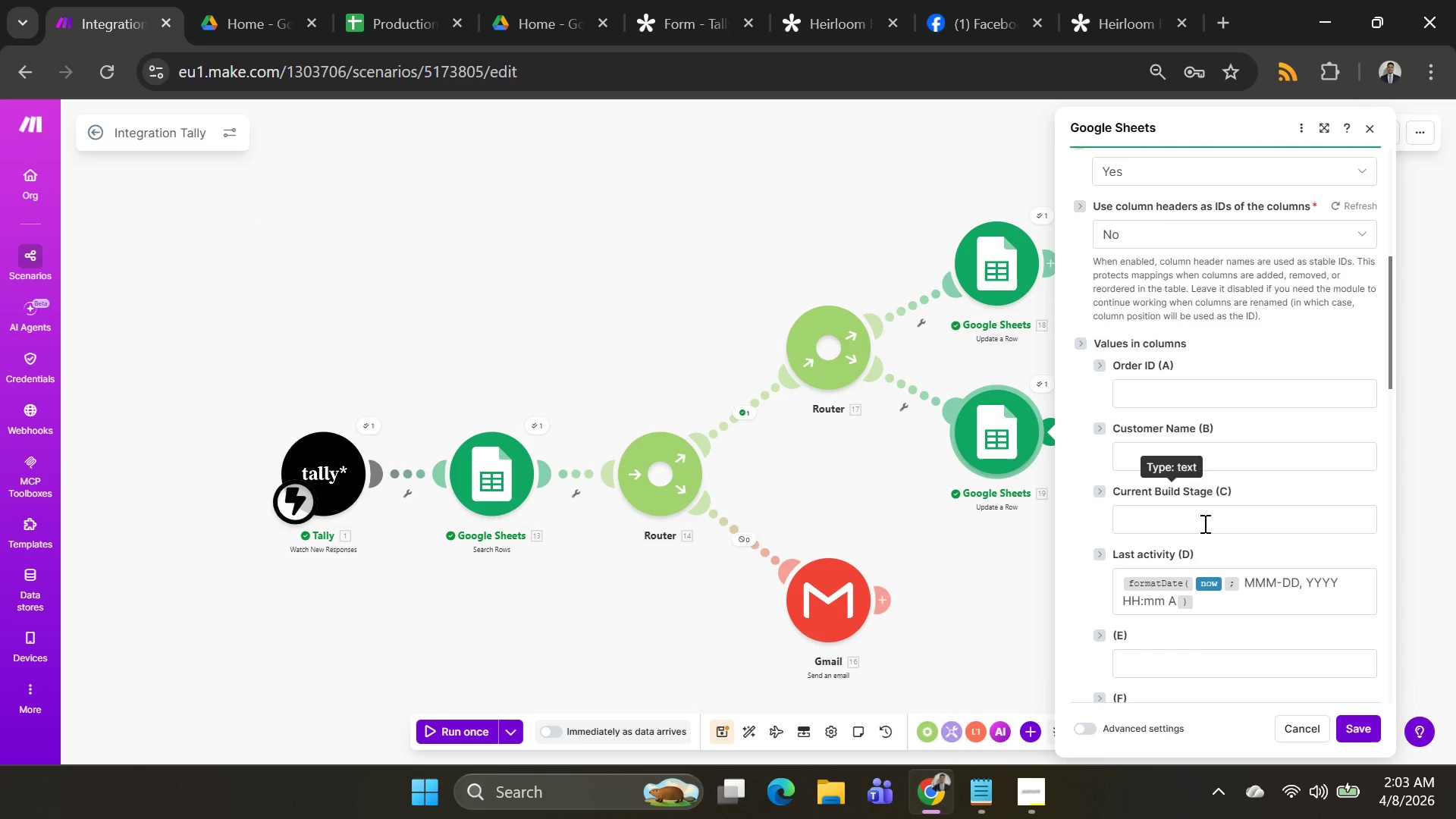 
left_click([1358, 730])
 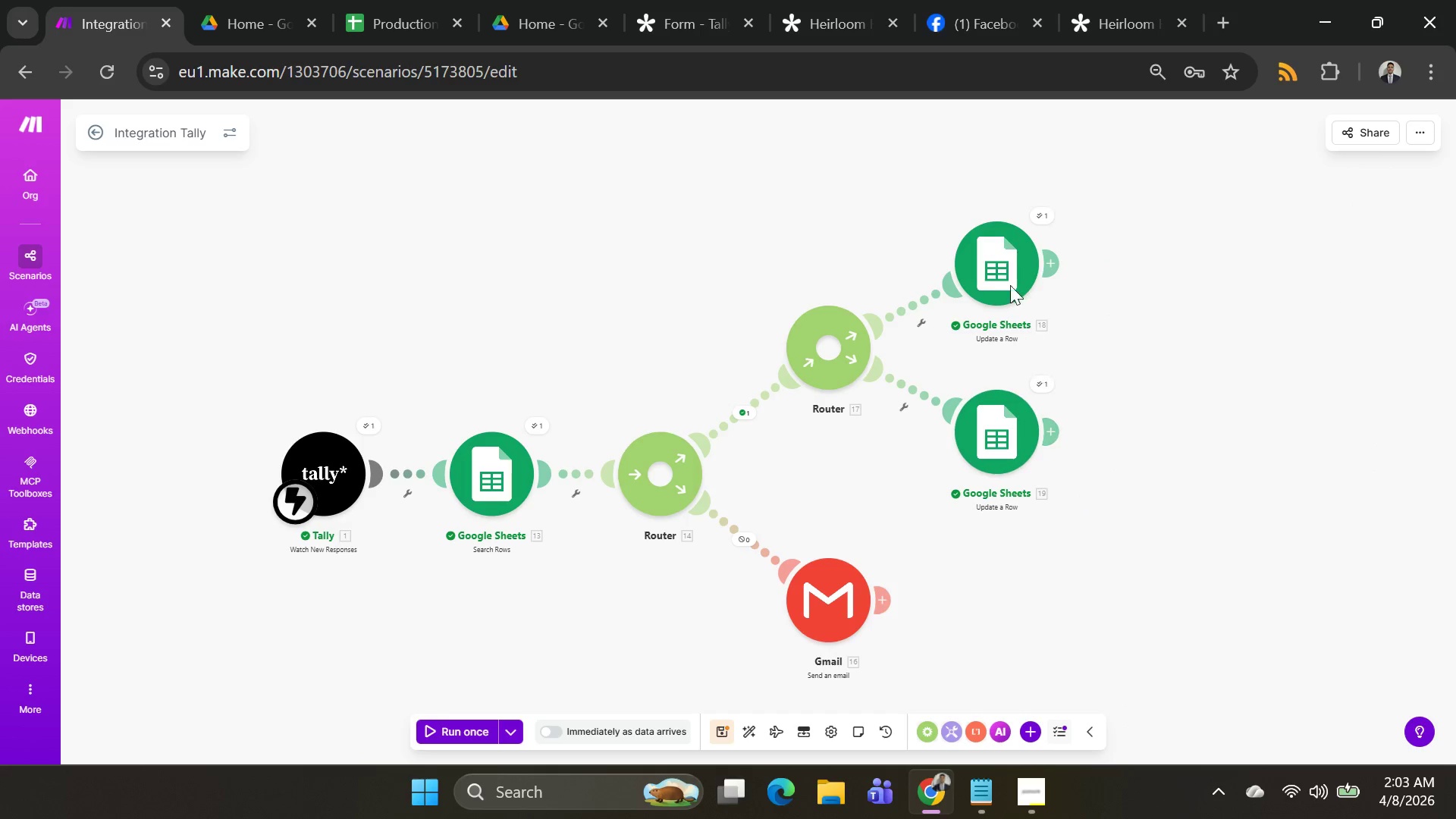 
left_click([1003, 268])
 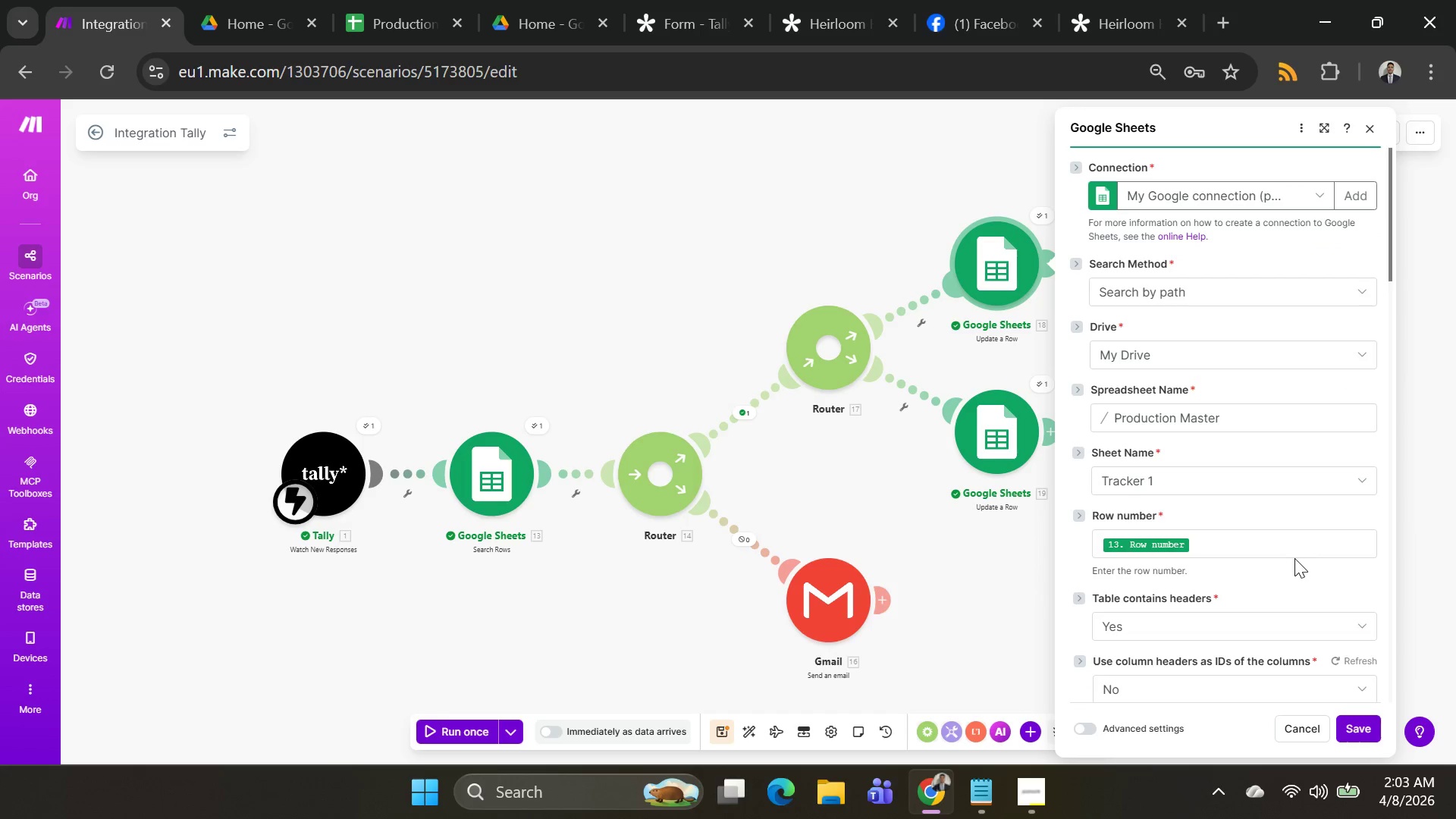 
scroll: coordinate [1288, 536], scroll_direction: down, amount: 4.0
 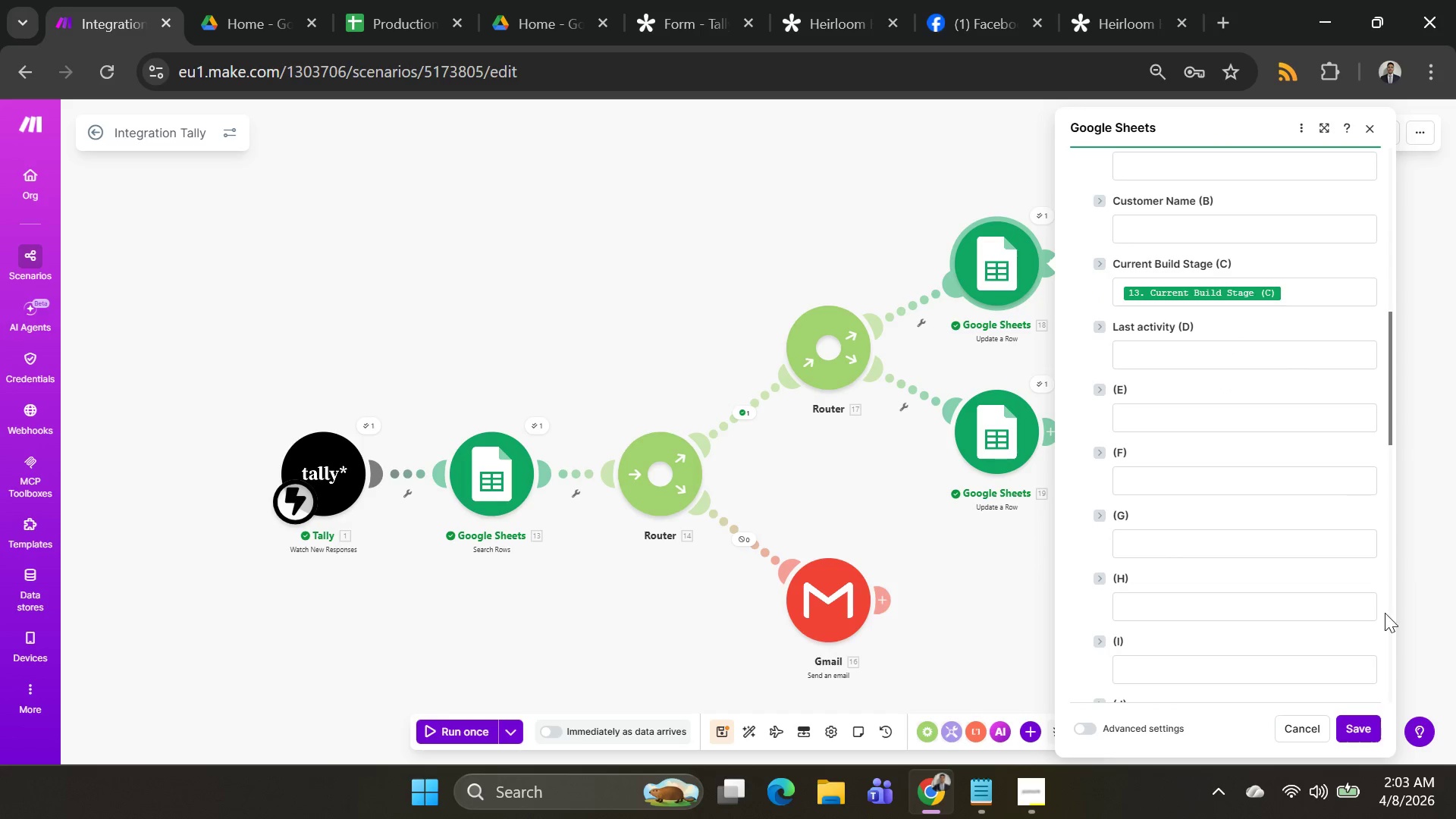 
left_click([1376, 732])
 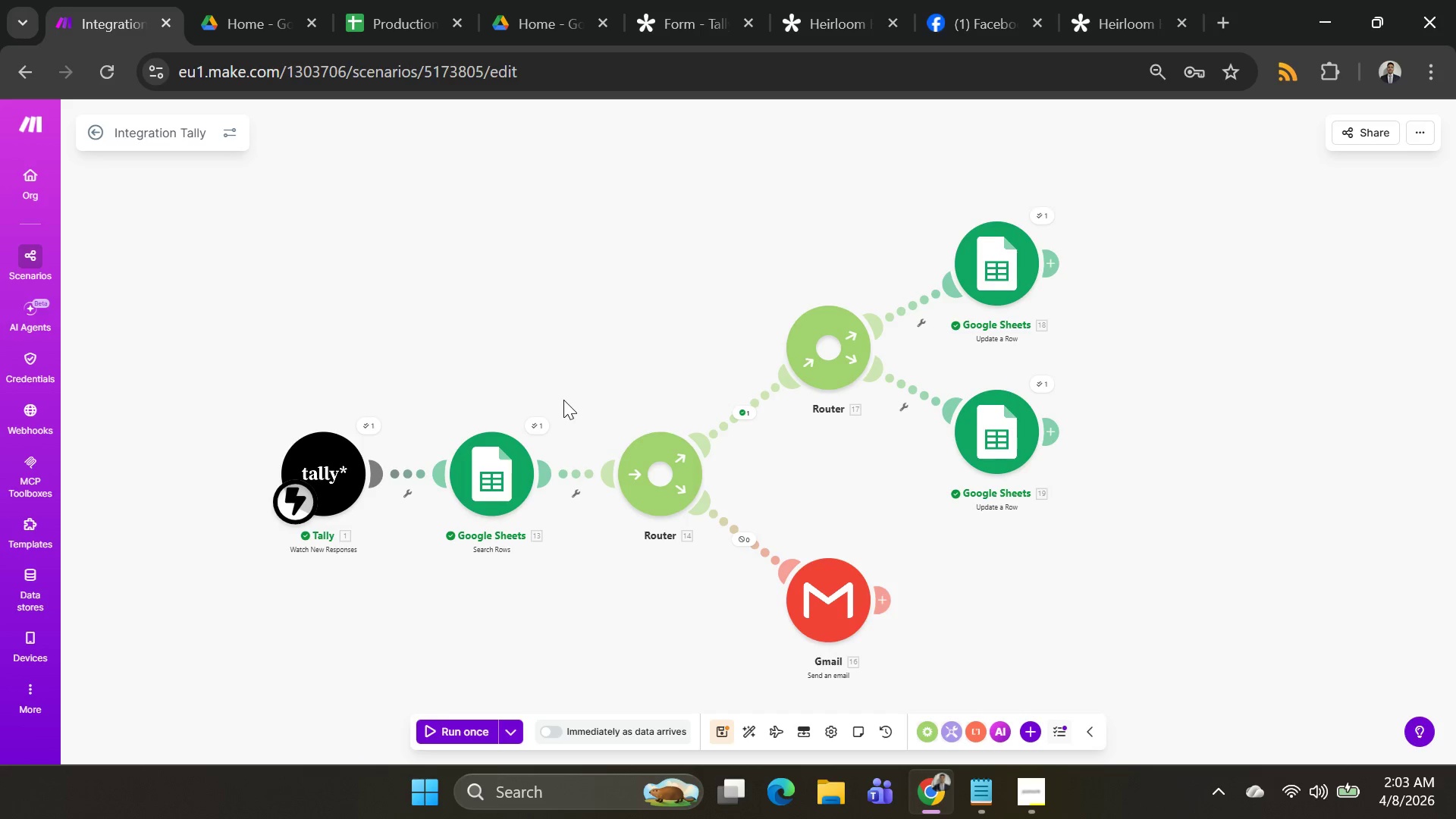 
key(Alt+AltLeft)
 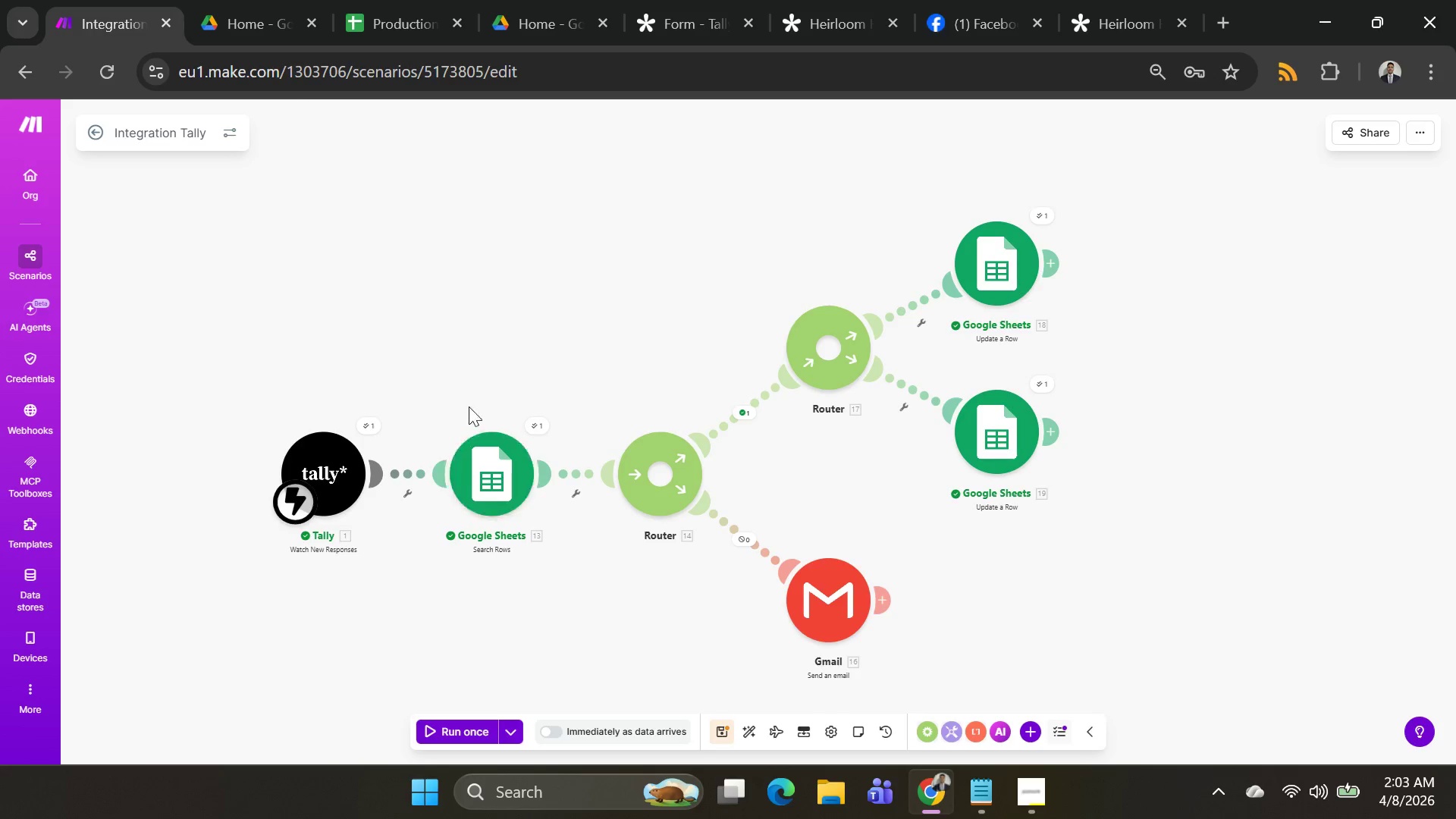 
key(Alt+Tab)
 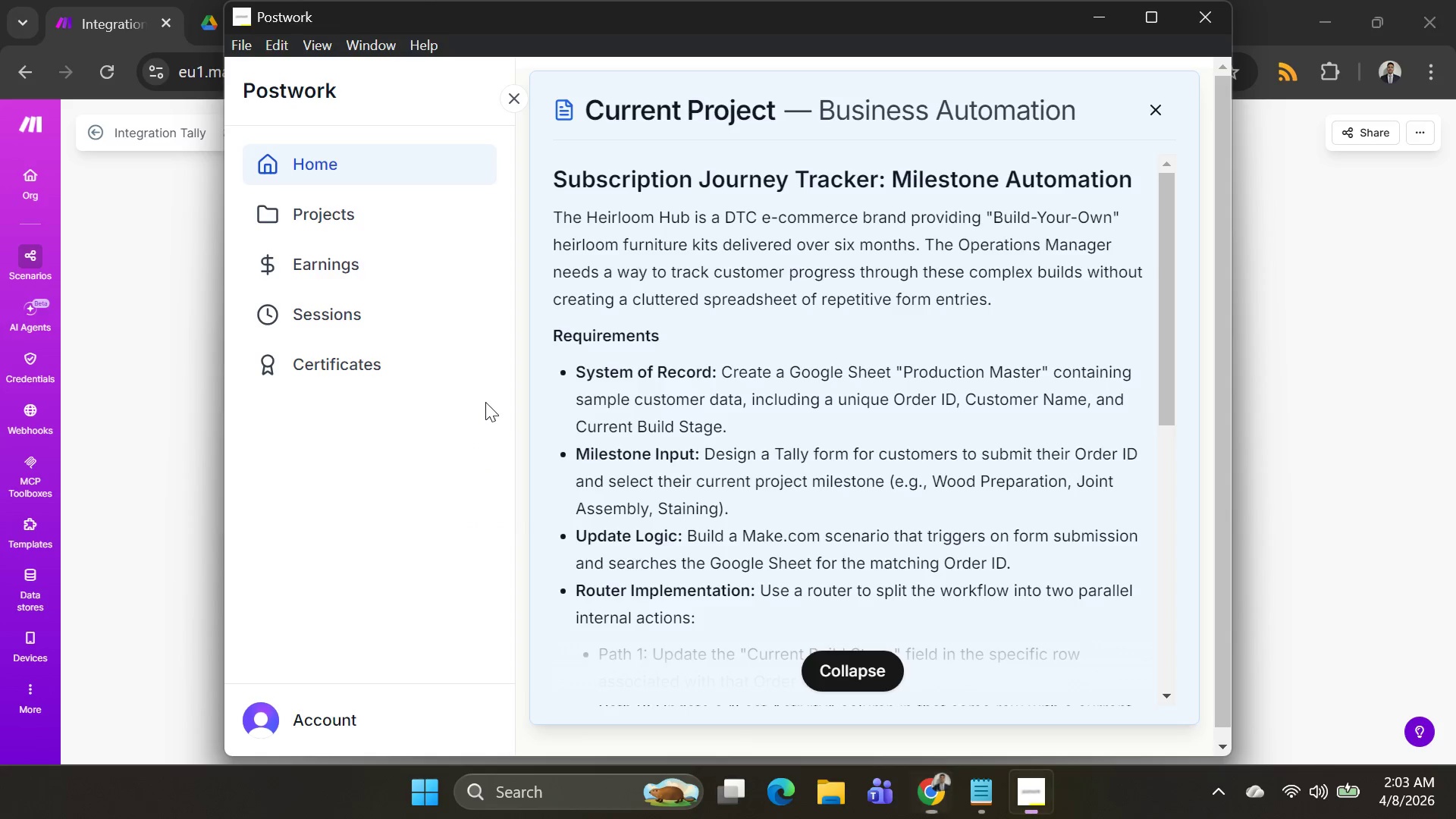 
key(Alt+AltLeft)
 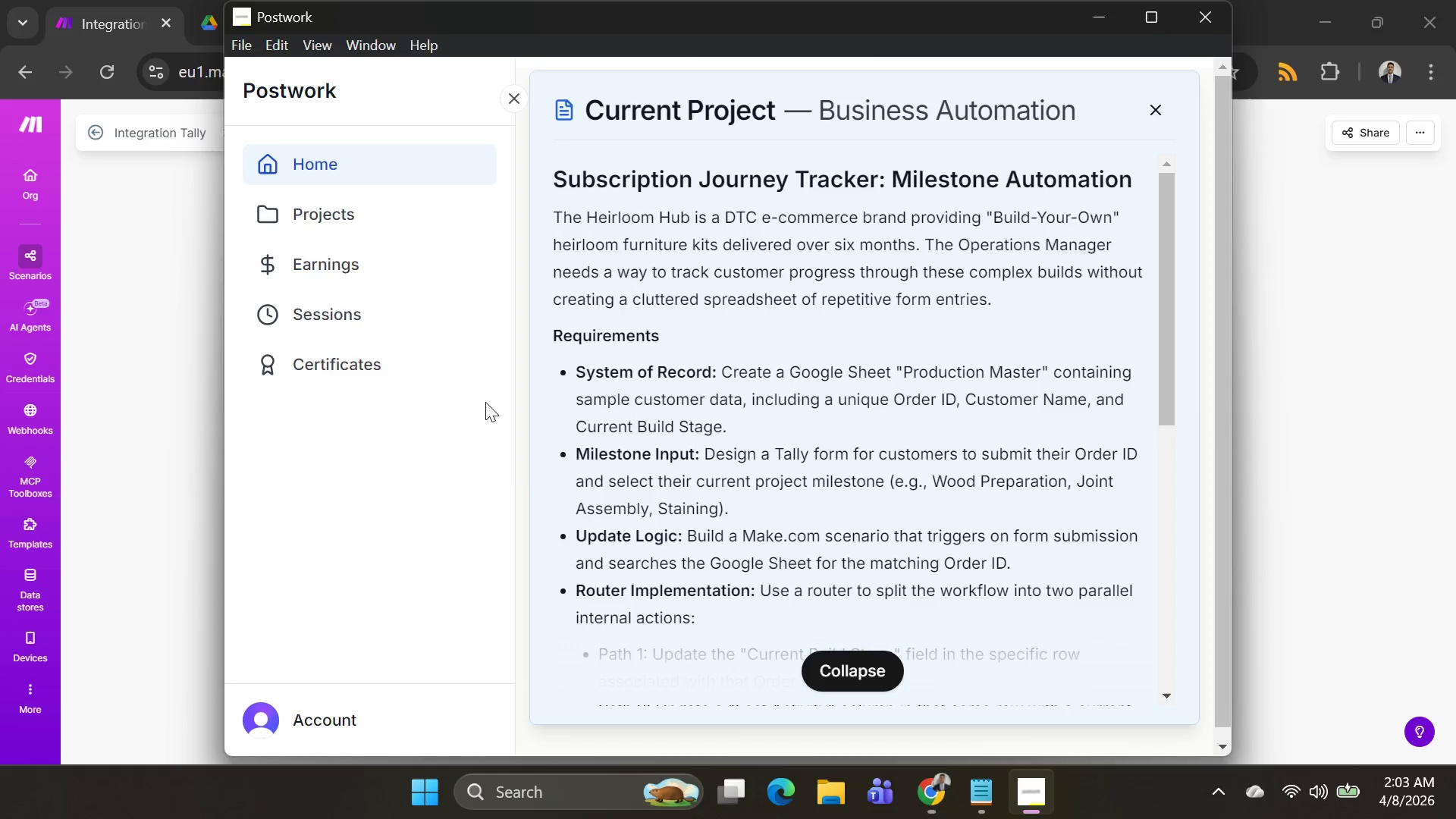 
key(Alt+Tab)
 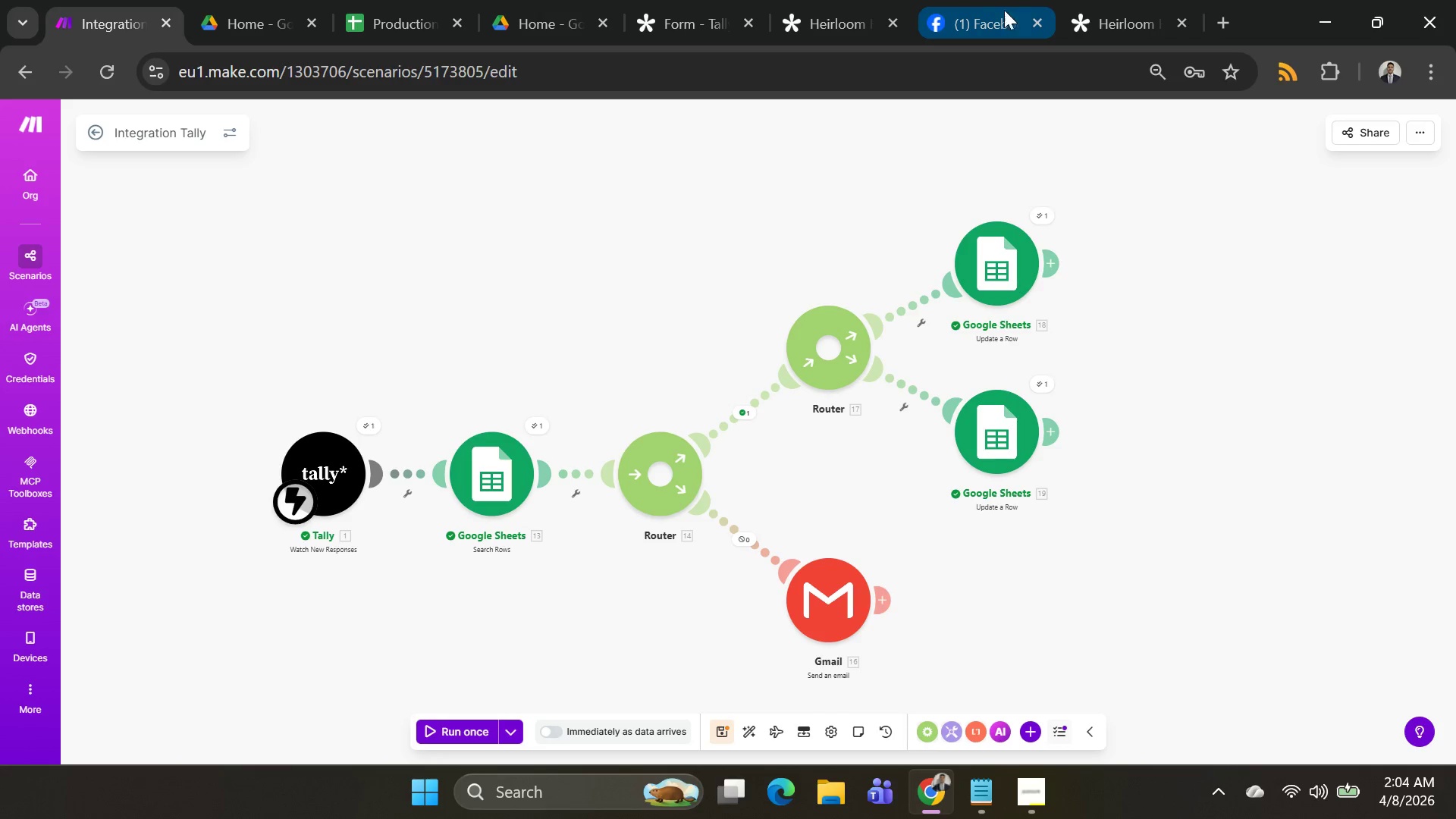 
left_click([460, 461])
 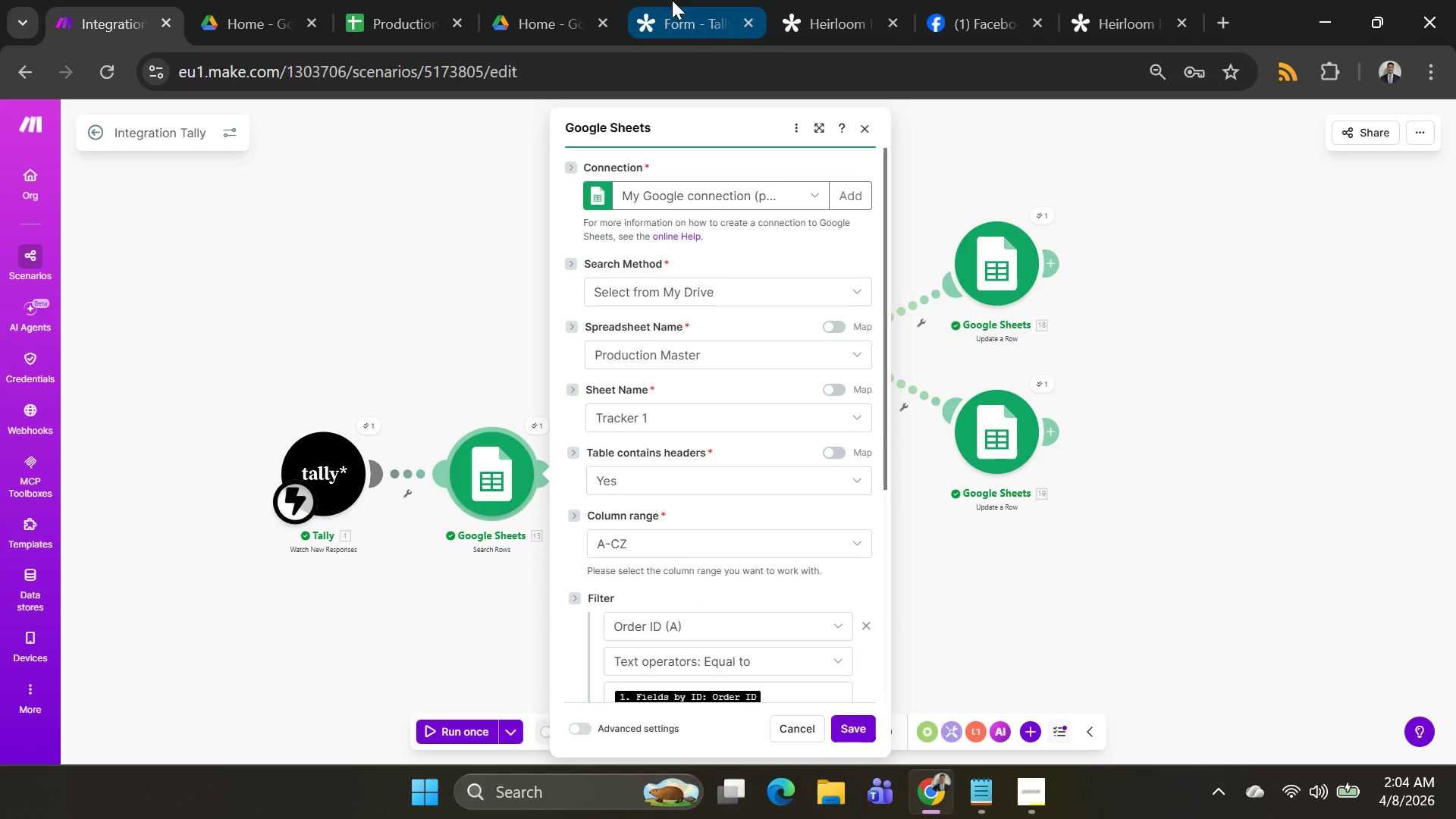 
wait(5.27)
 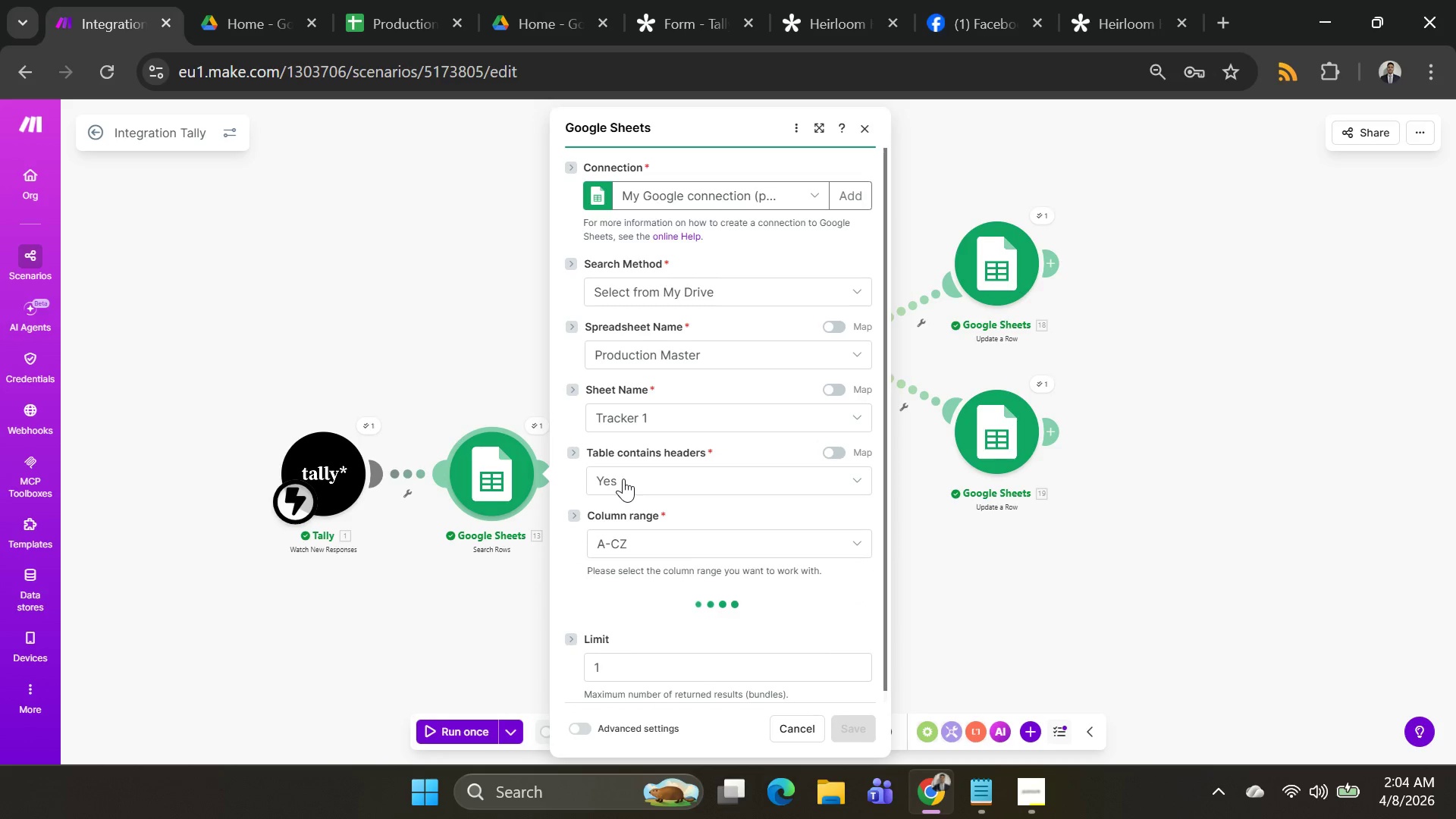 
left_click([435, 33])
 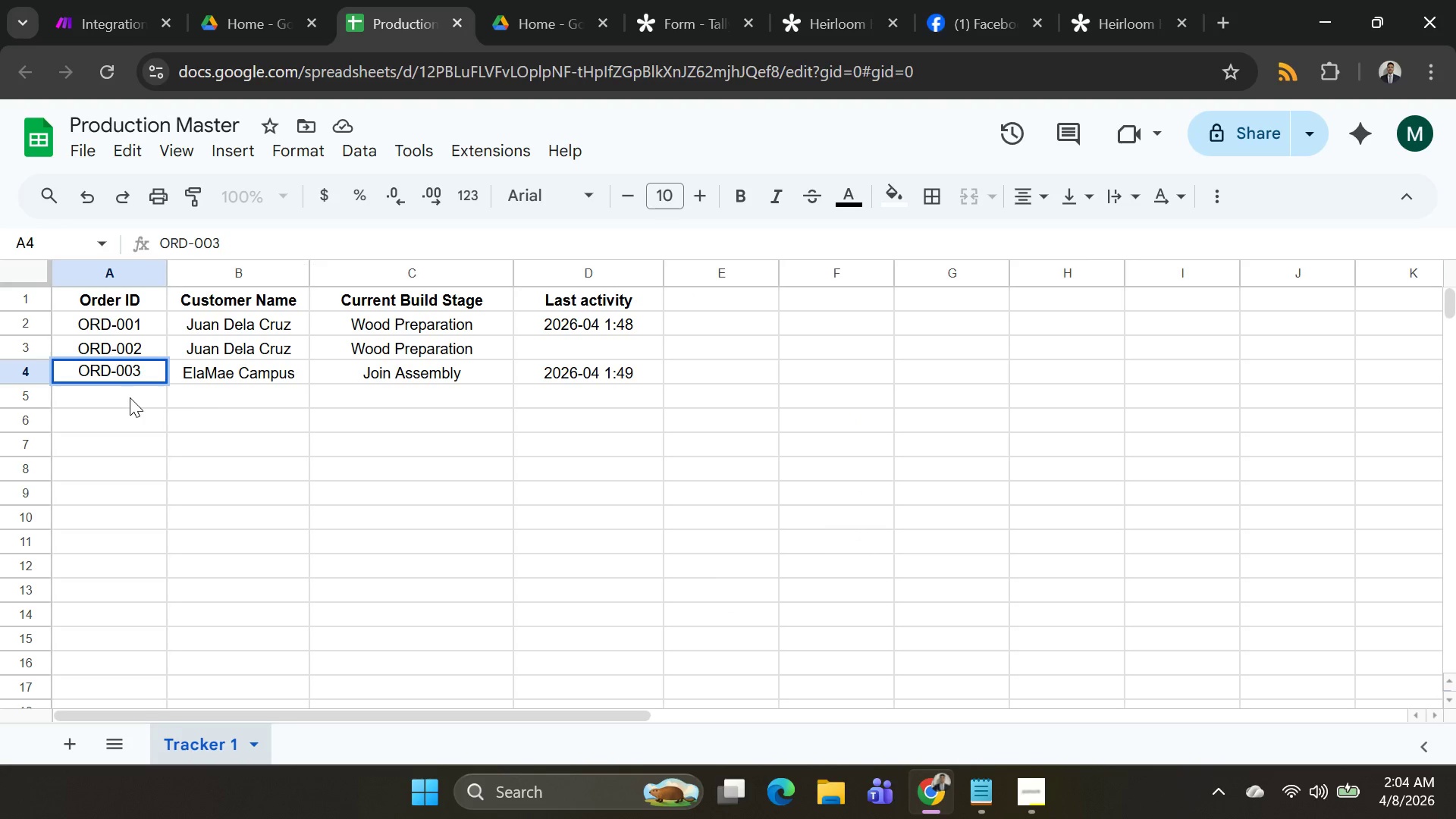 
left_click([130, 397])
 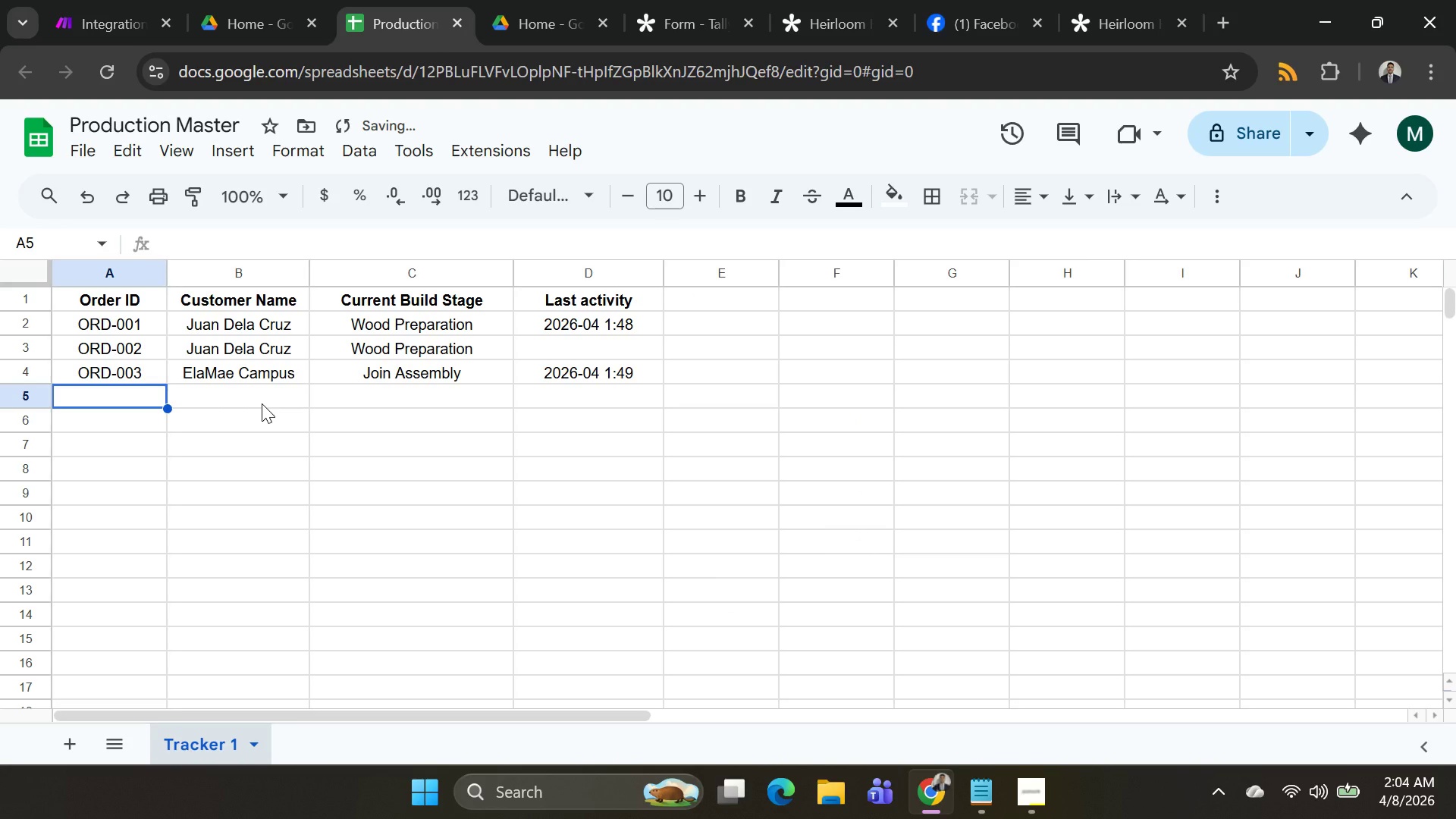 
type(ORD- )
key(Backspace)
type(004)
 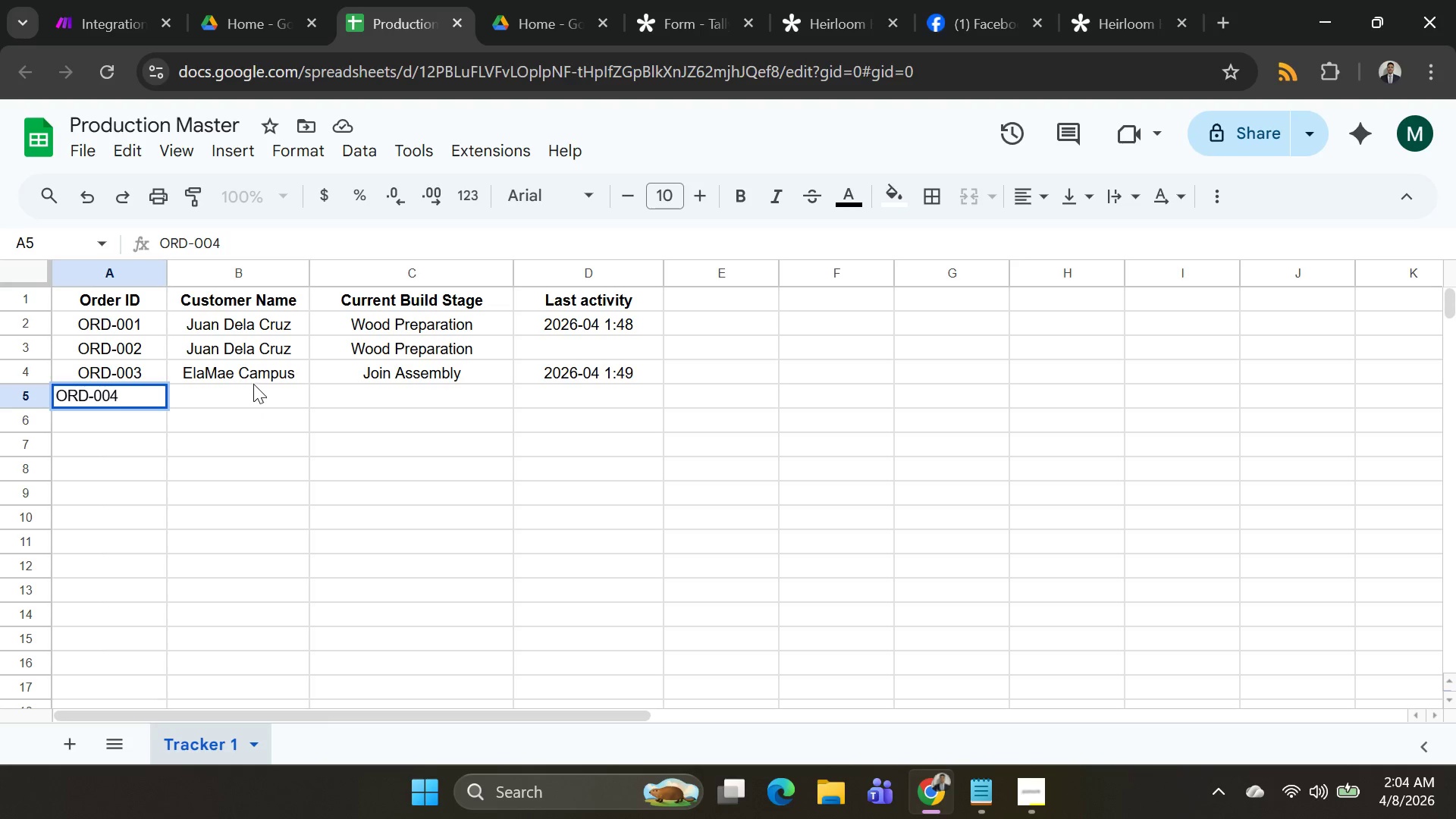 
left_click([253, 384])
 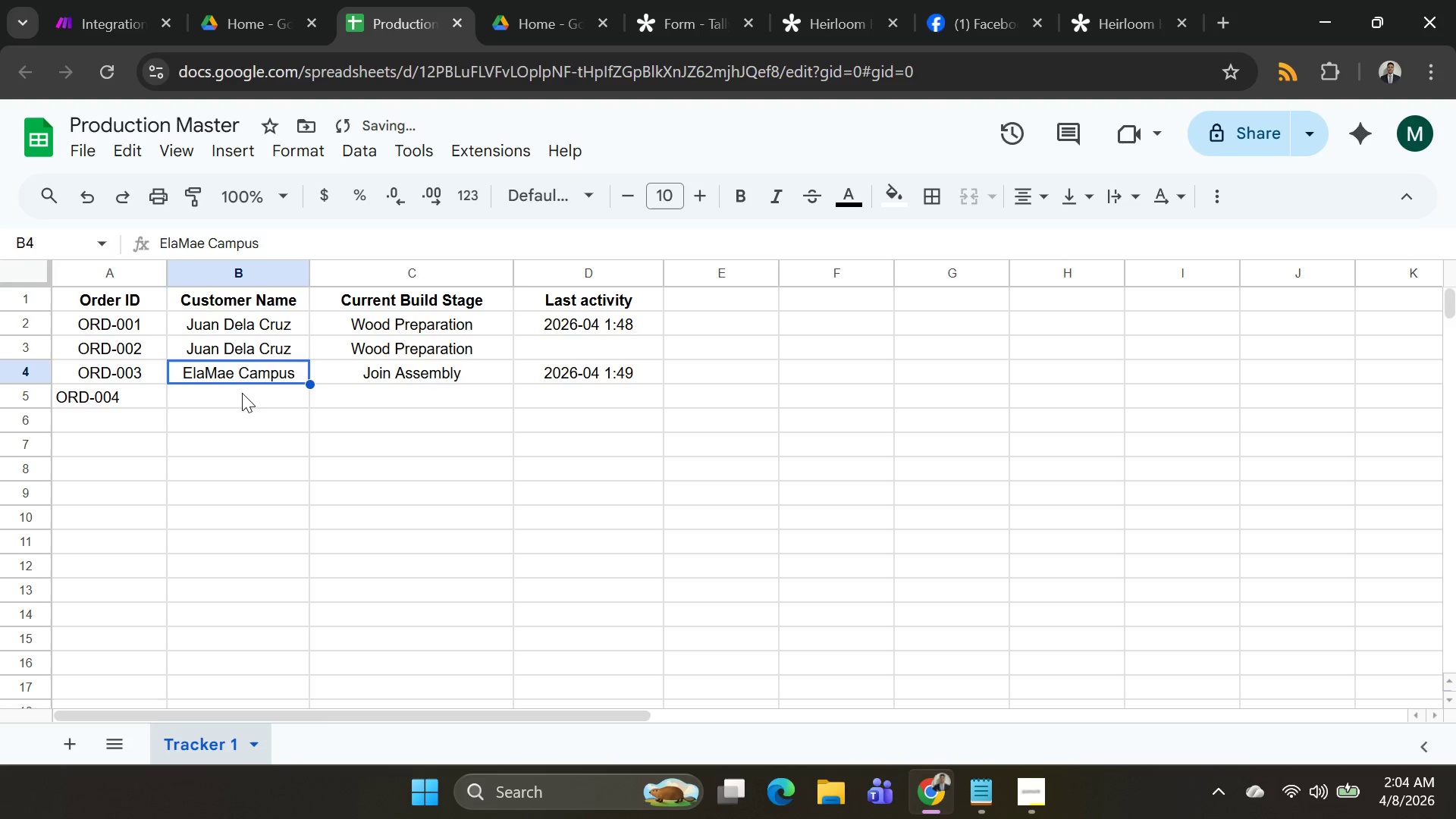 
left_click([241, 394])
 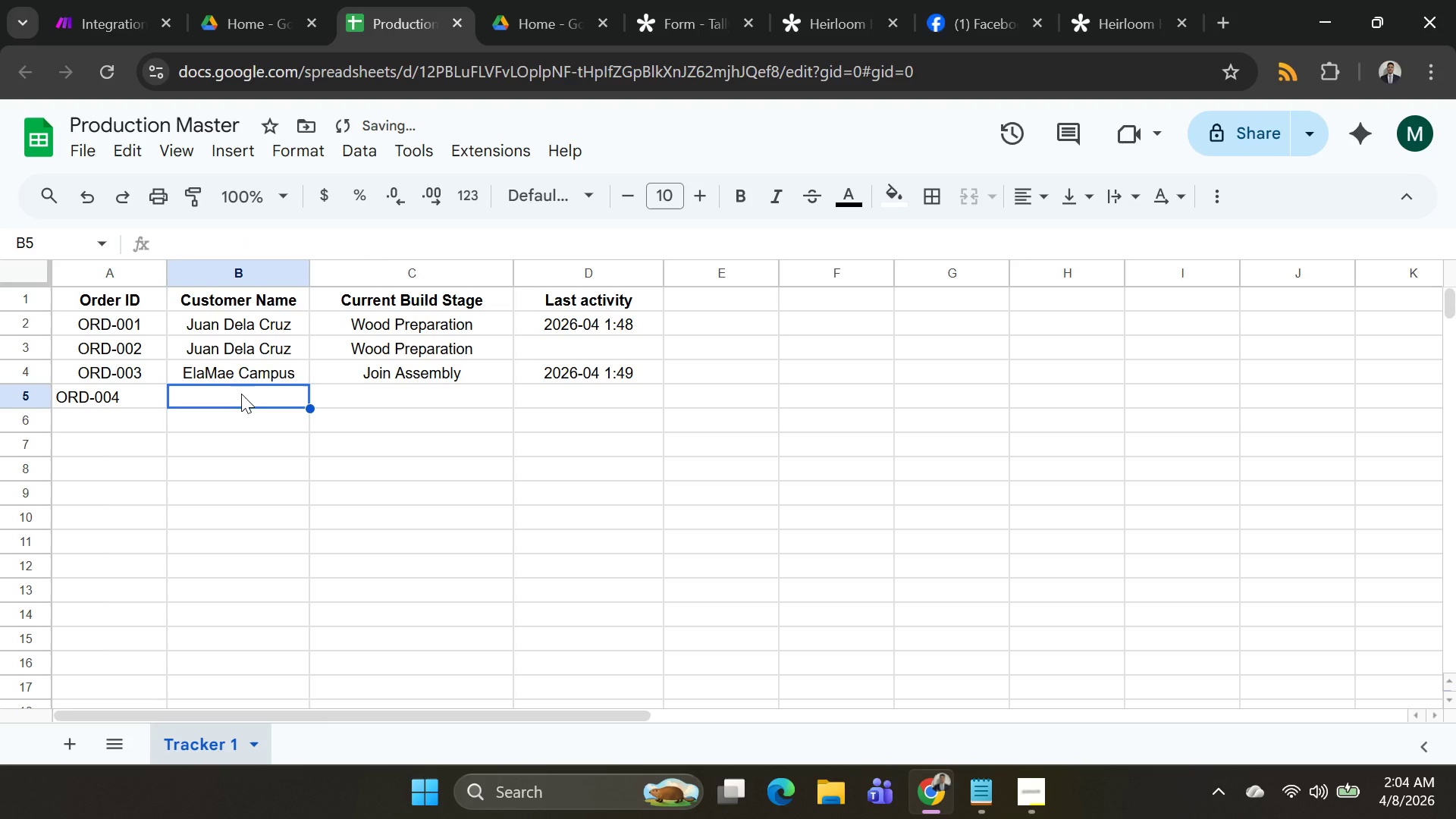 
type(Elai )
 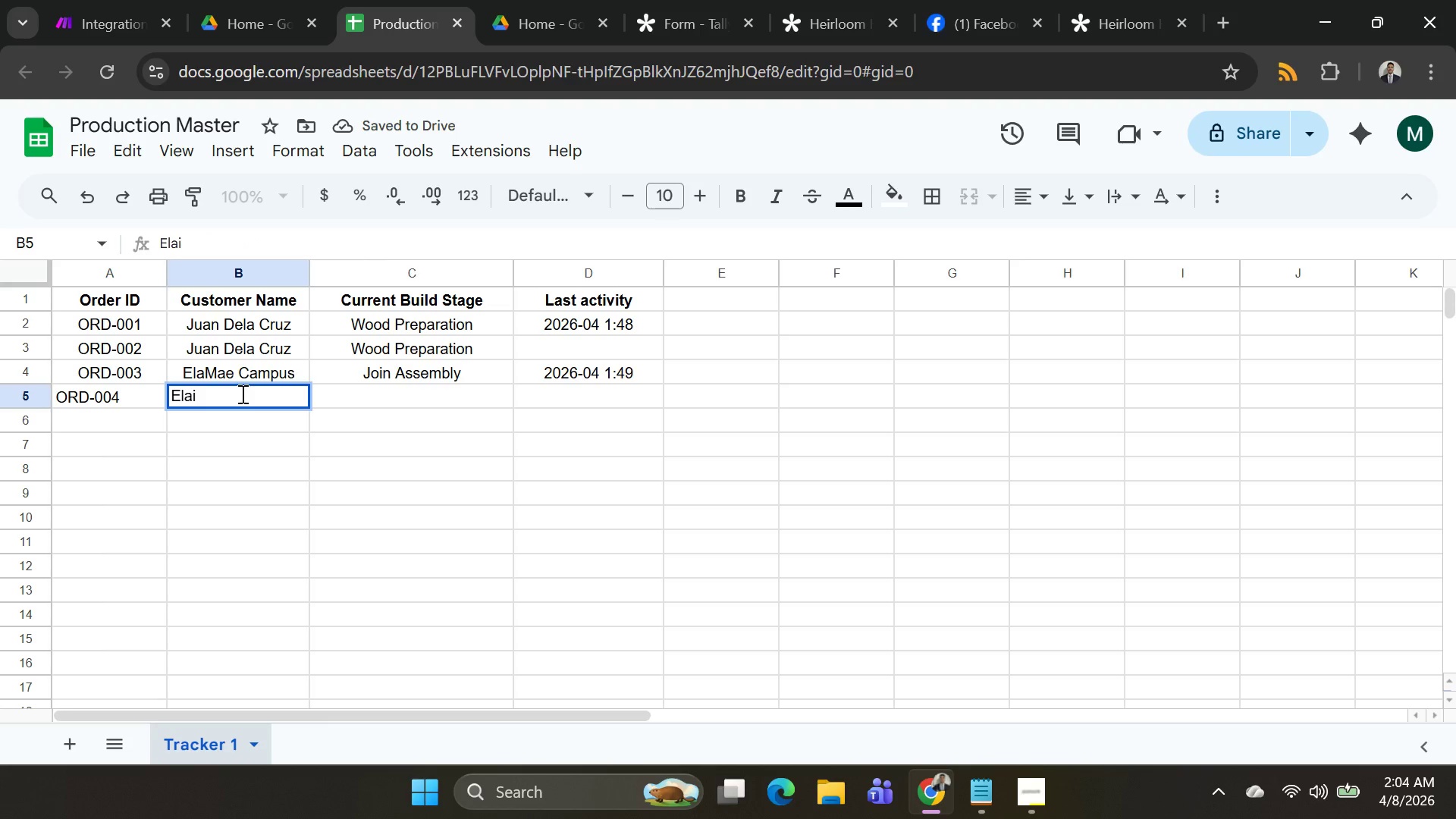 
hold_key(key=ShiftLeft, duration=1.52)
 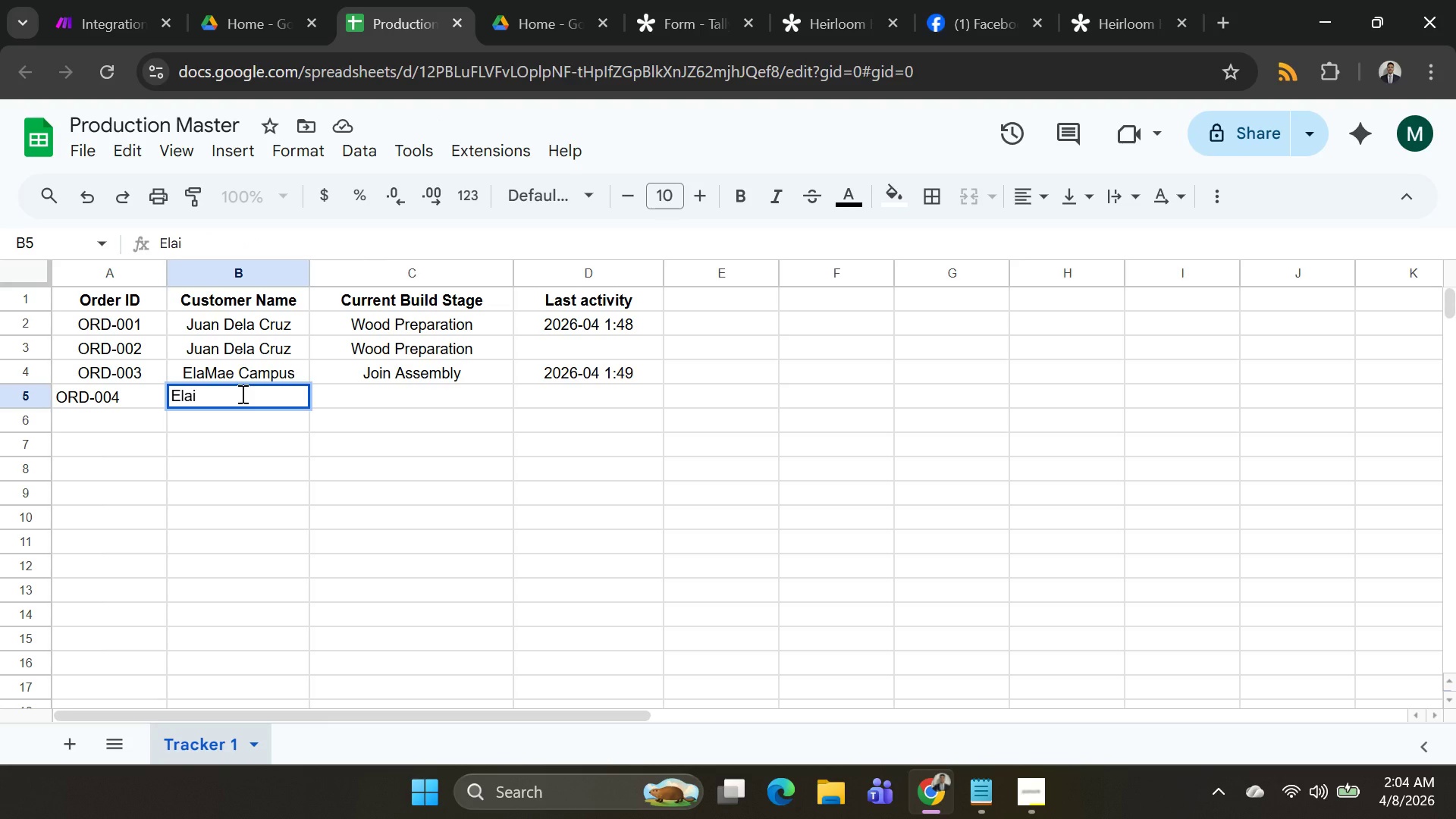 
type(GAmban)
key(Backspace)
key(Backspace)
key(Backspace)
key(Backspace)
key(Backspace)
type(ambang)
 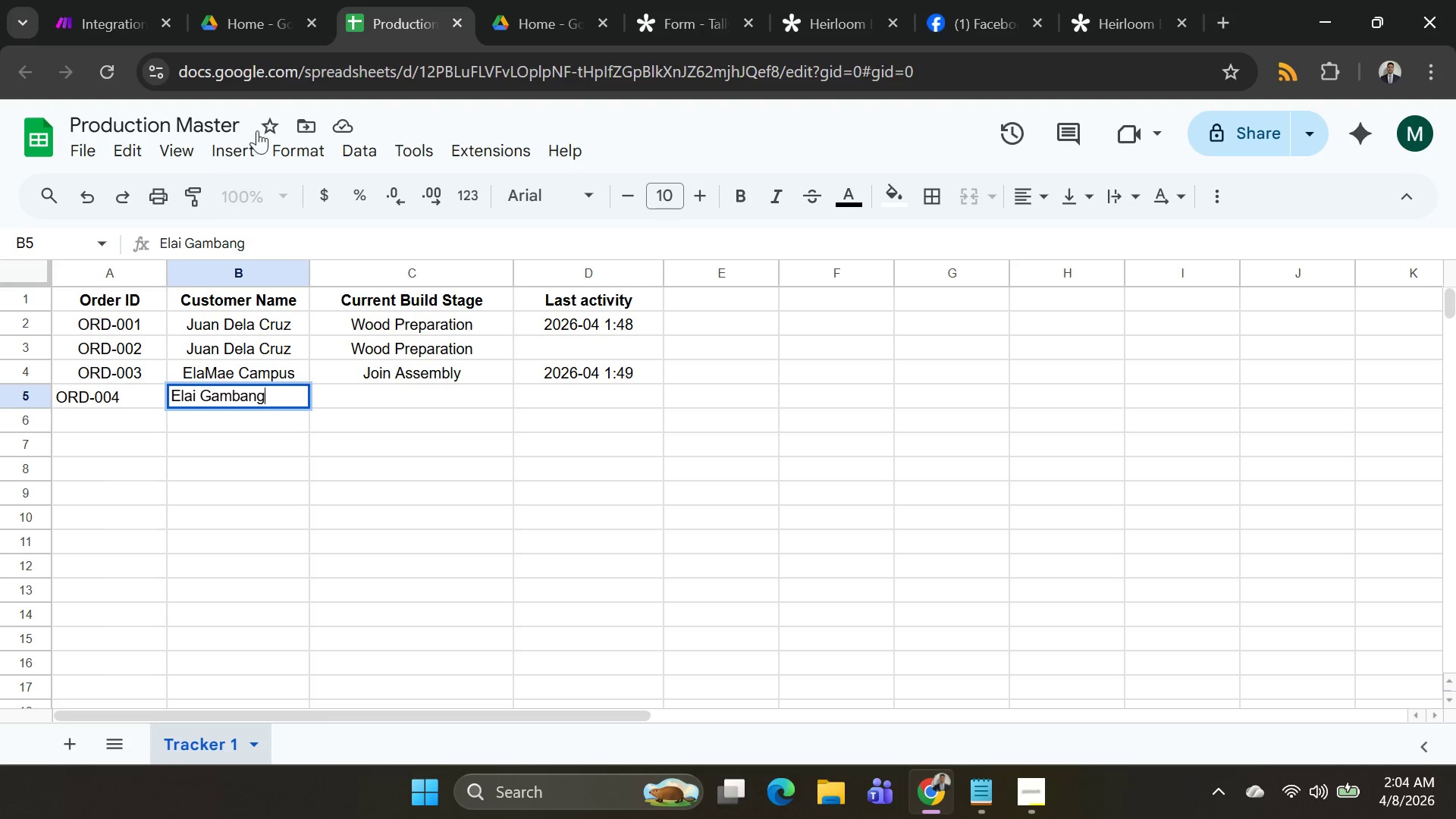 
wait(5.89)
 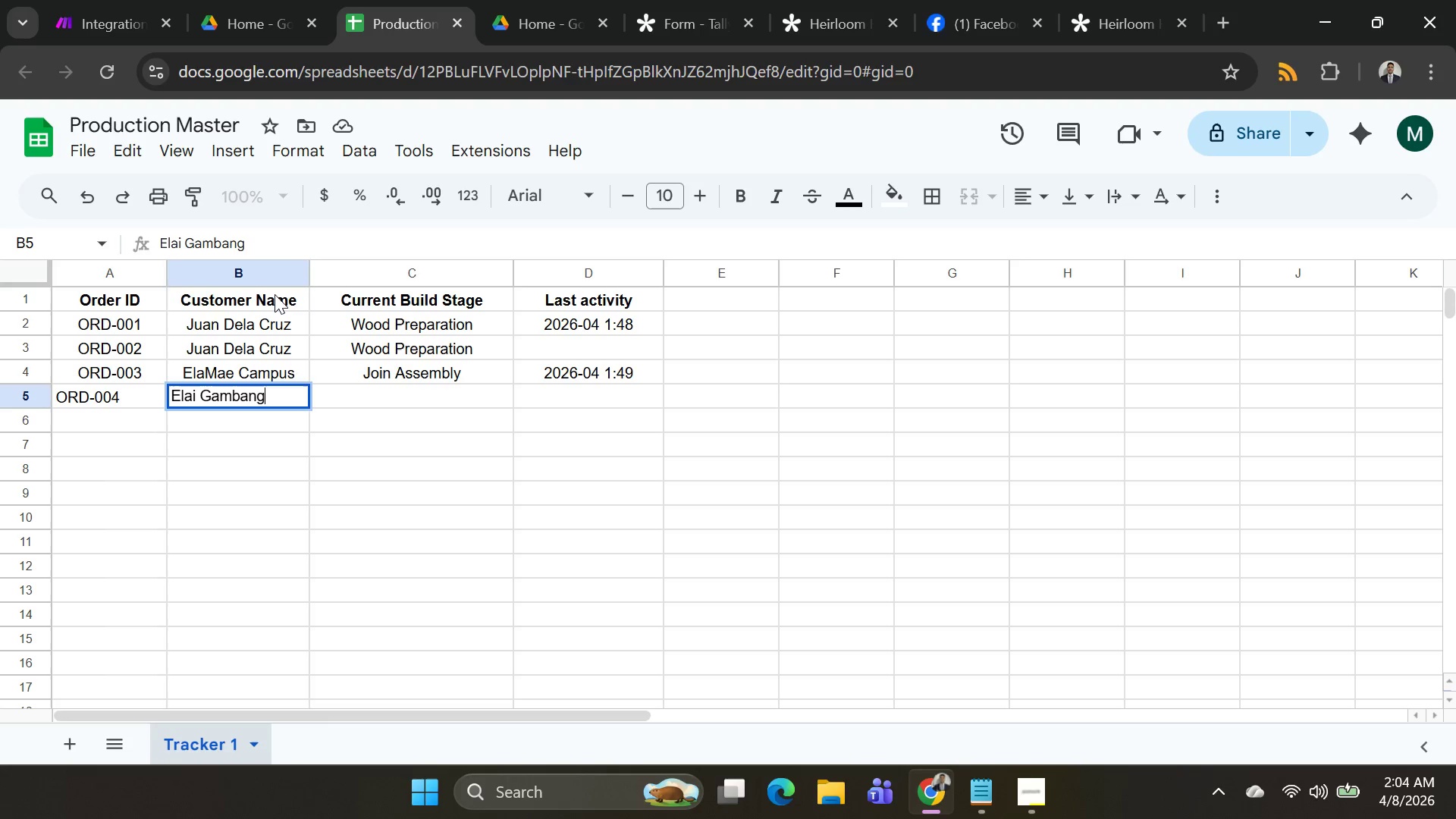 
left_click([93, 16])
 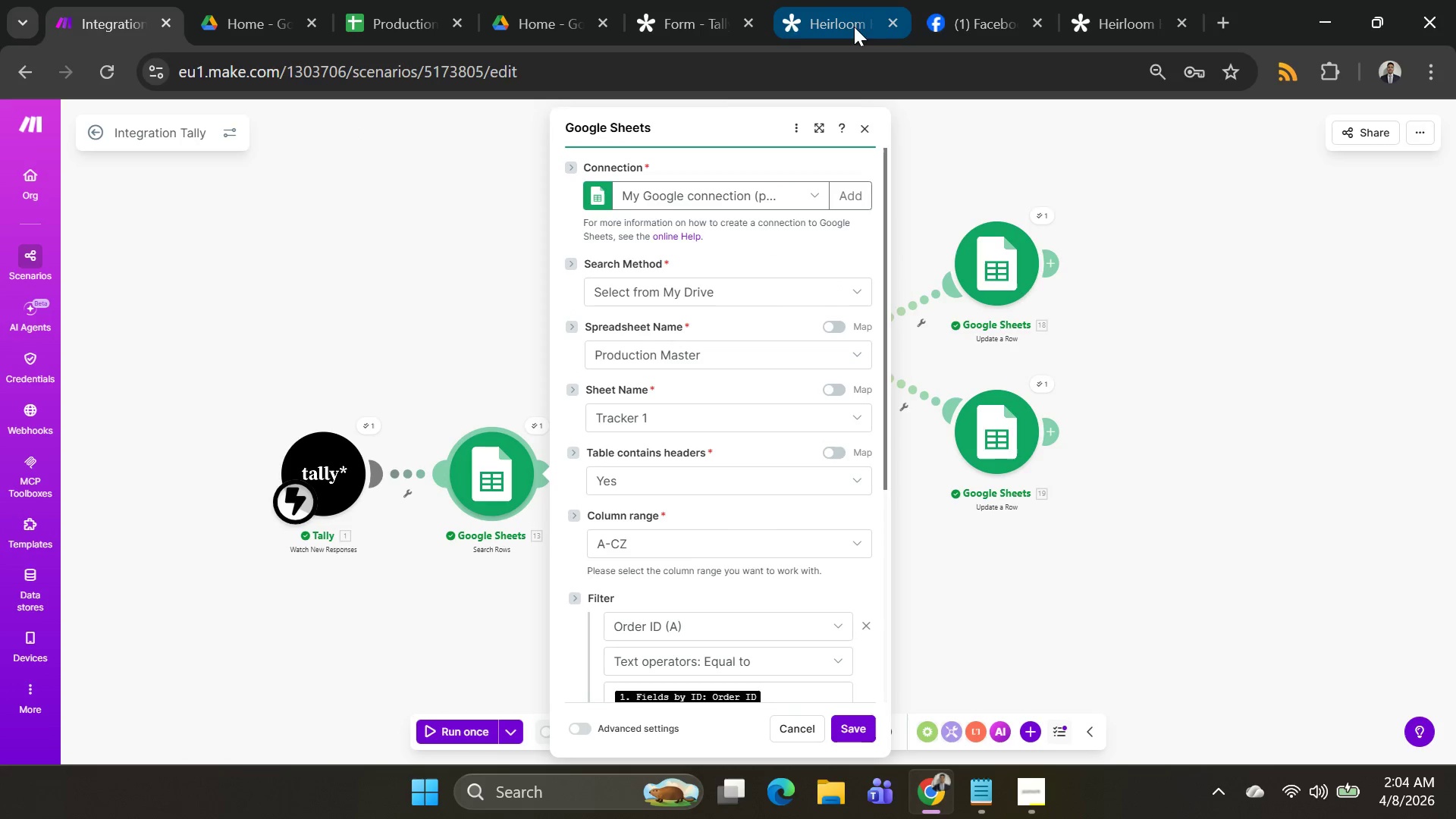 
left_click([676, 22])
 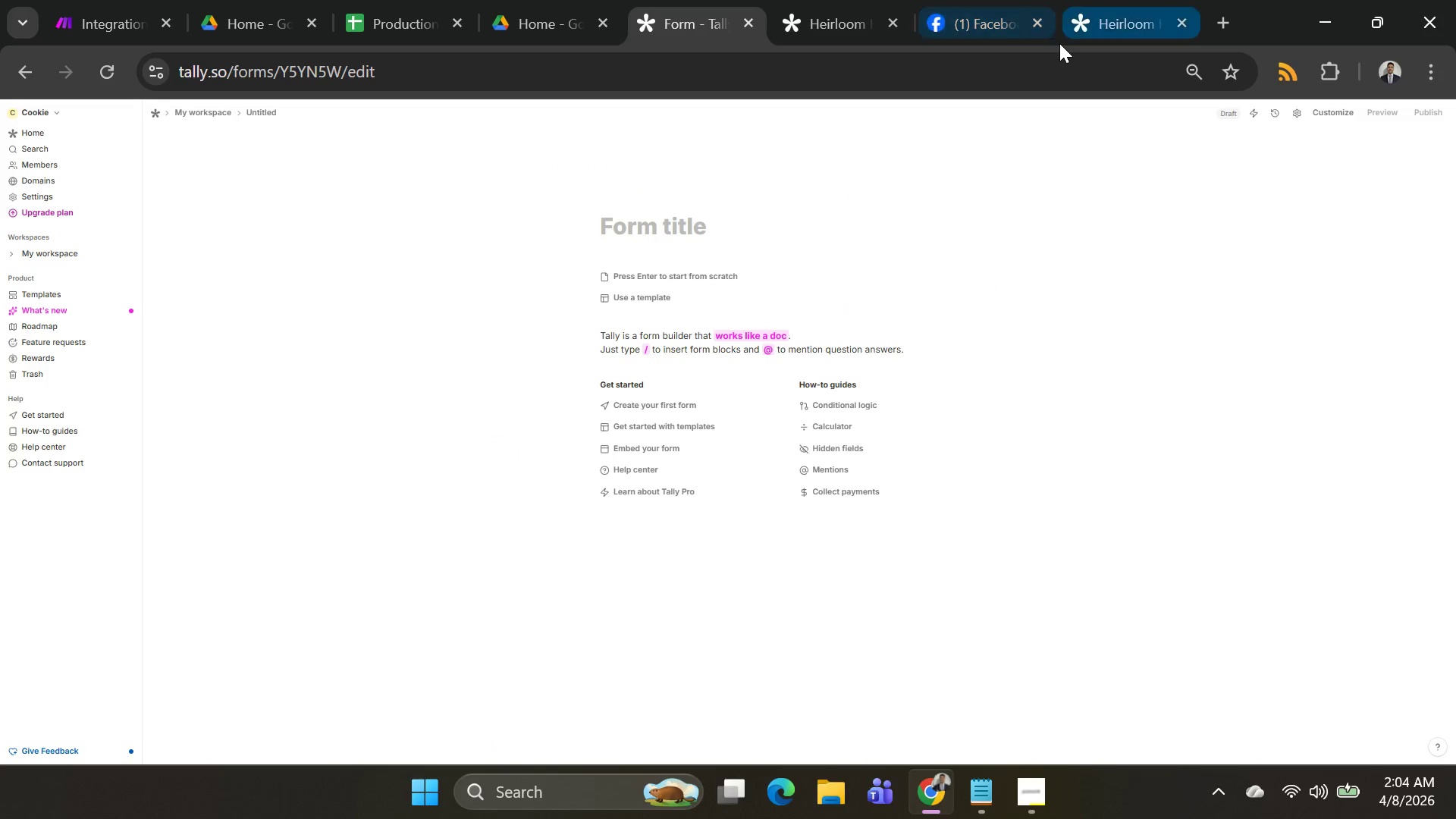 
left_click([1059, 41])
 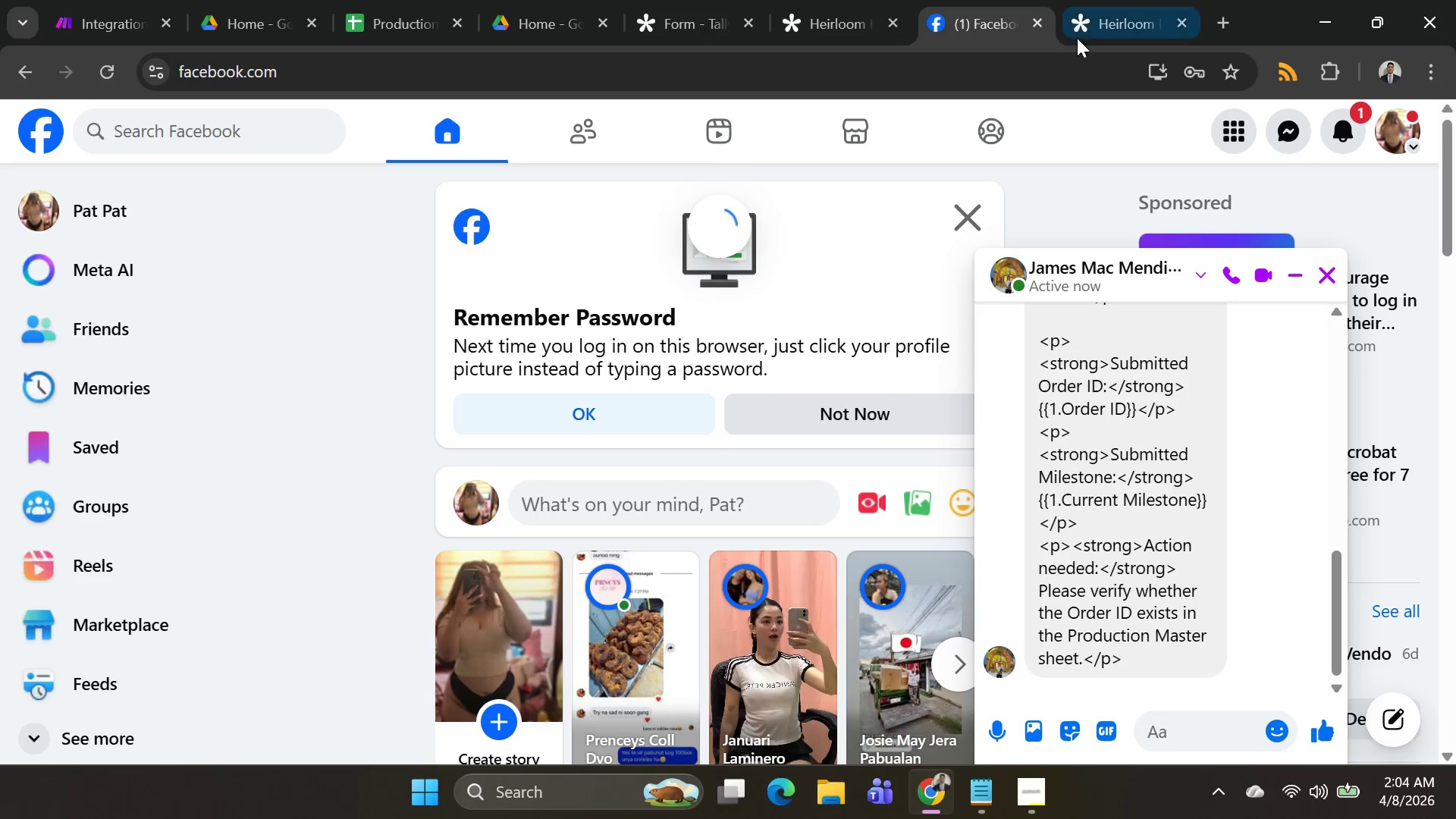 
left_click([1101, 22])
 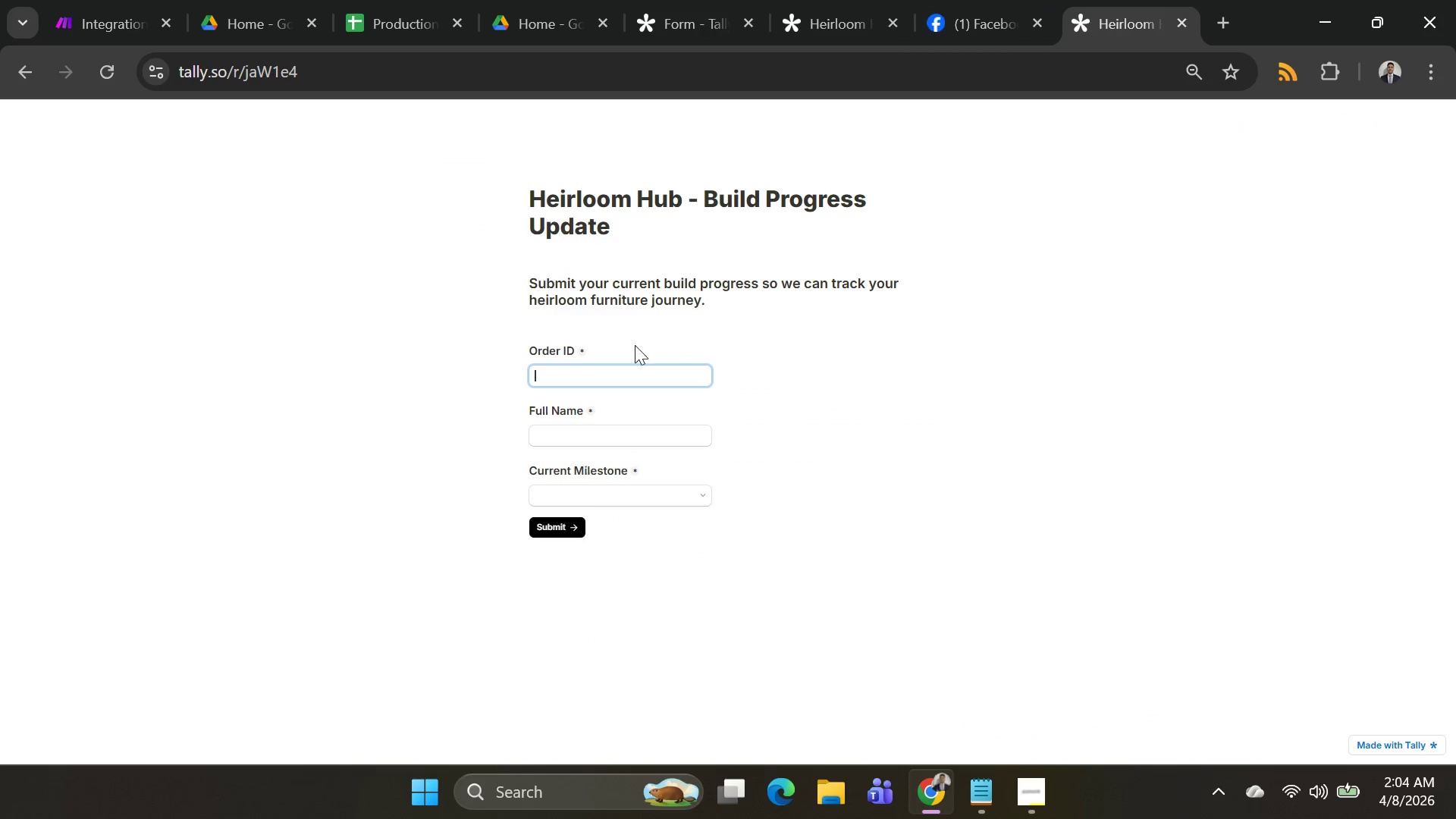 
left_click([628, 378])
 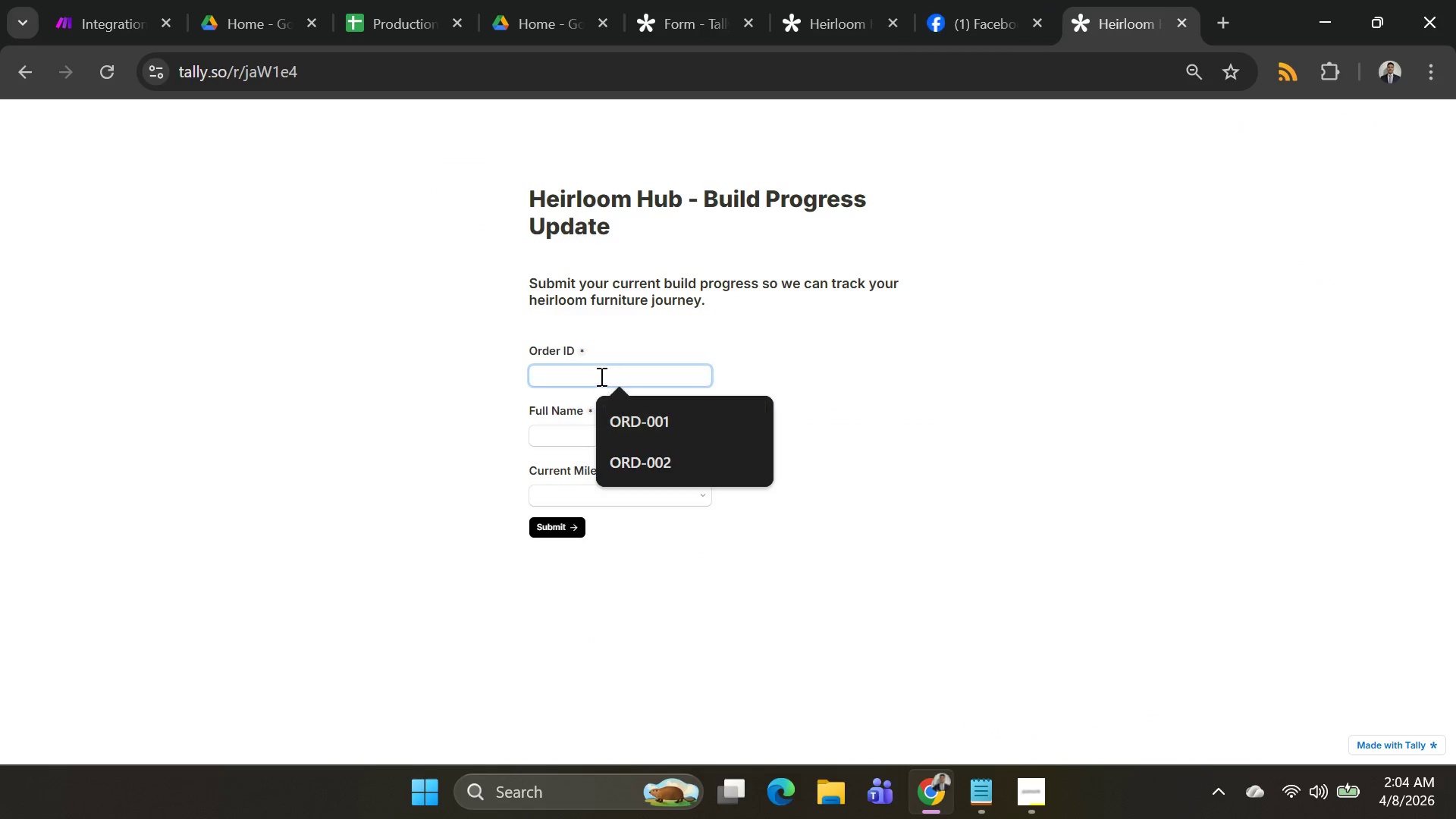 
left_click([598, 373])
 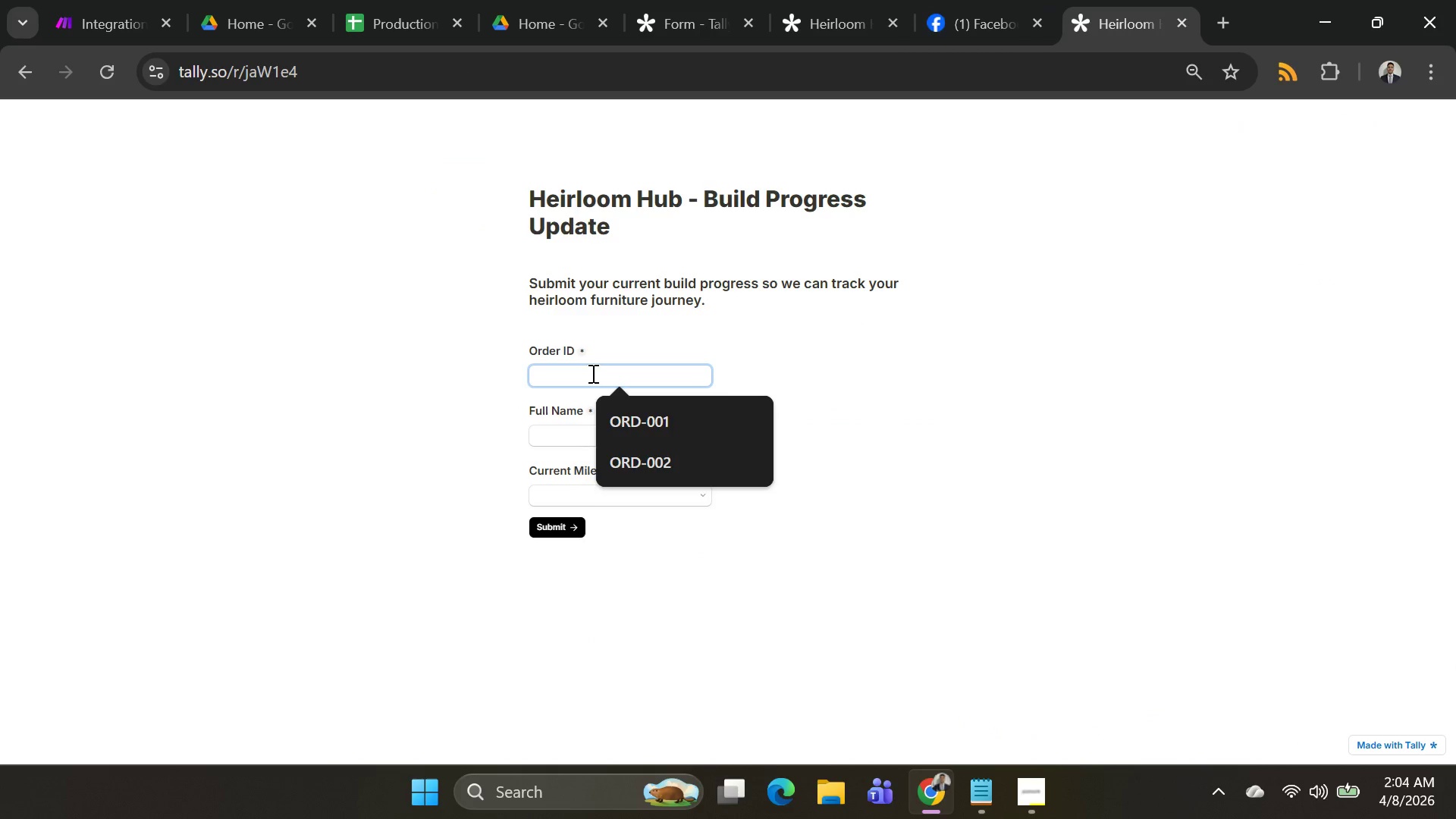 
left_click([664, 463])
 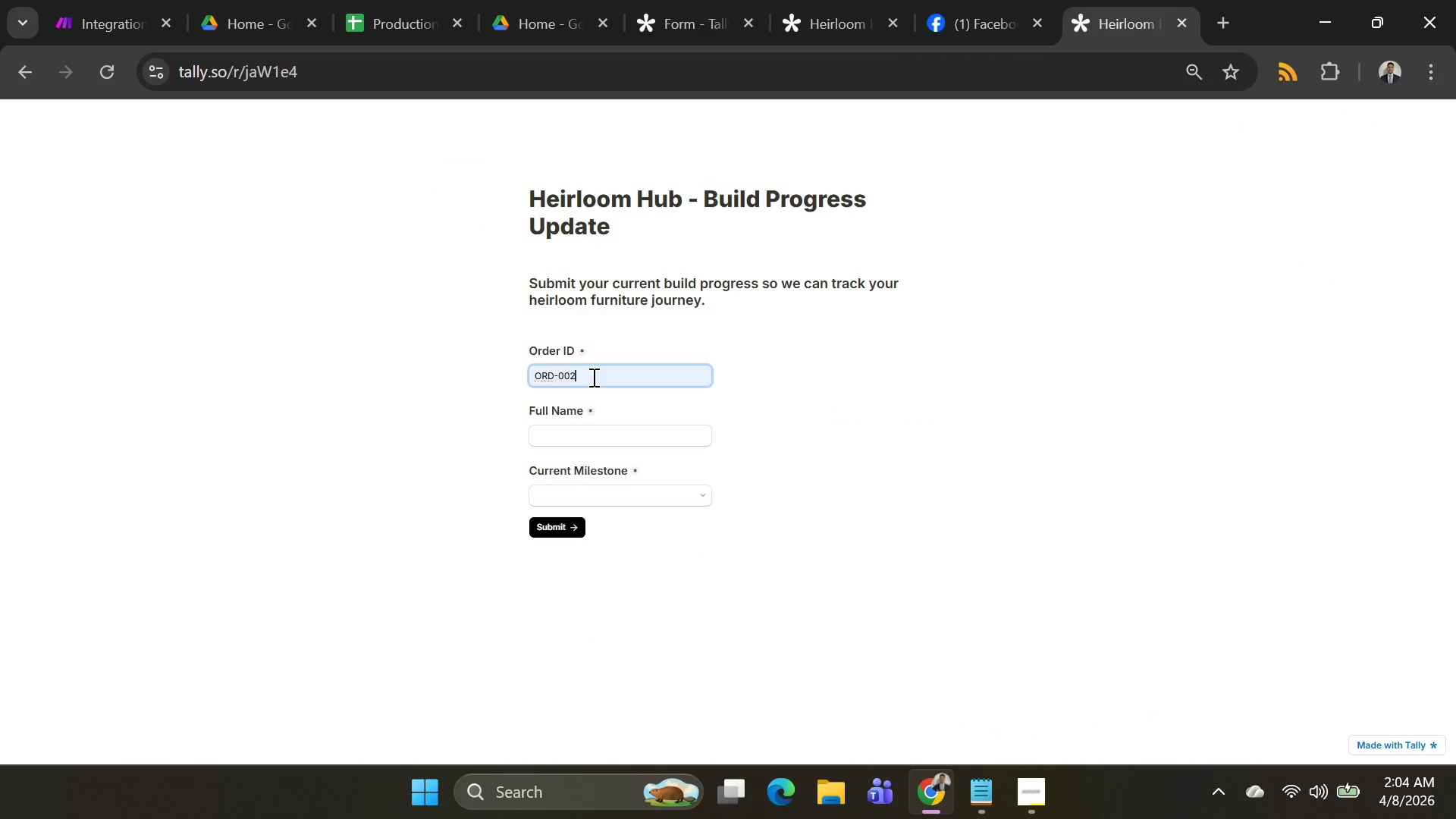 
key(Backspace)
 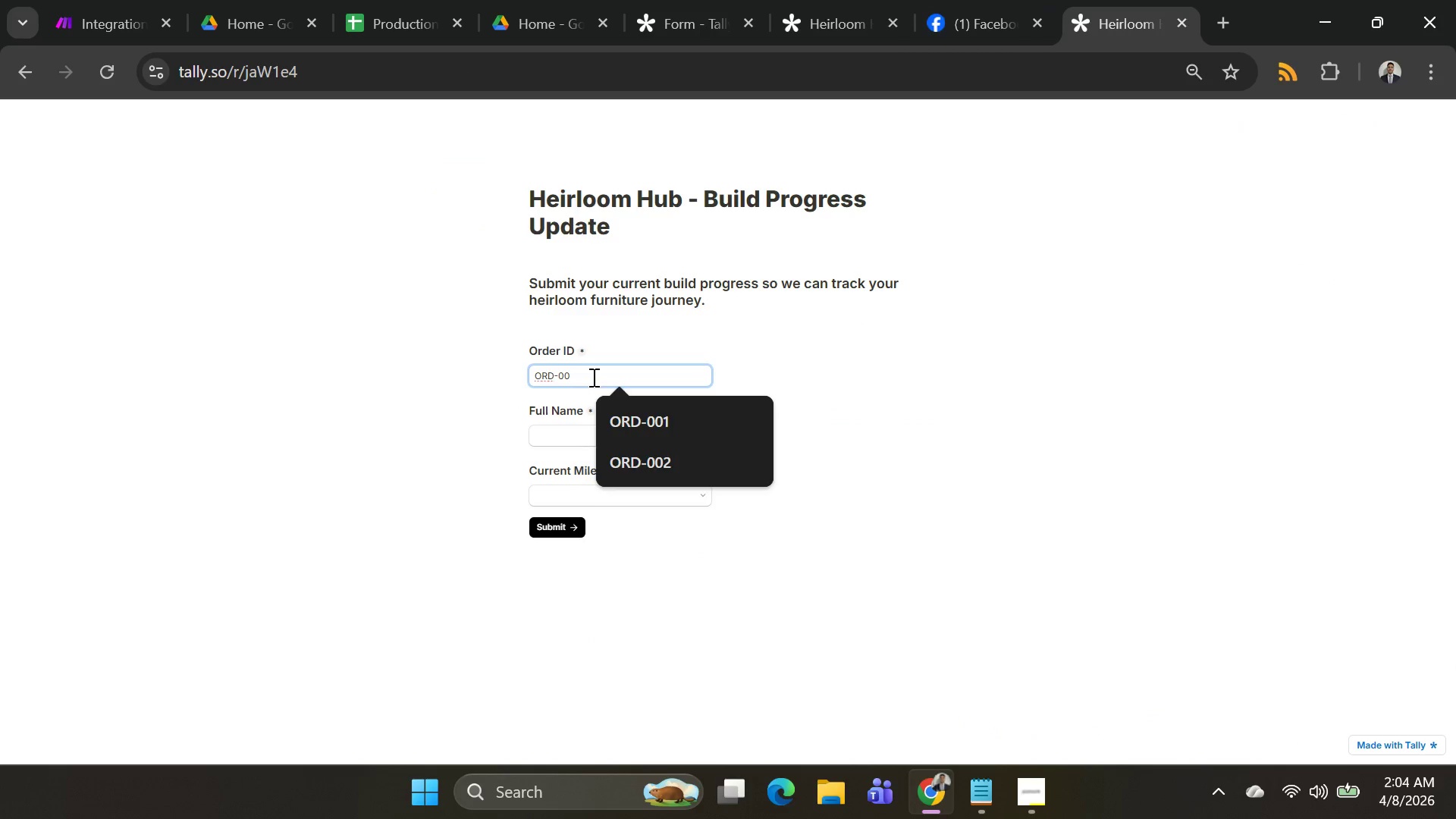 
key(4)
 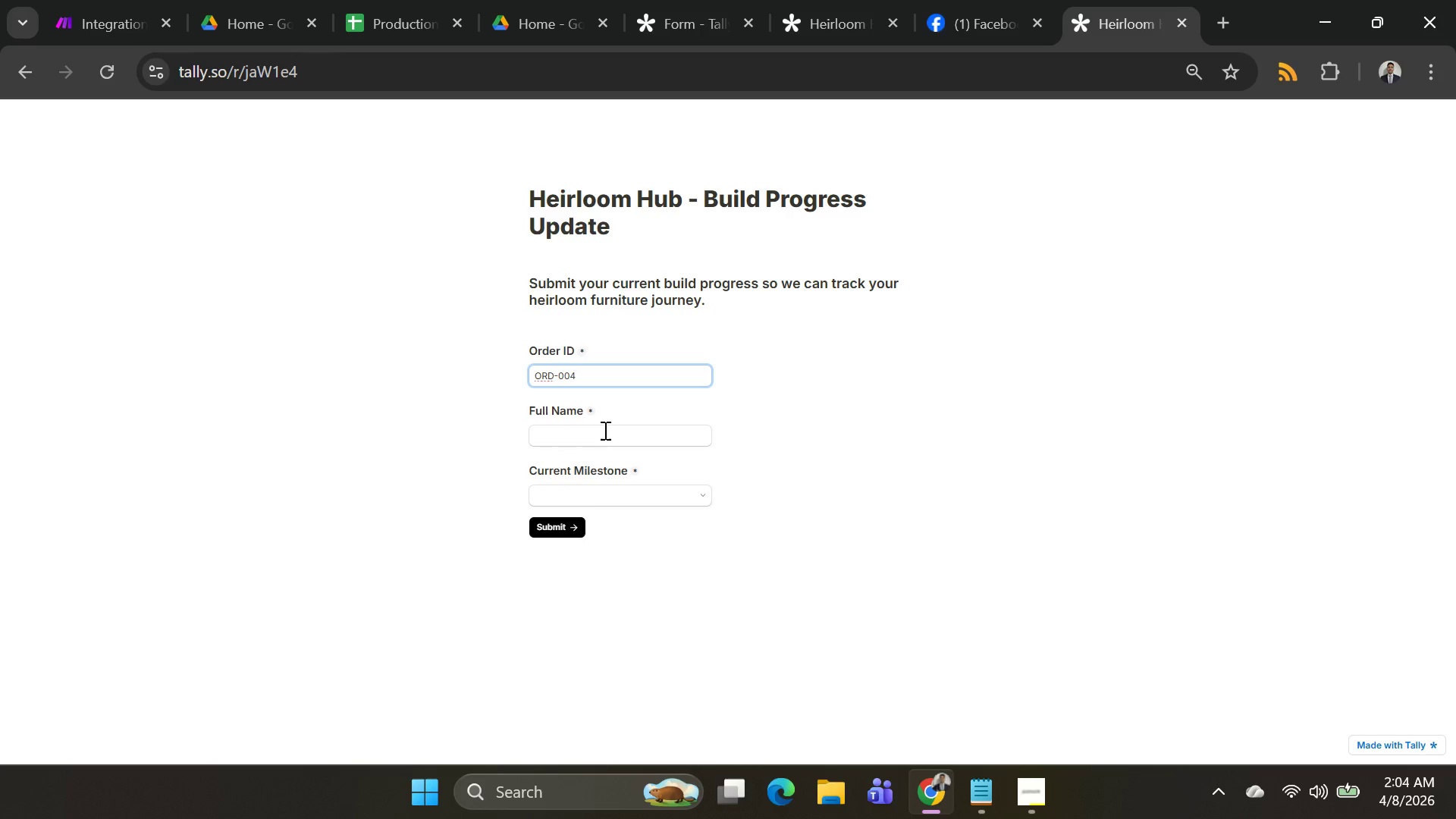 
left_click([603, 434])
 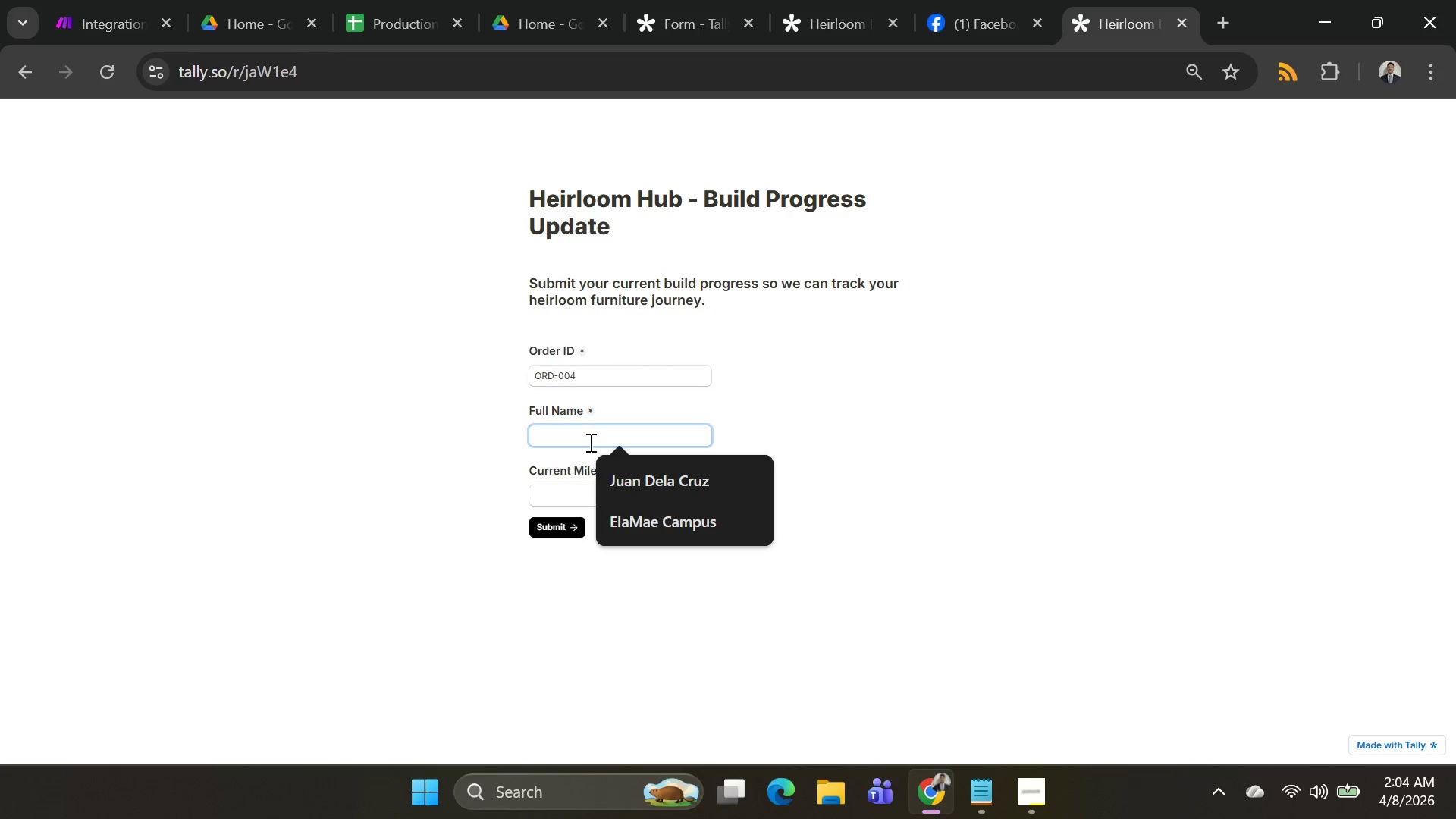 
type(Elai gamba)
key(Backspace)
key(Backspace)
key(Backspace)
key(Backspace)
key(Backspace)
type(Gambank)
key(Backspace)
type(g)
 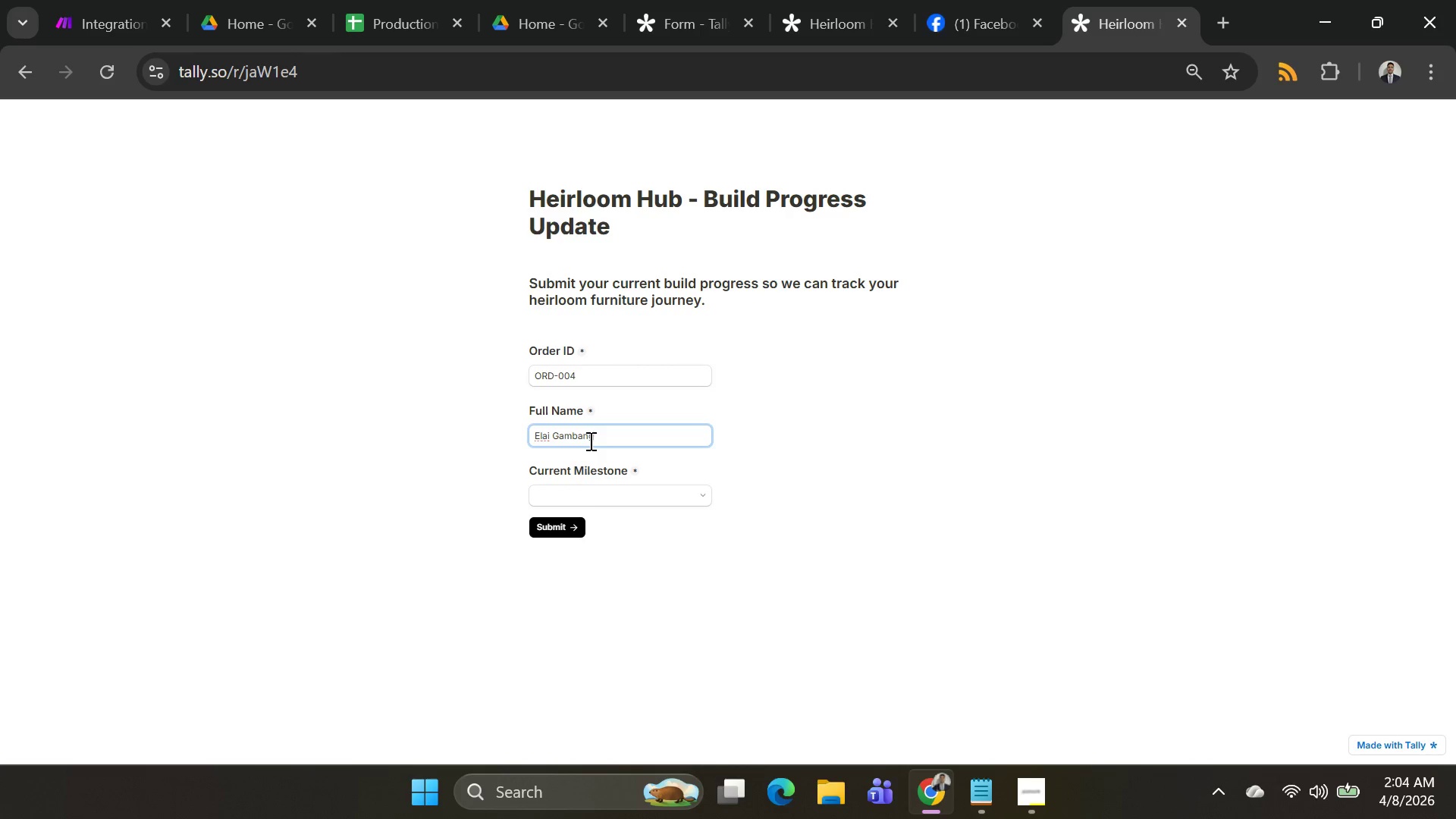 
left_click([640, 497])
 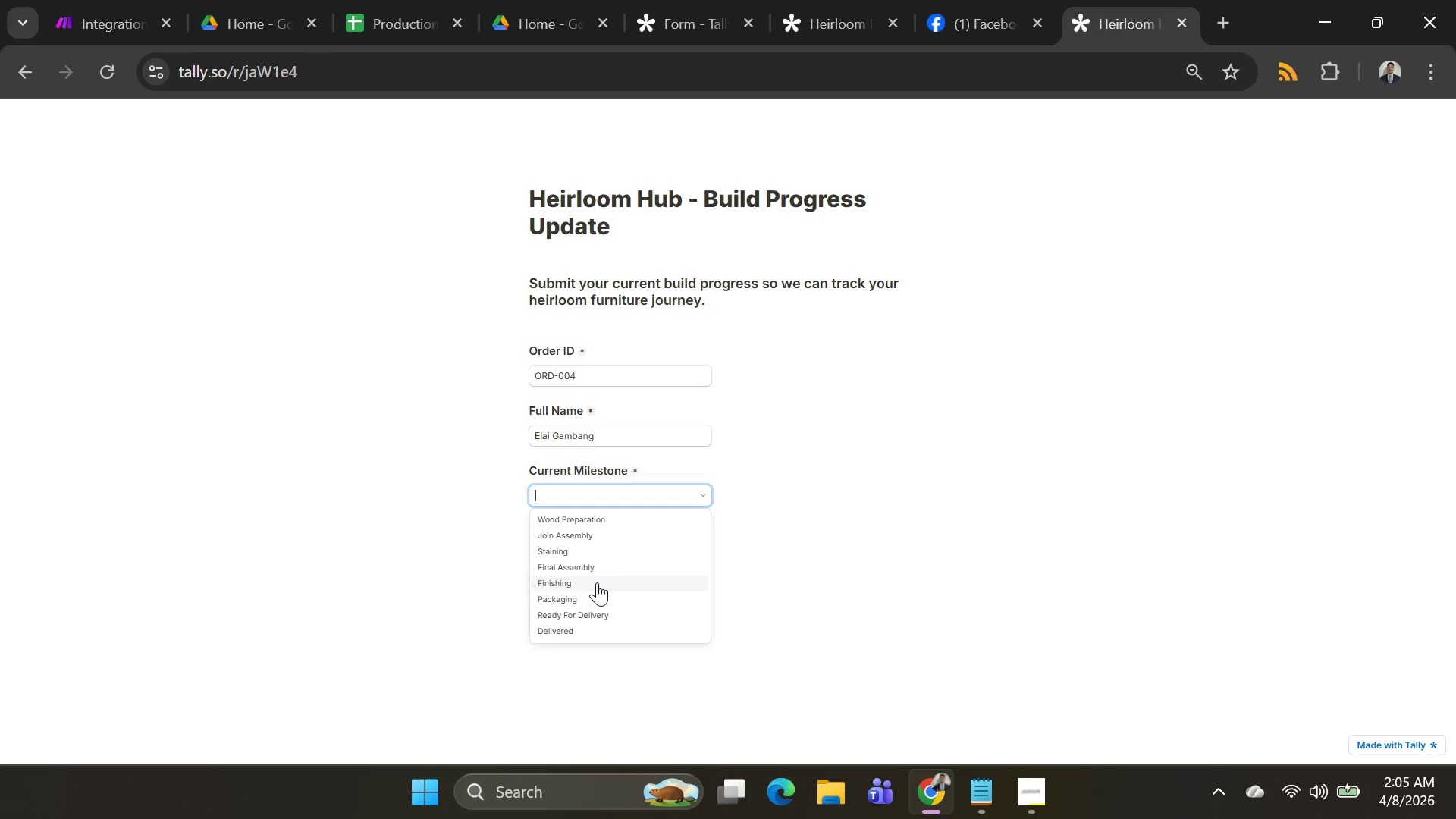 
left_click([597, 582])
 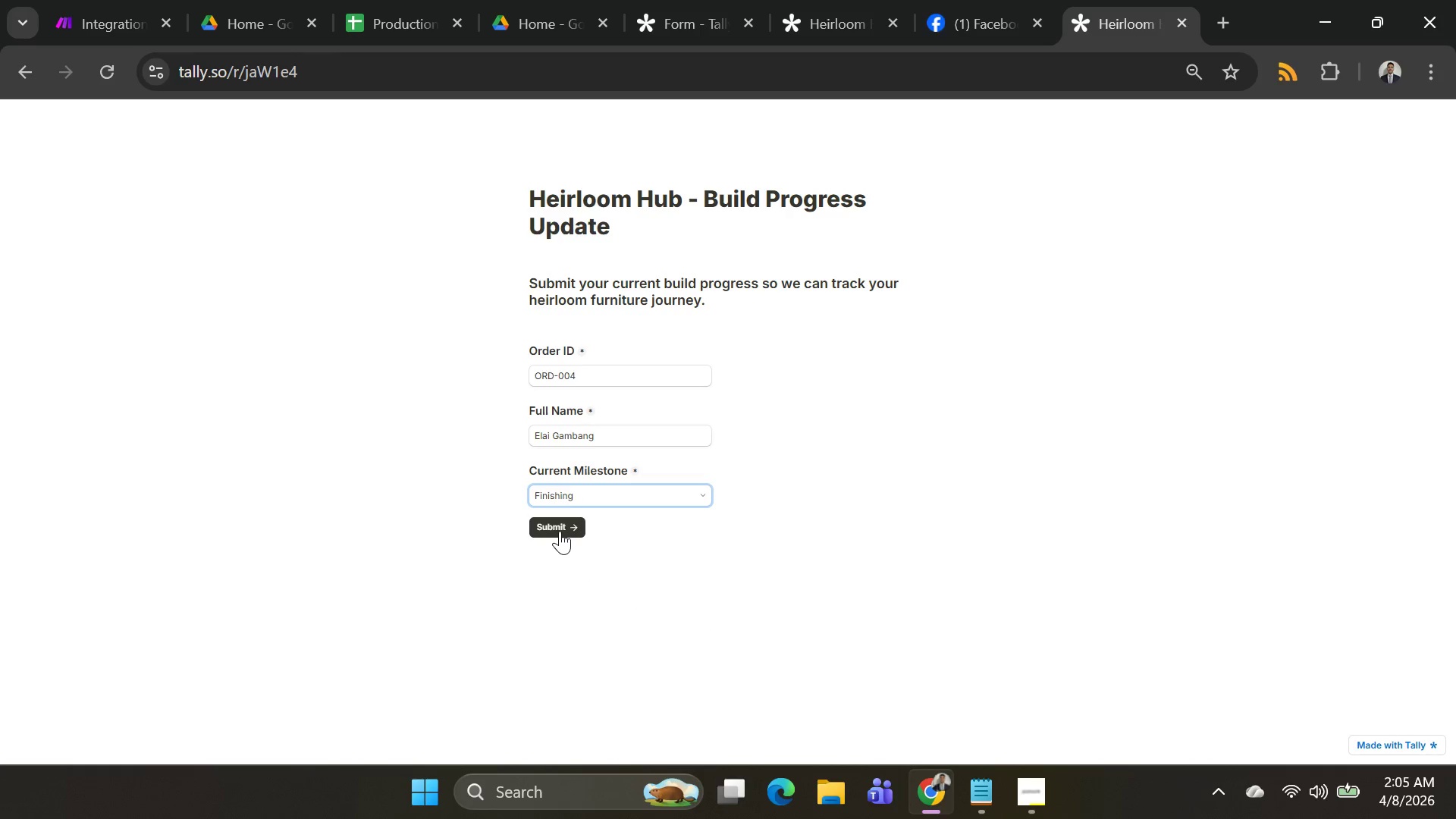 
left_click([560, 531])
 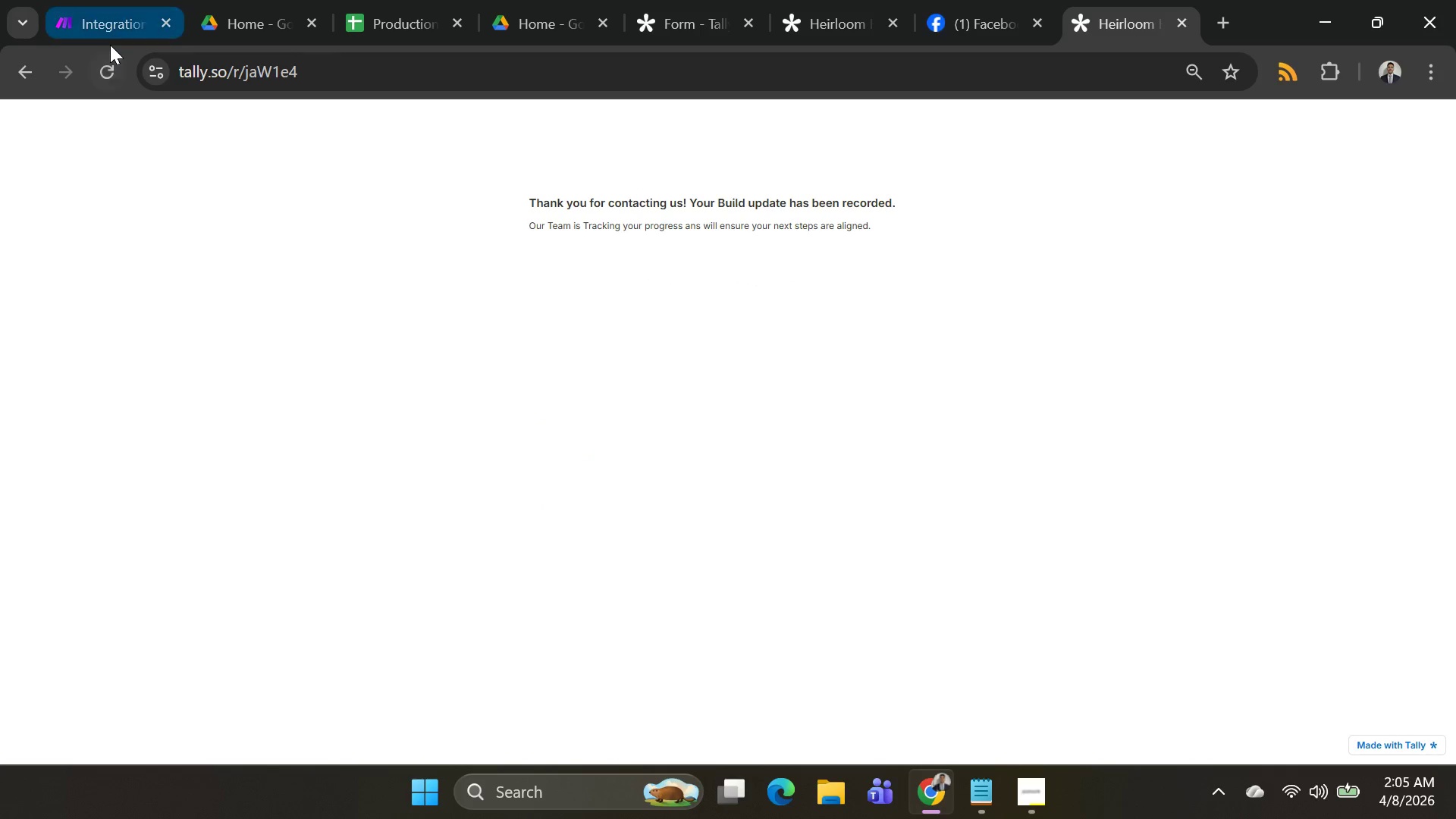 
left_click([109, 30])
 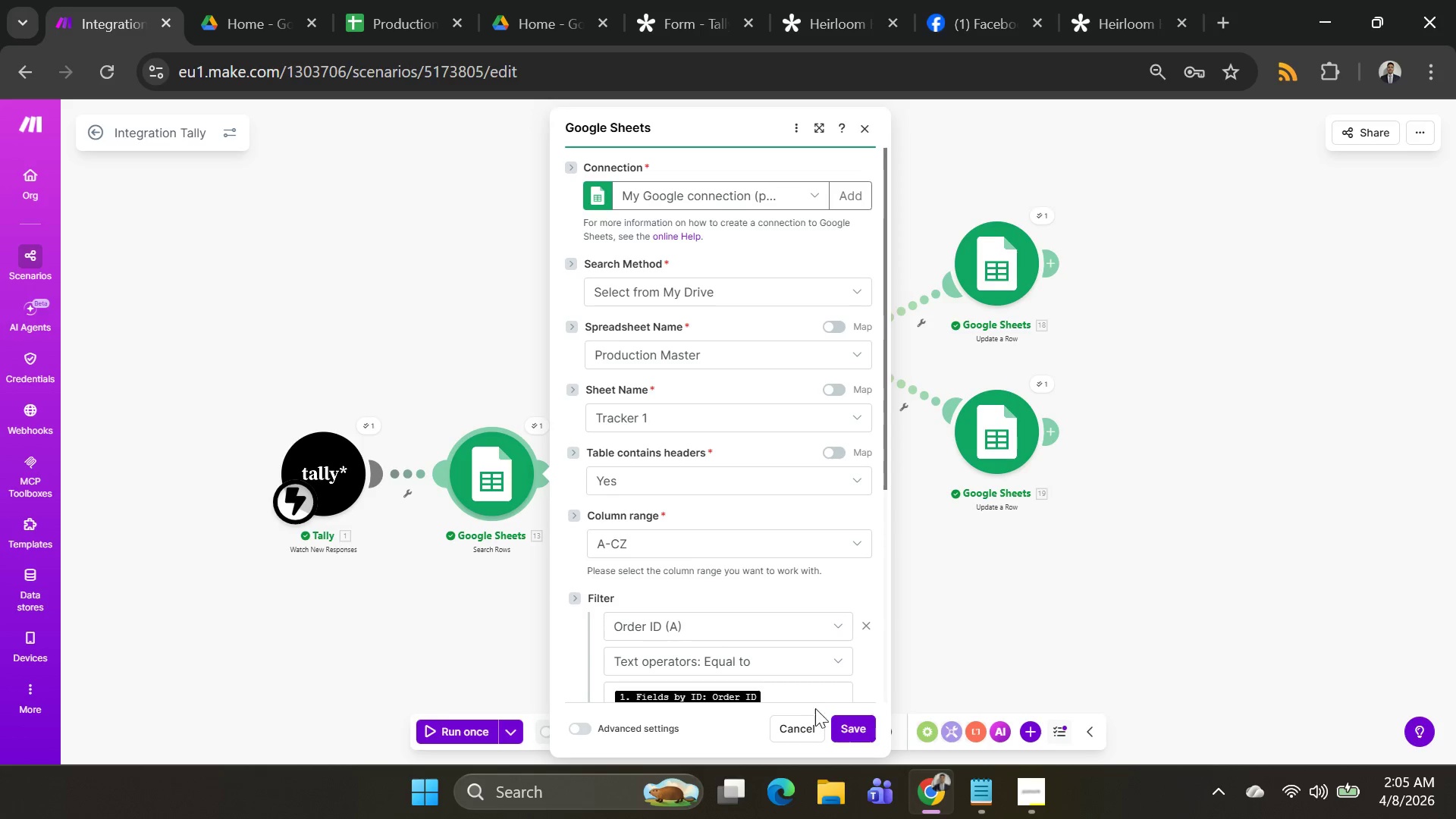 
left_click([849, 730])
 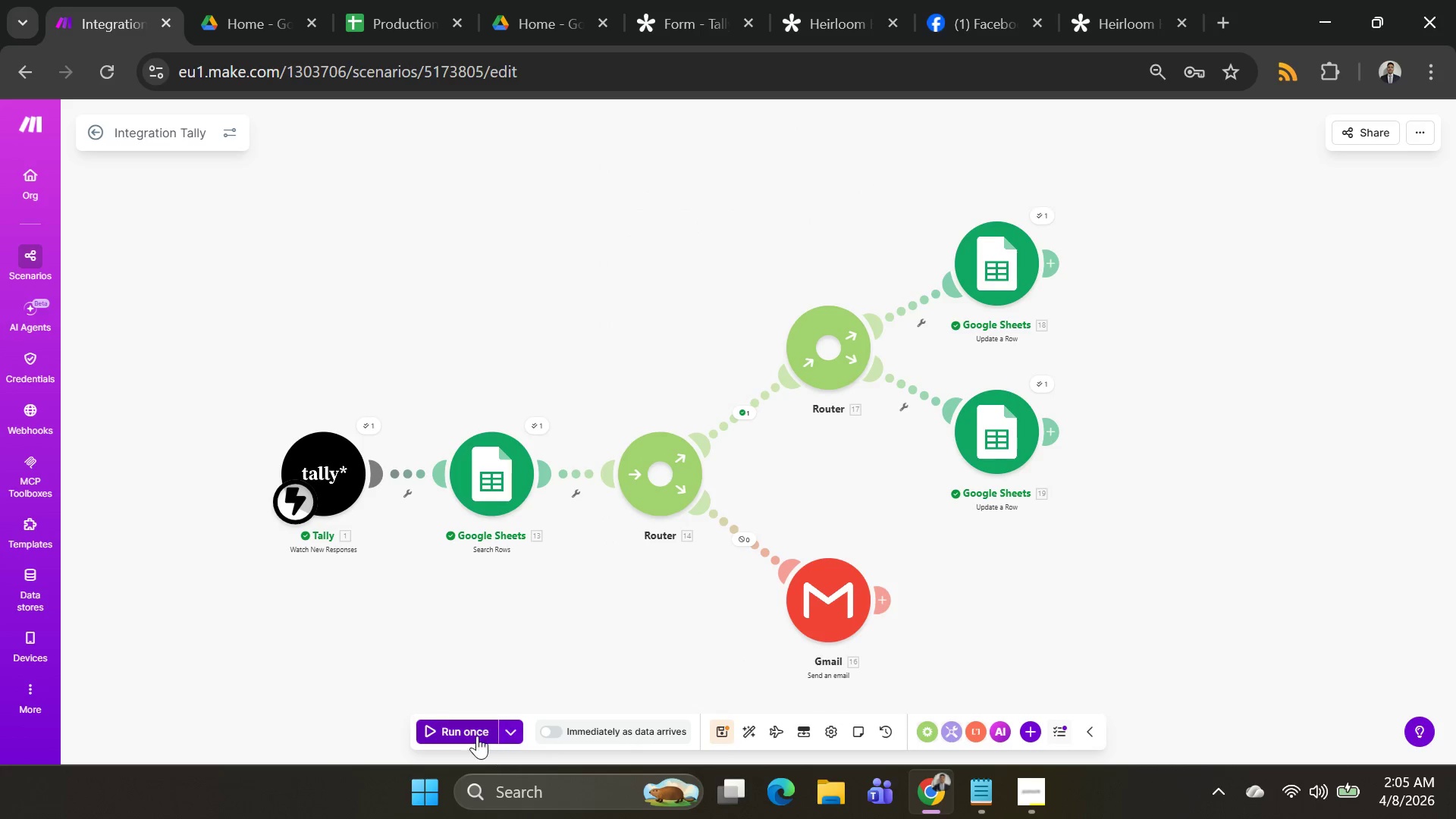 
left_click([477, 736])
 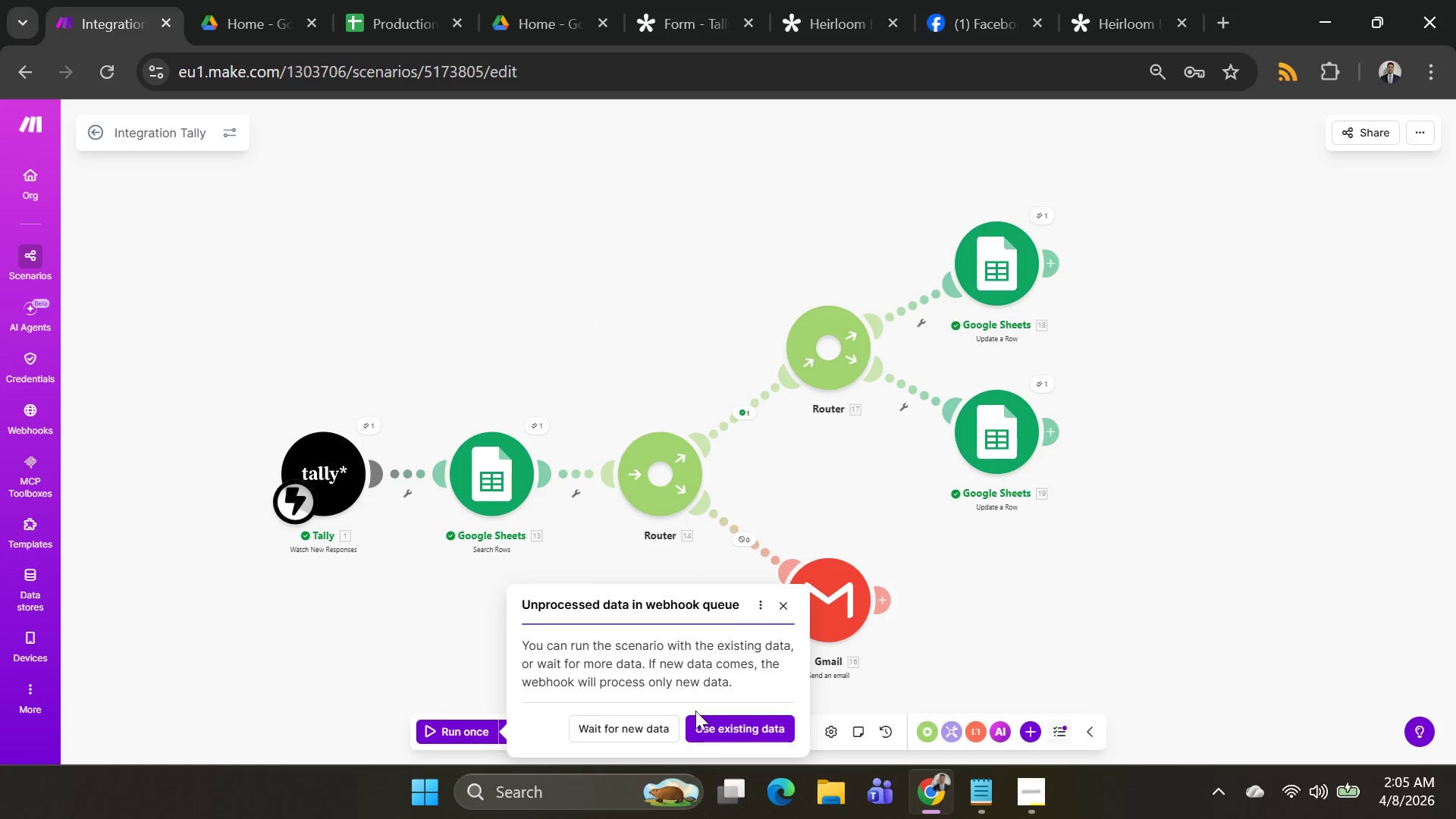 
left_click([711, 720])
 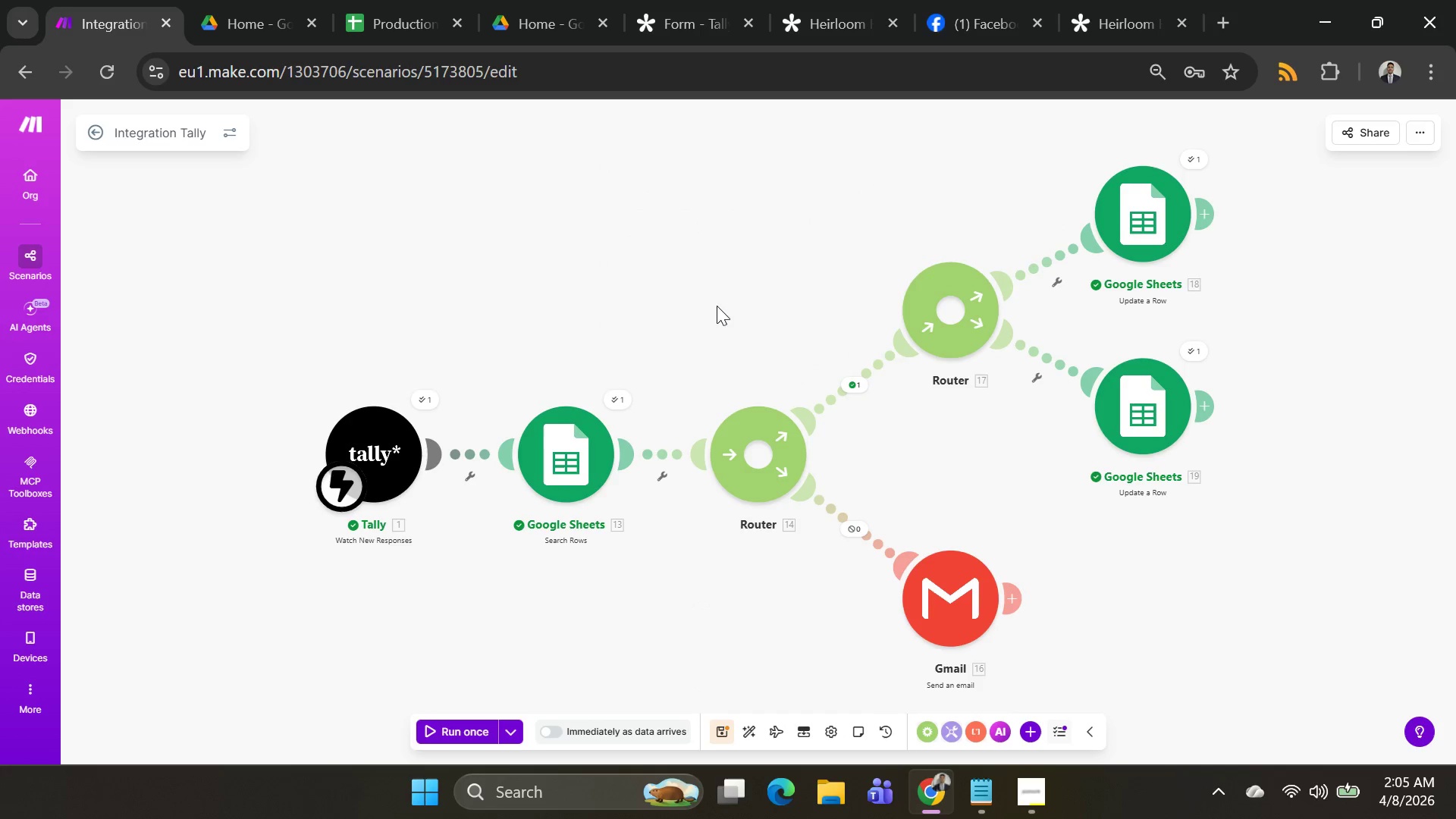 
left_click([396, 24])
 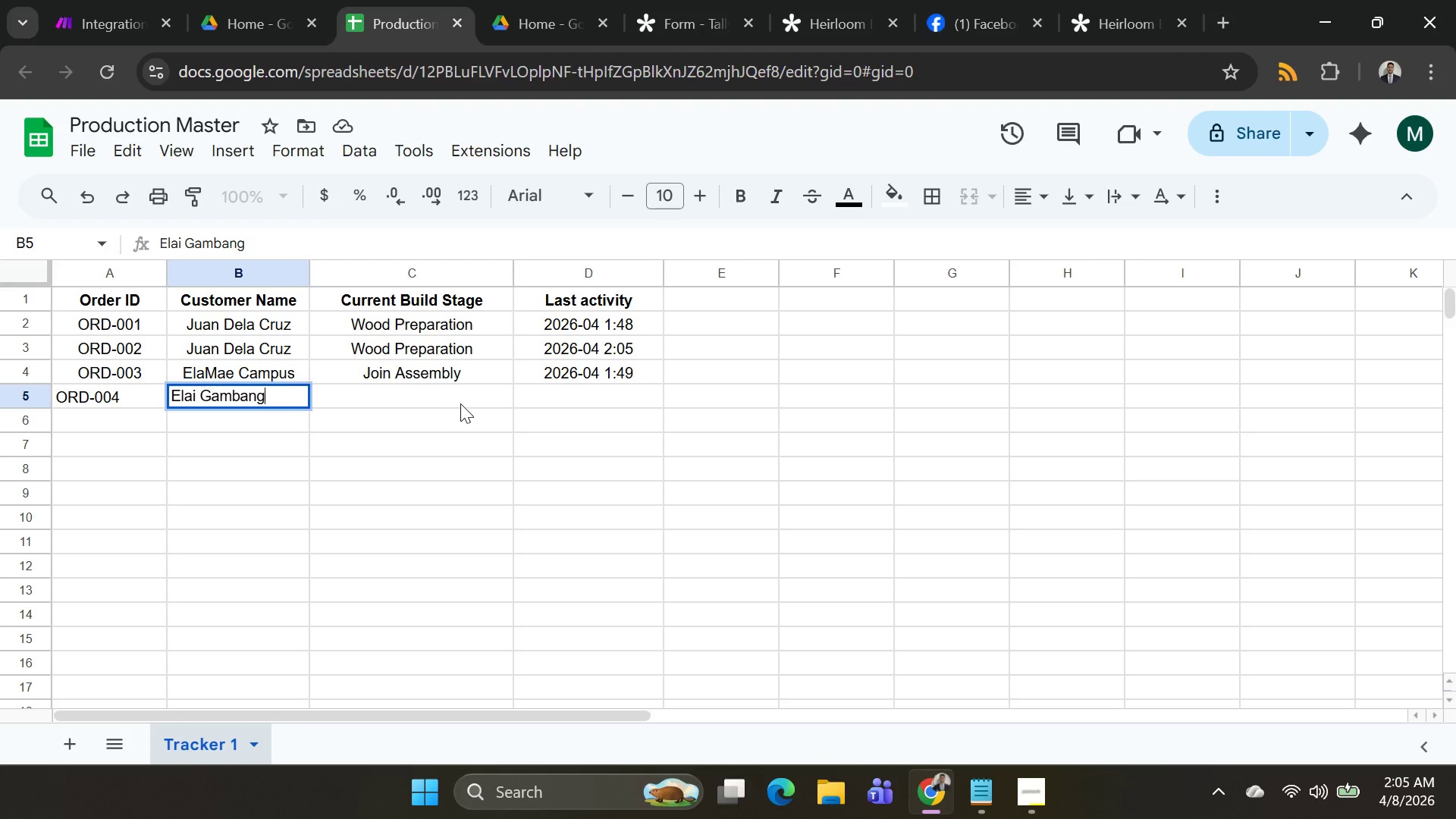 
mouse_move([386, 231])
 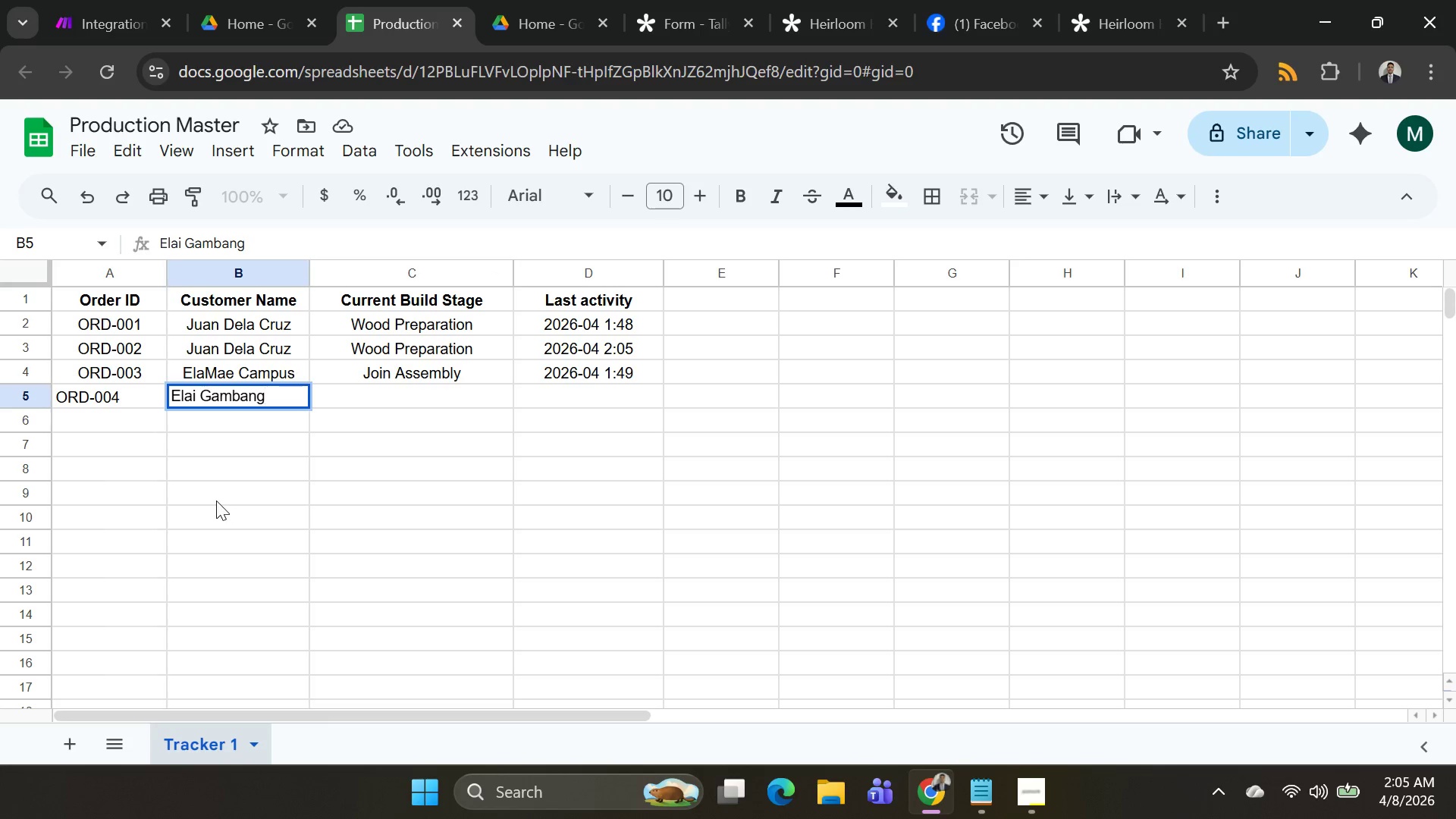 
left_click([410, 384])
 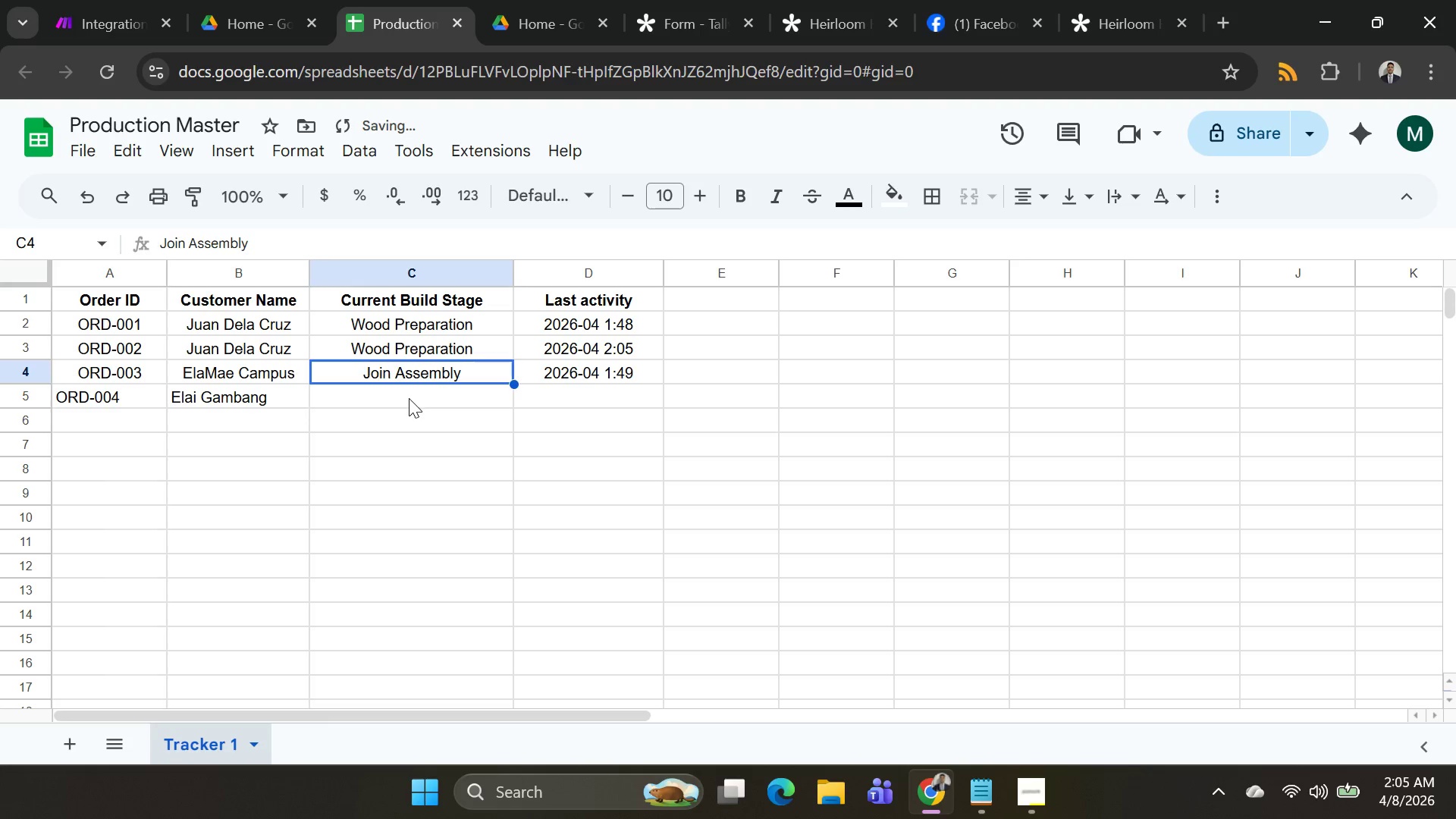 
left_click([409, 398])
 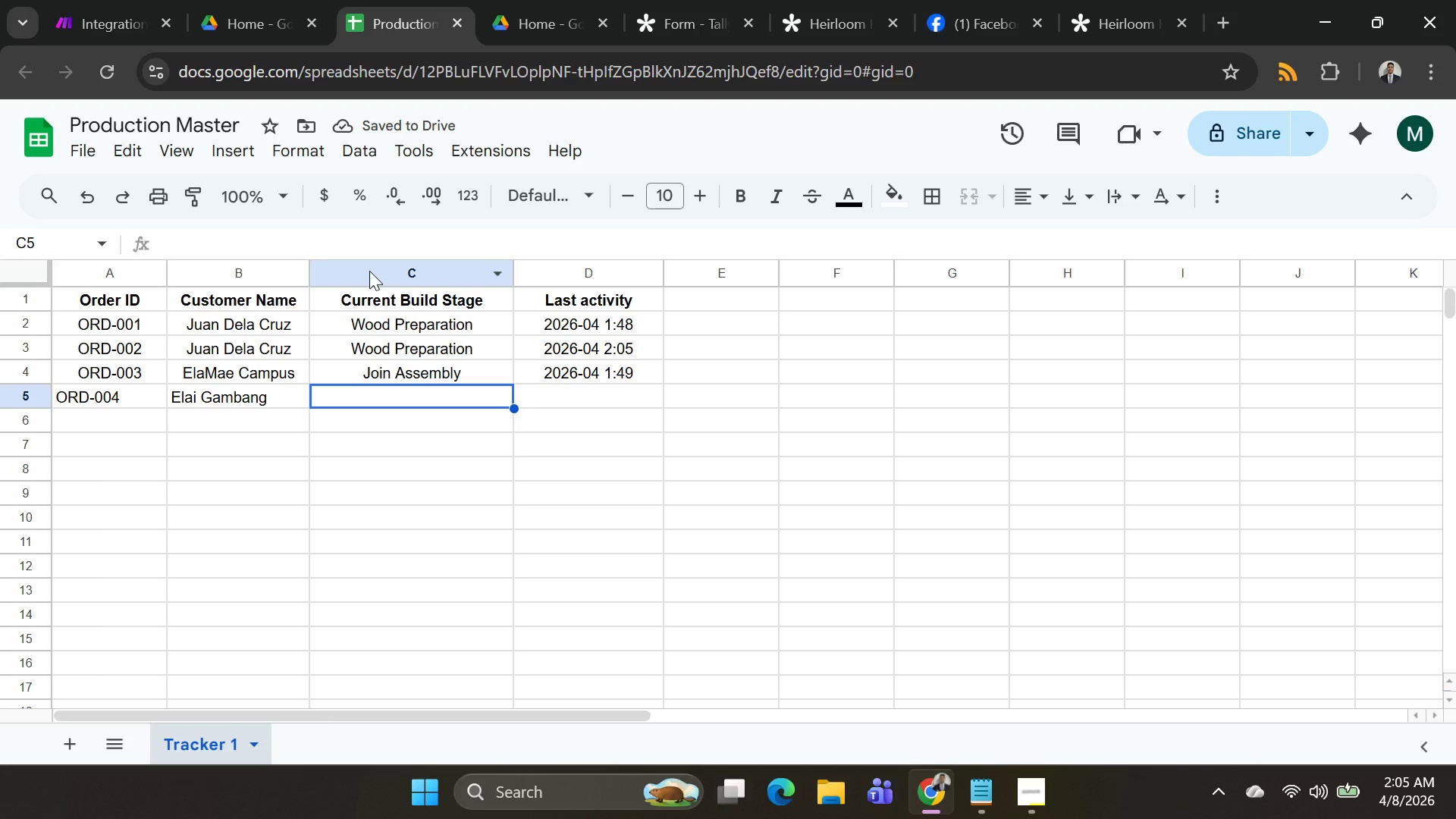 
wait(5.61)
 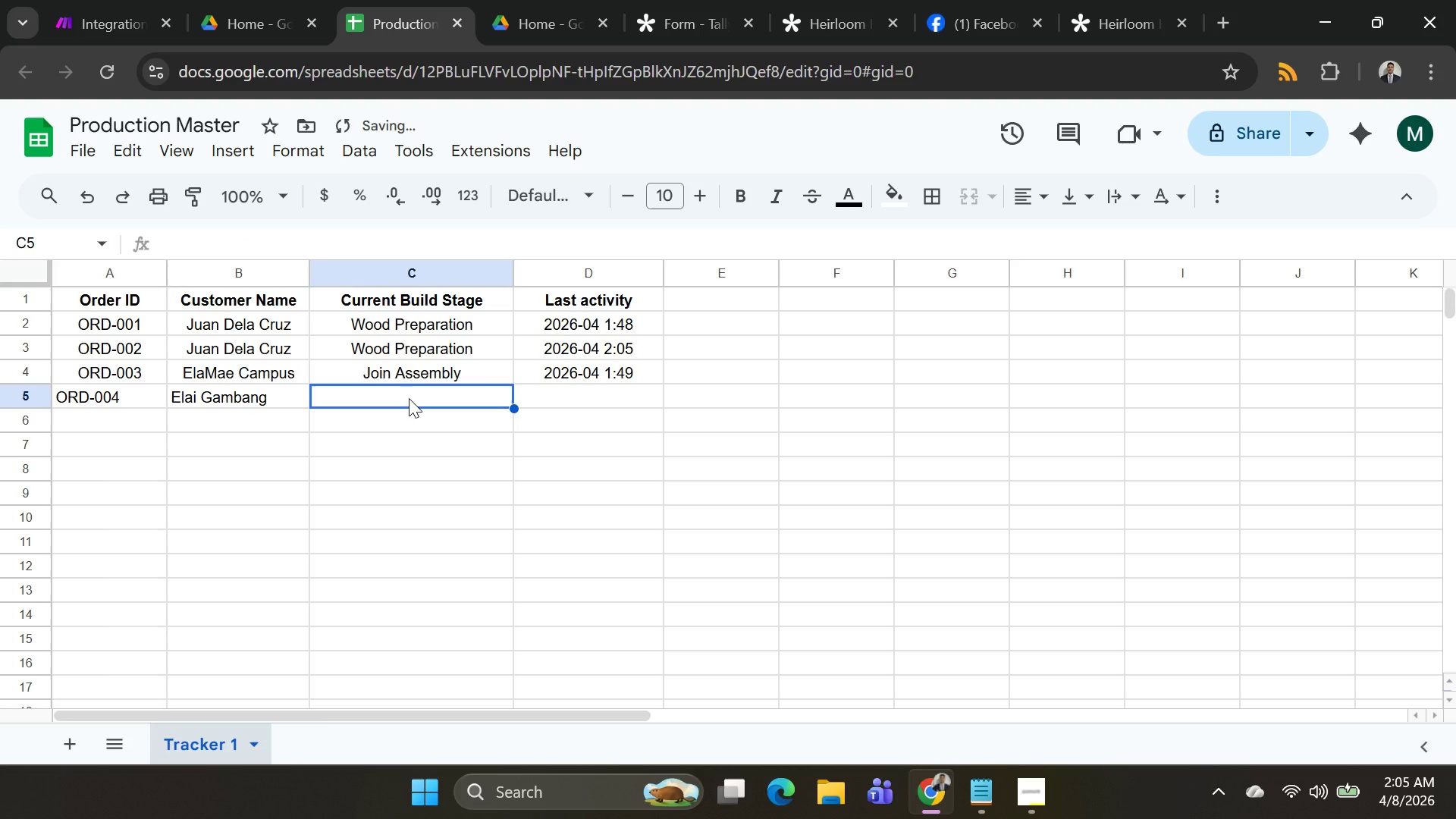 
left_click([112, 35])
 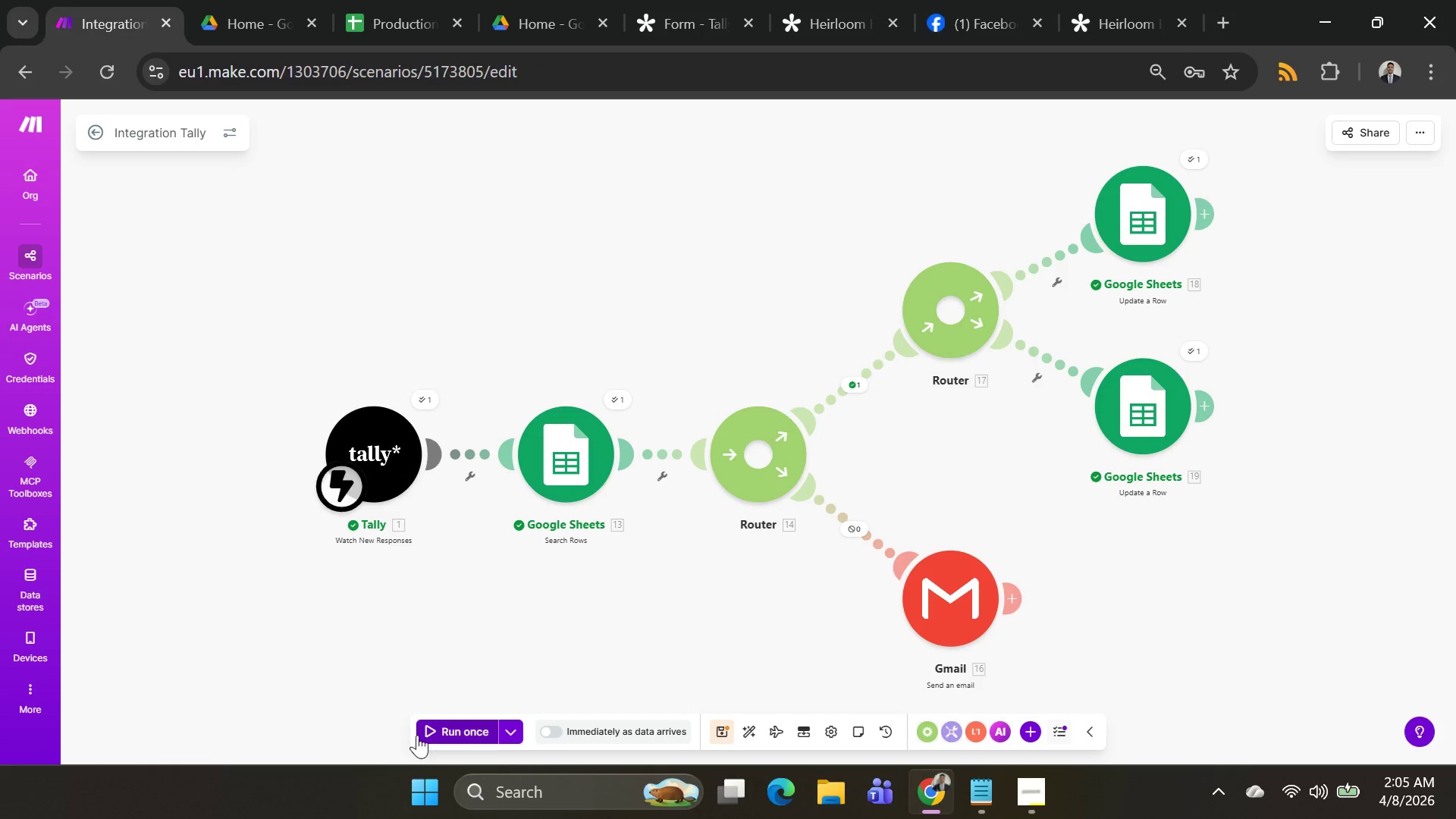 
left_click([437, 735])
 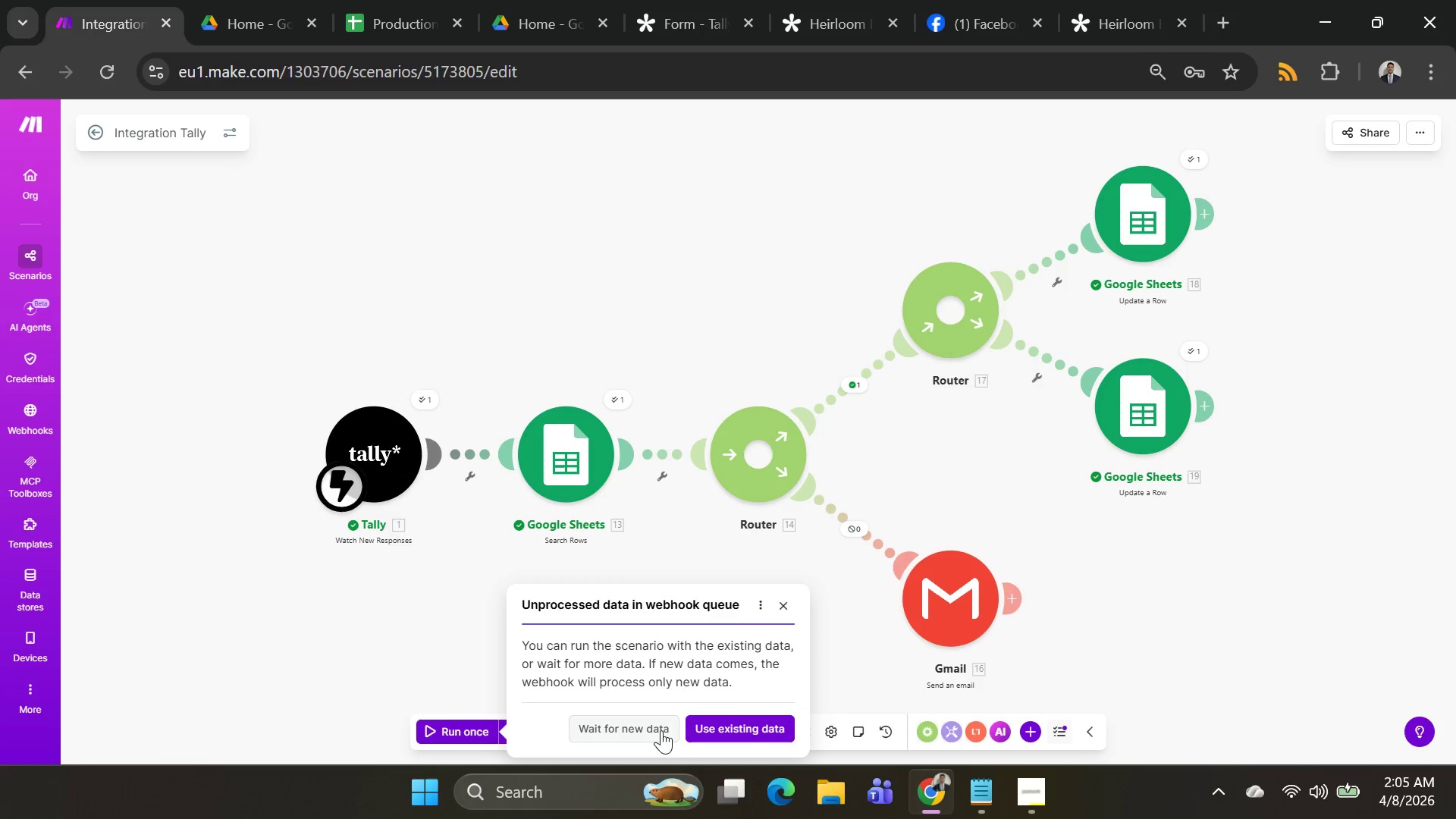 
left_click([726, 738])
 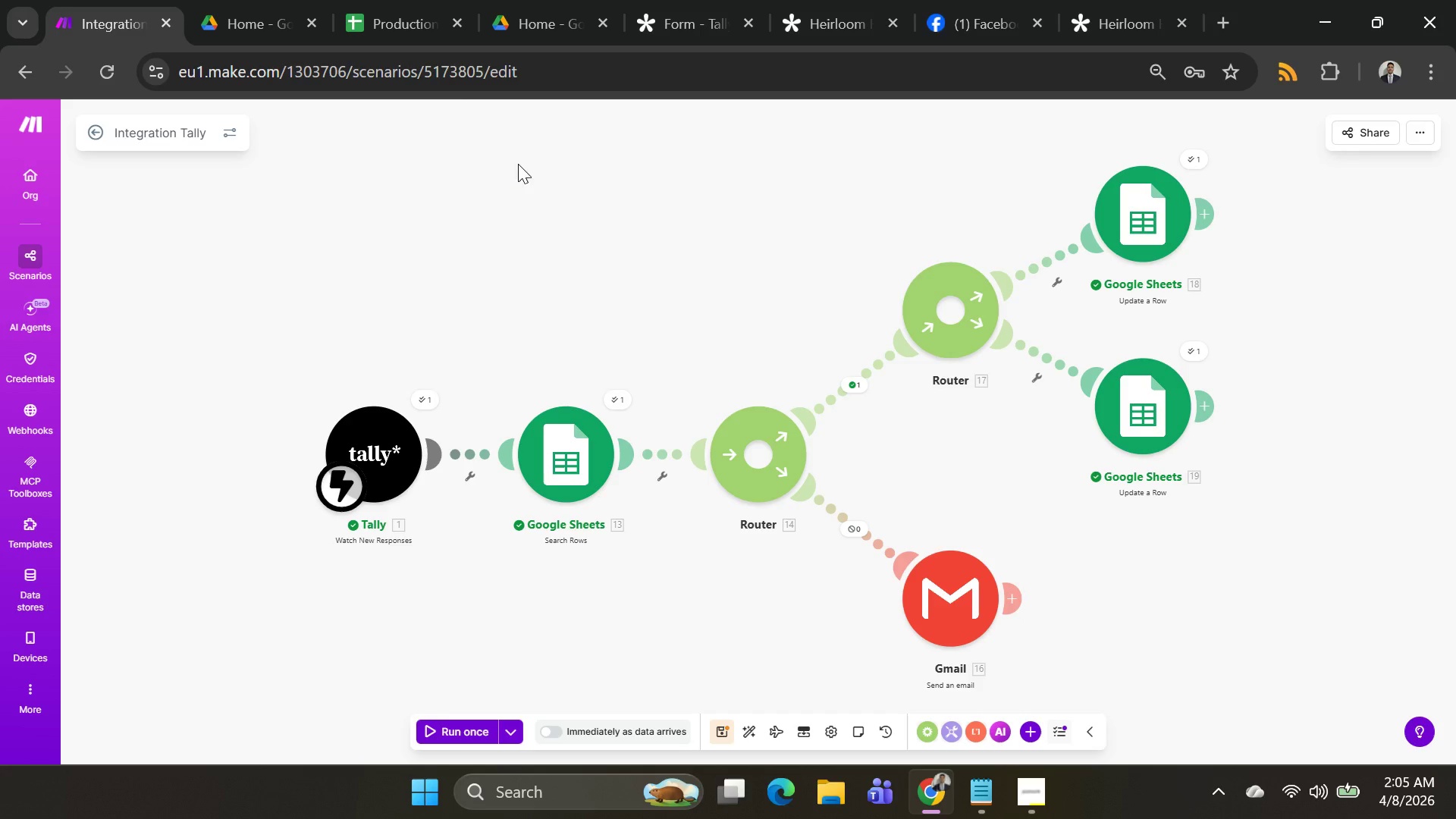 
left_click([393, 39])
 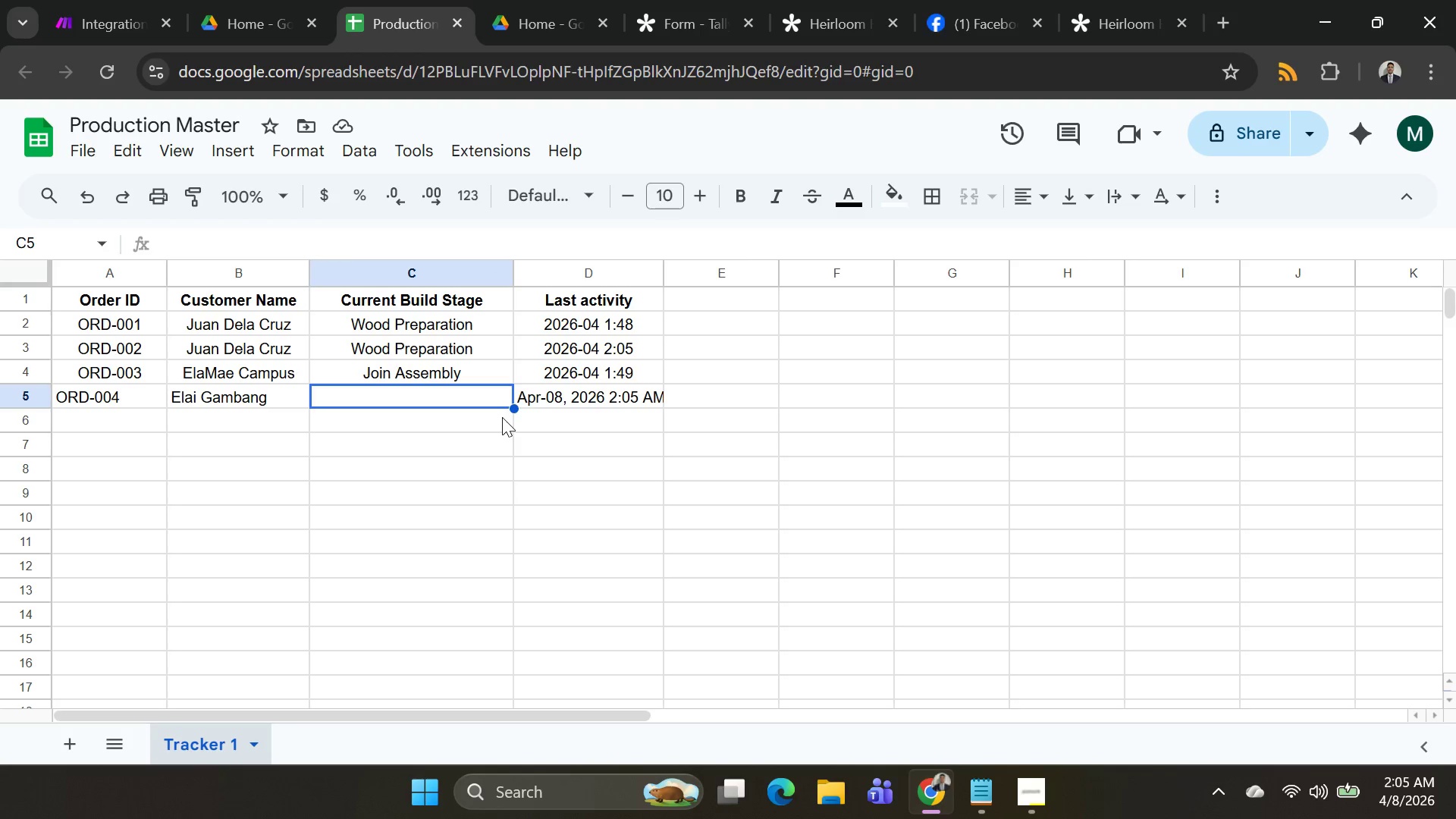 
wait(8.7)
 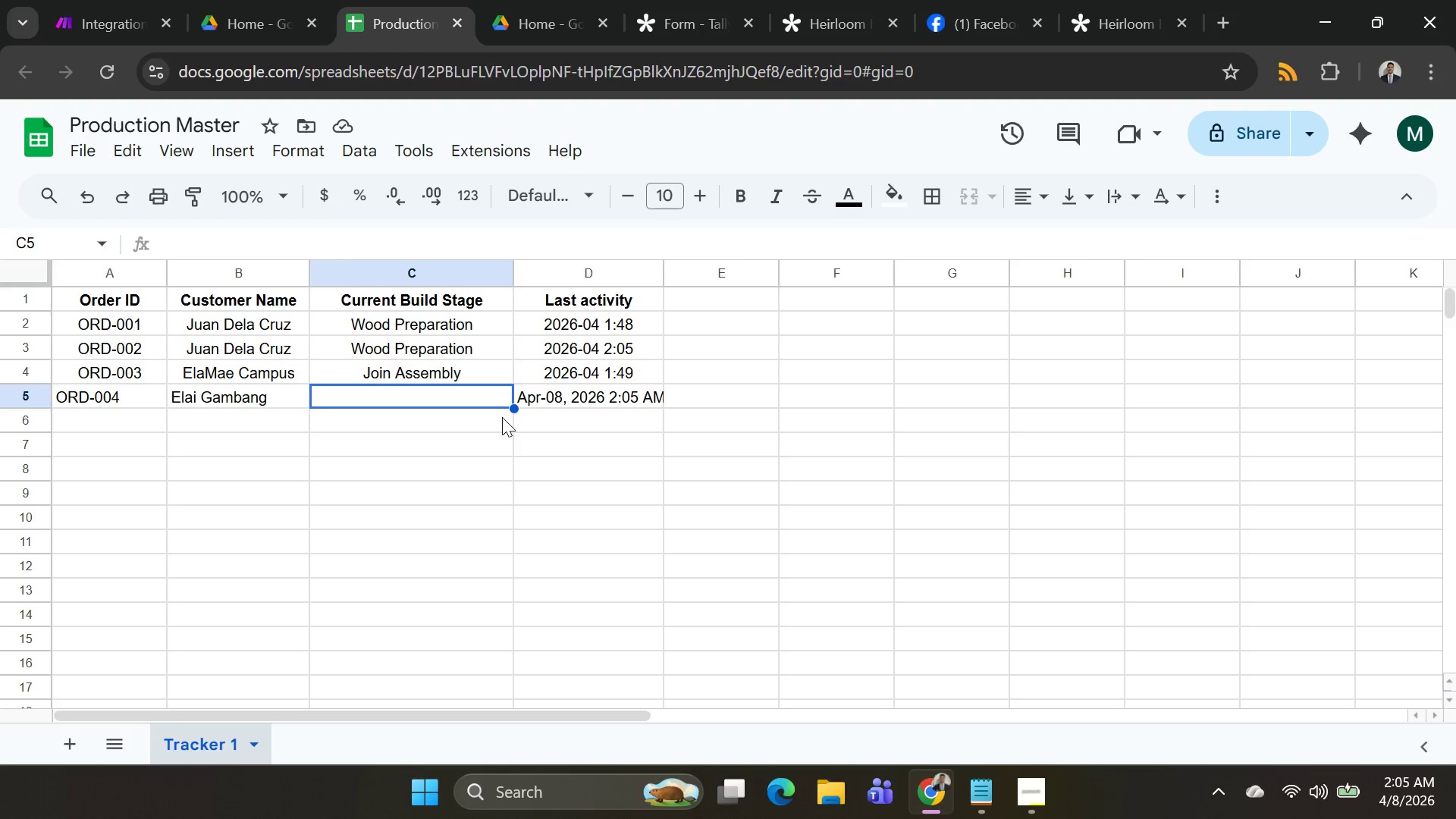 
left_click([541, 37])
 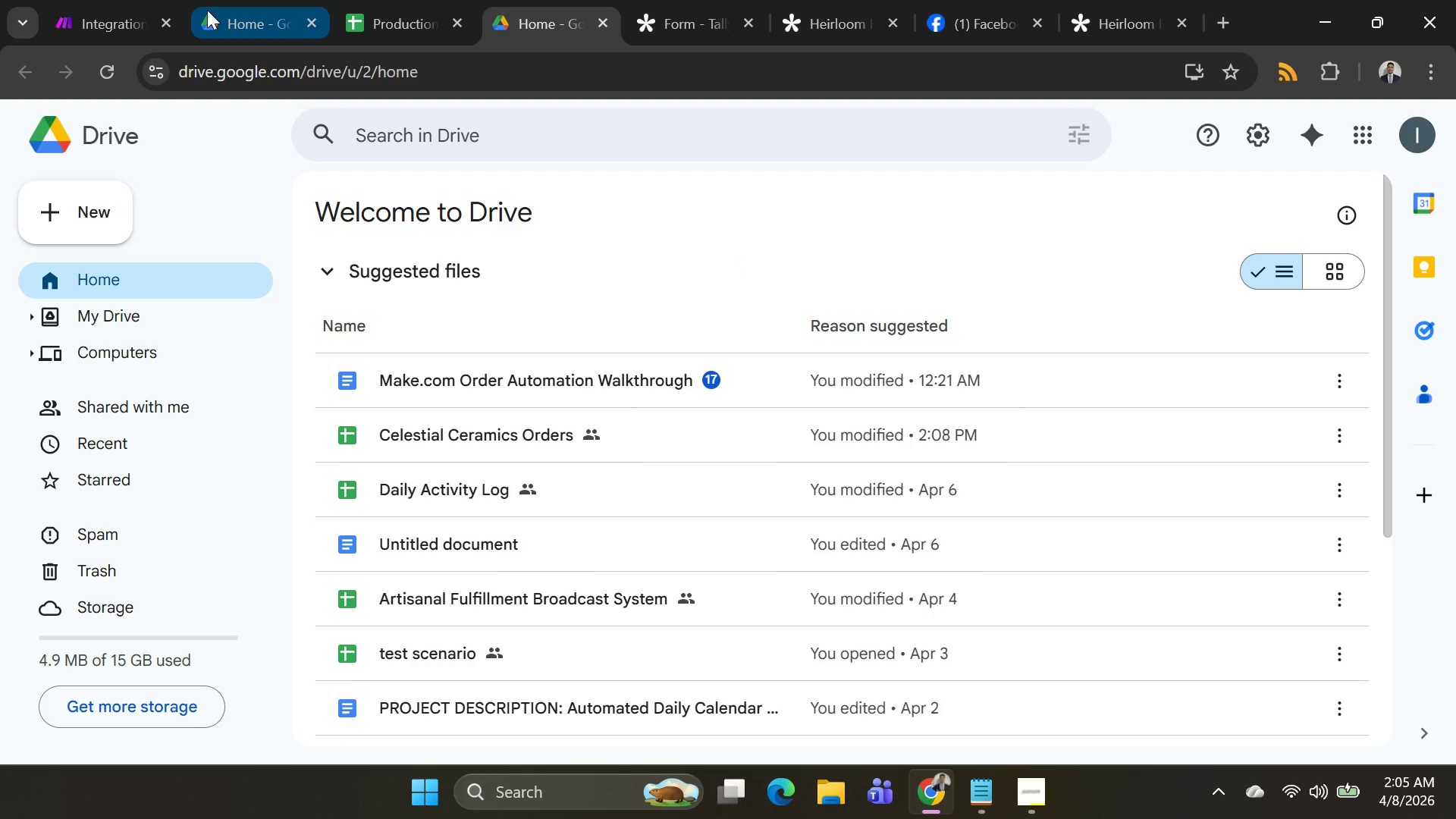 
left_click([106, 5])
 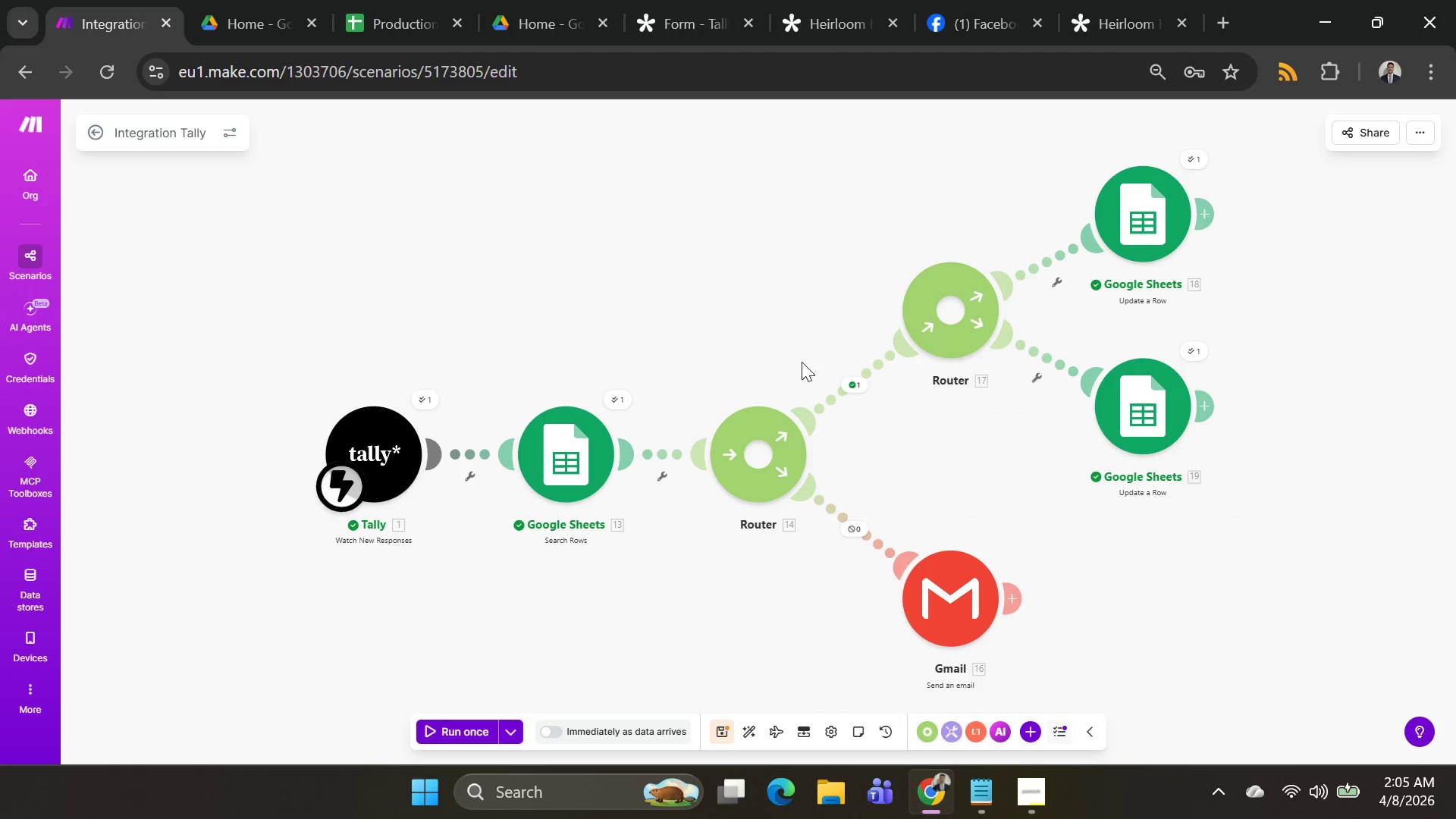 
scroll: coordinate [802, 304], scroll_direction: none, amount: 0.0
 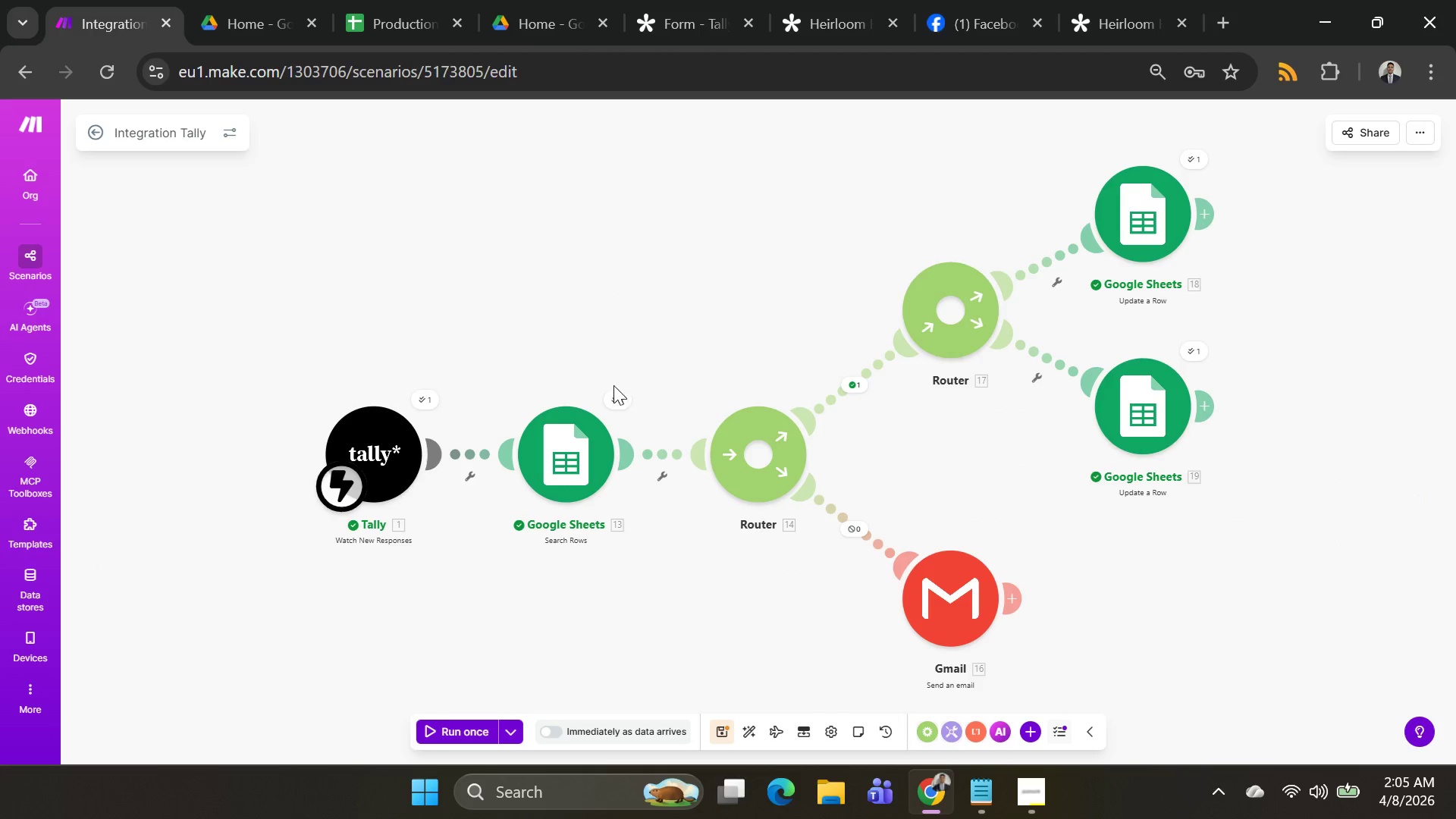 
left_click([612, 396])
 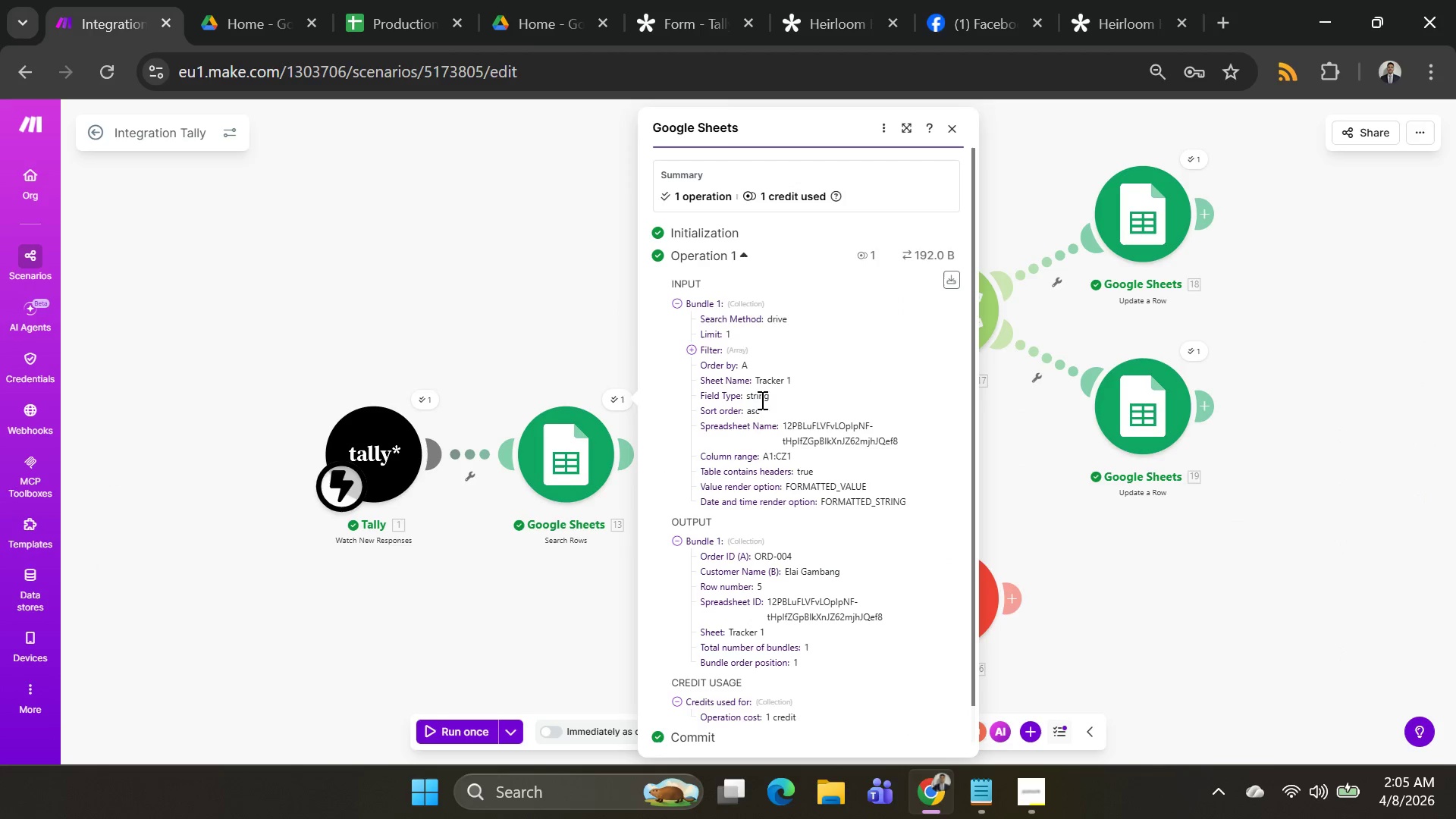 
scroll: coordinate [826, 402], scroll_direction: down, amount: 4.0
 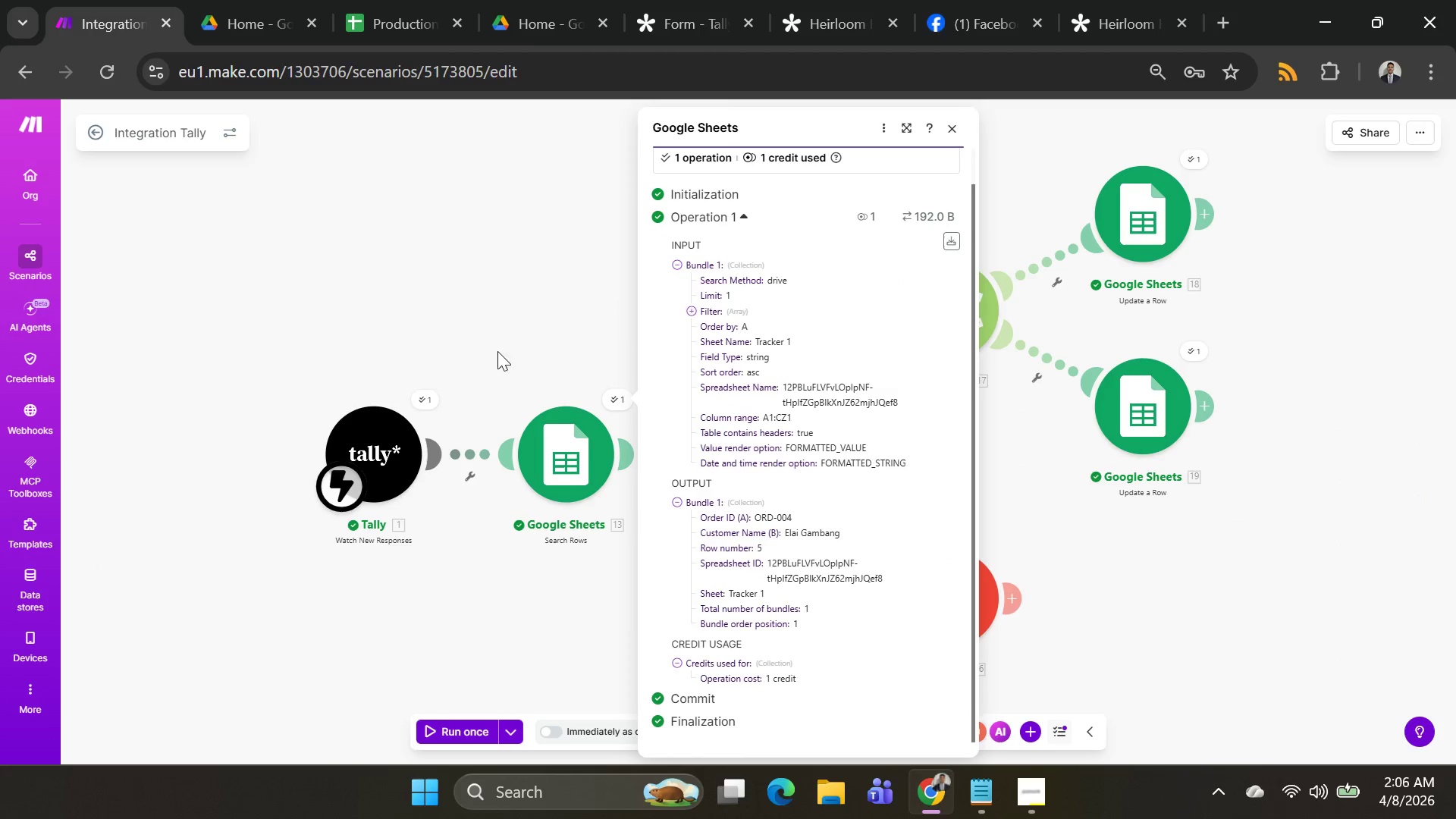 
left_click([528, 324])
 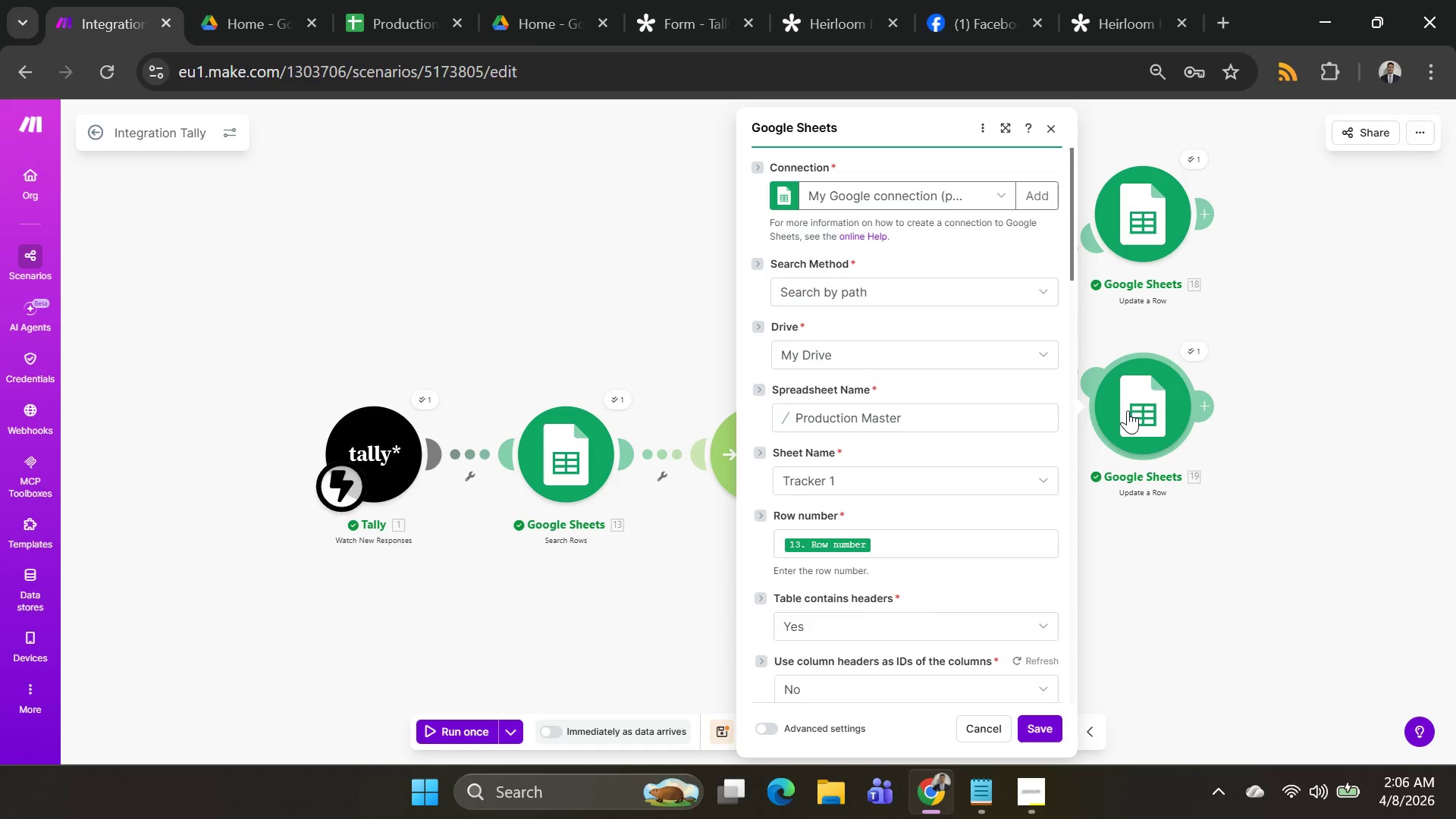 
left_click([1209, 317])
 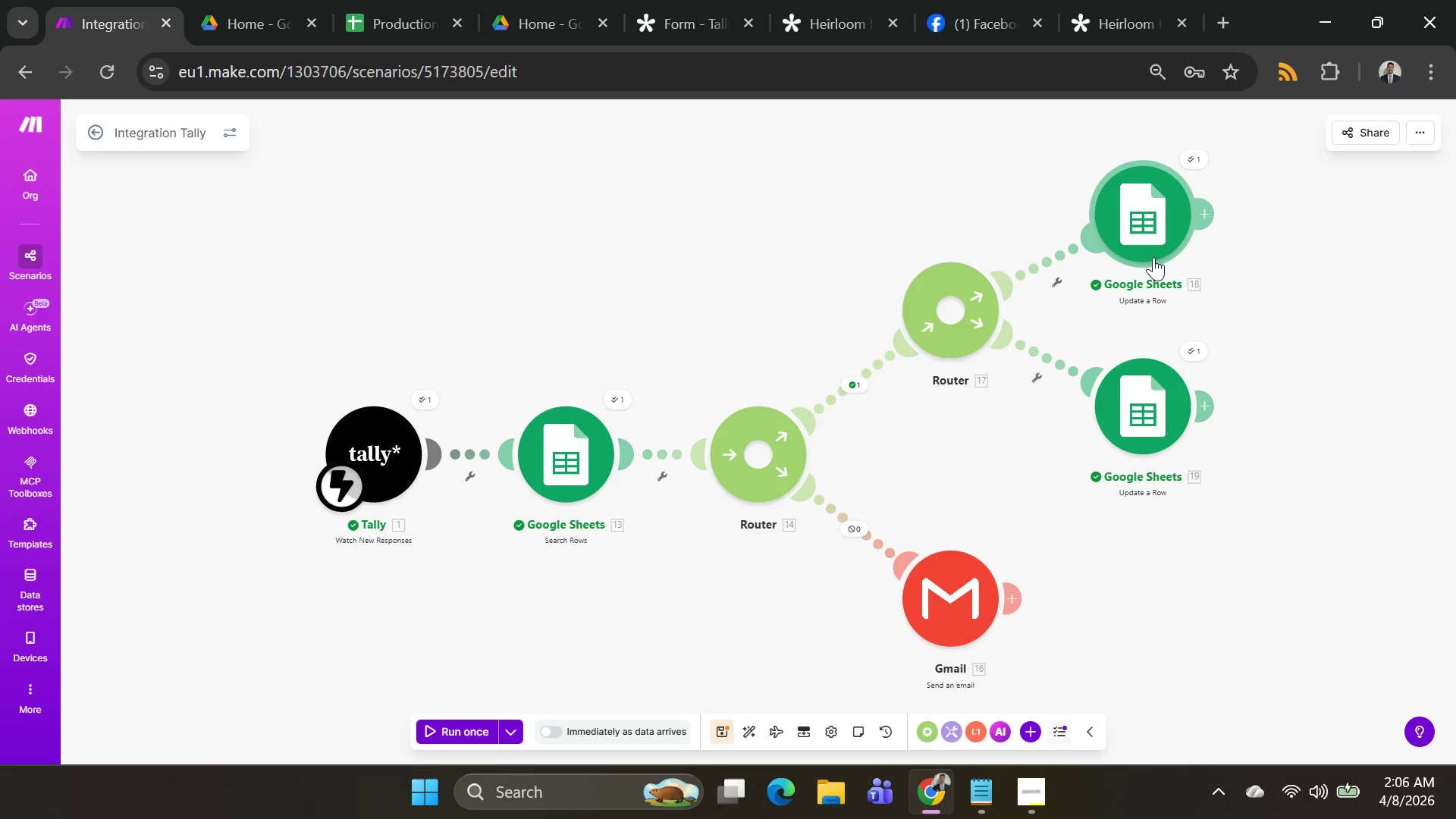 
left_click([1153, 257])
 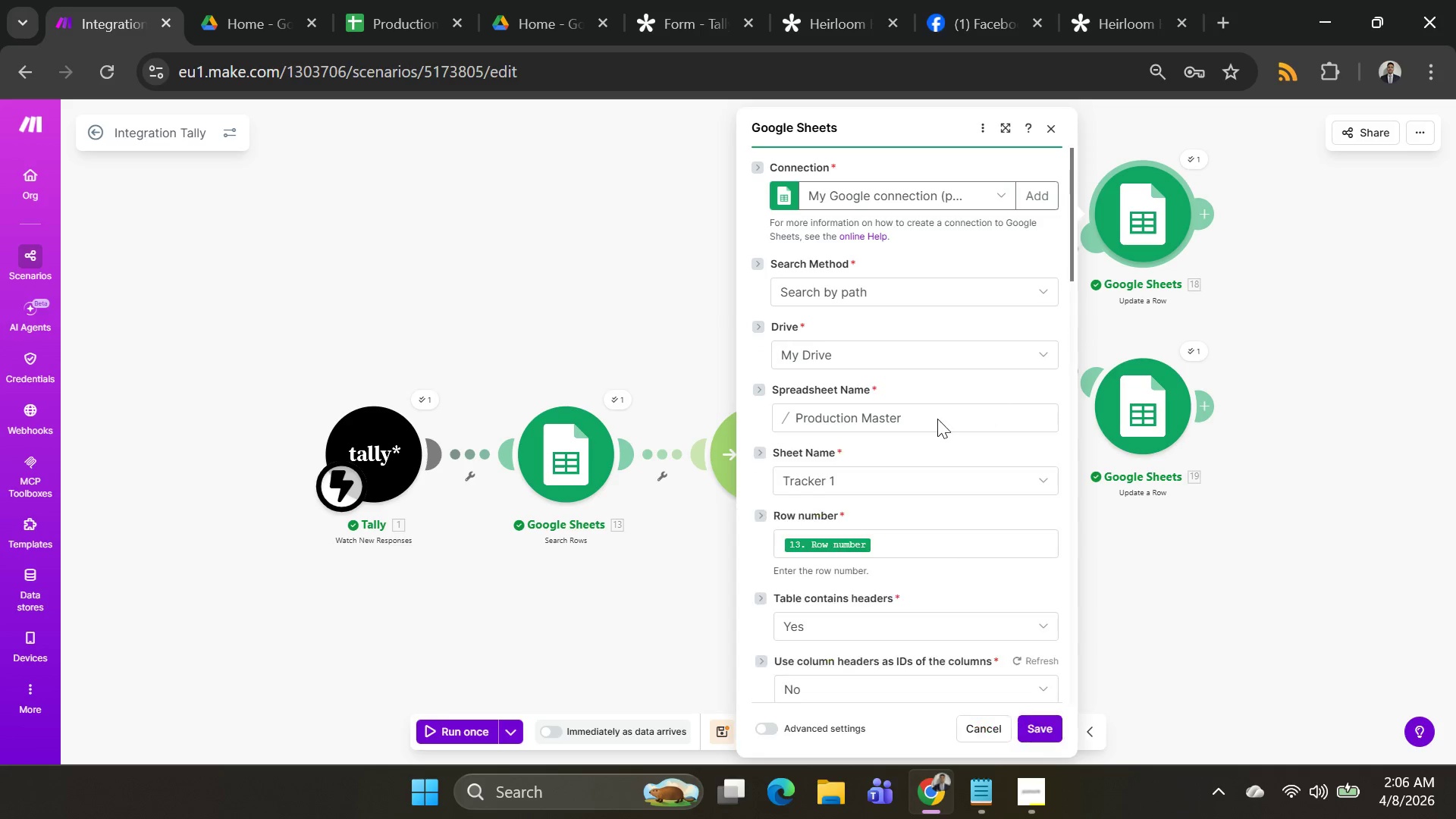 
scroll: coordinate [969, 350], scroll_direction: down, amount: 5.0
 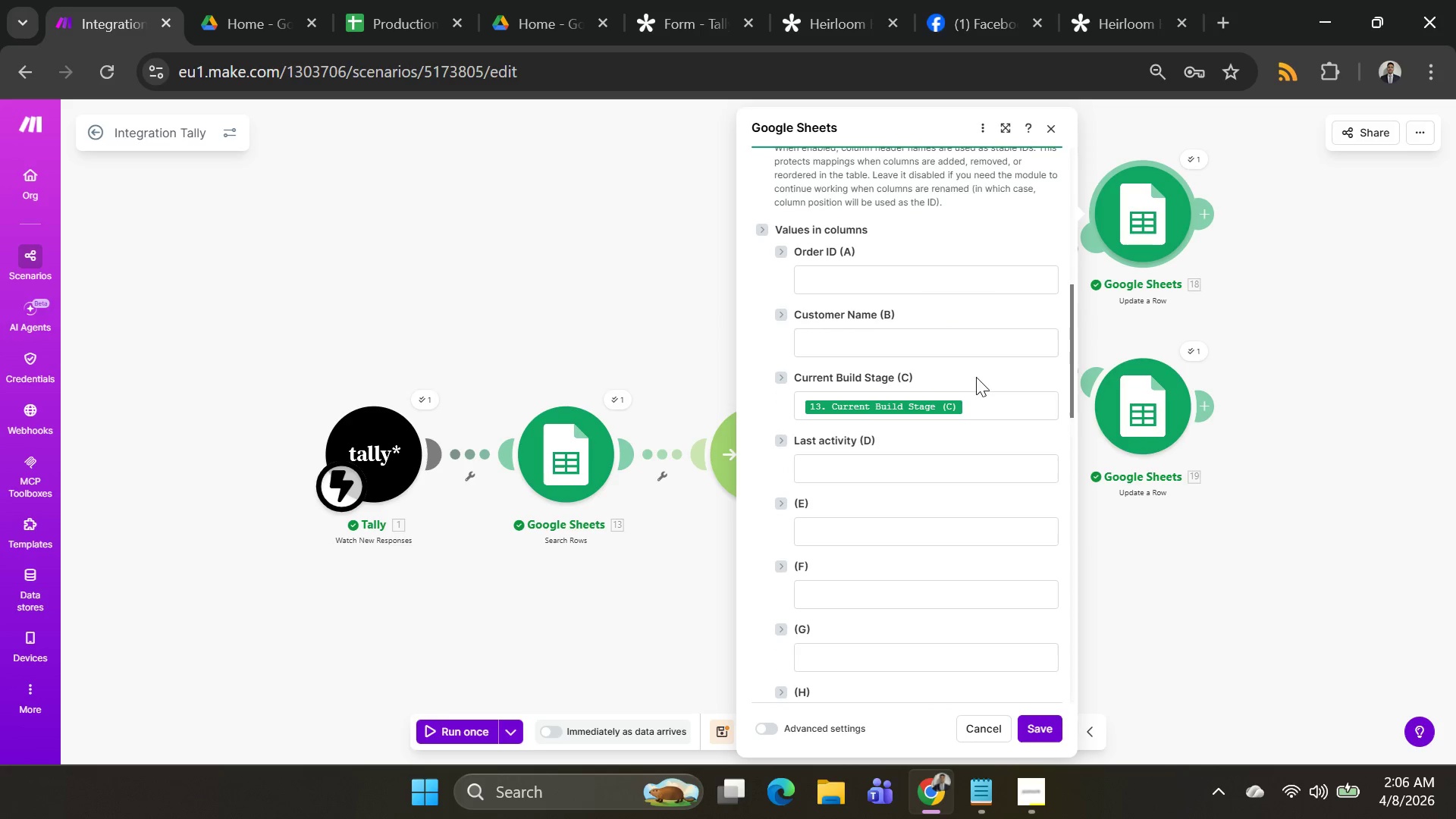 
mouse_move([982, 401])
 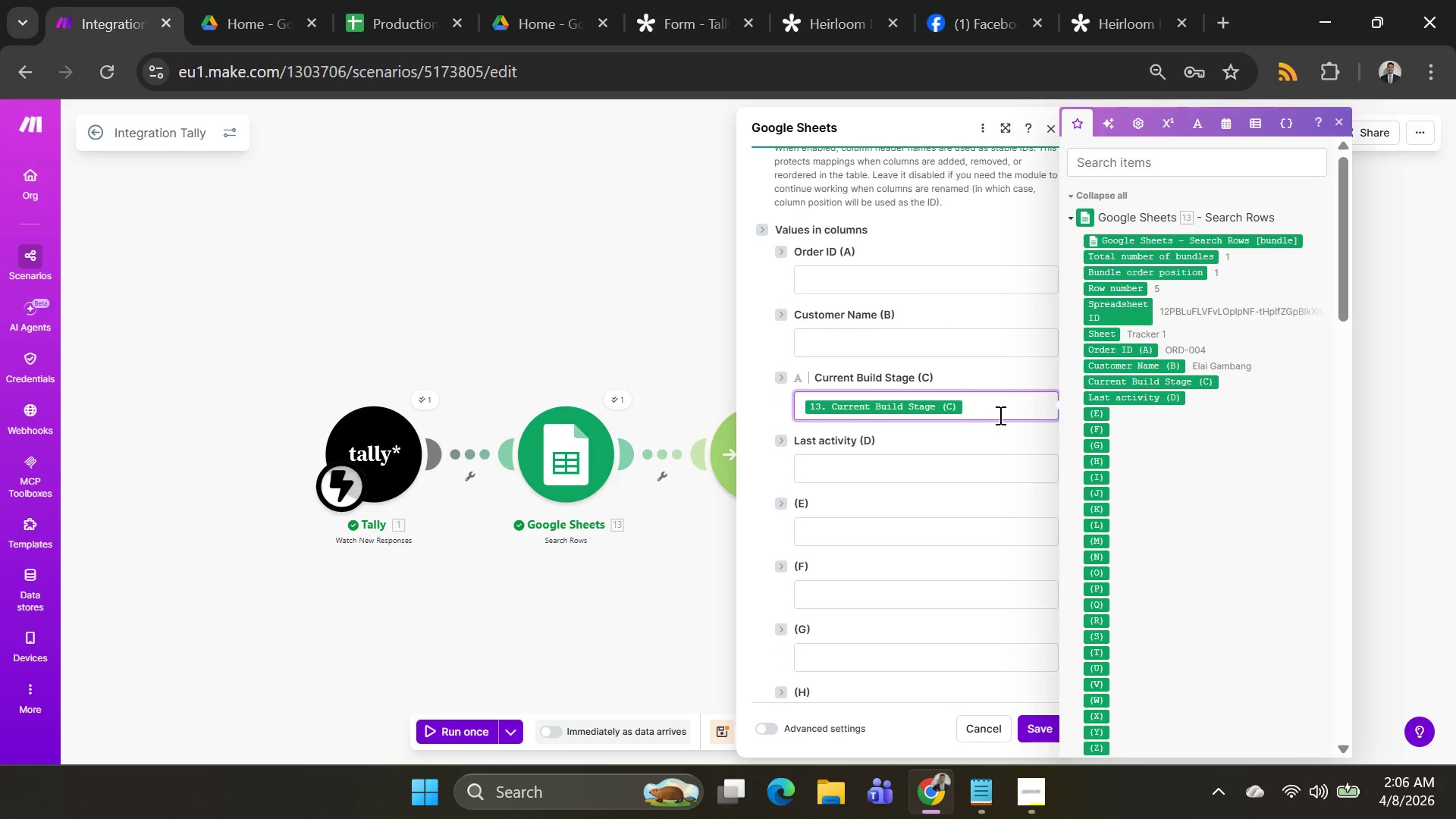 
key(Backspace)
 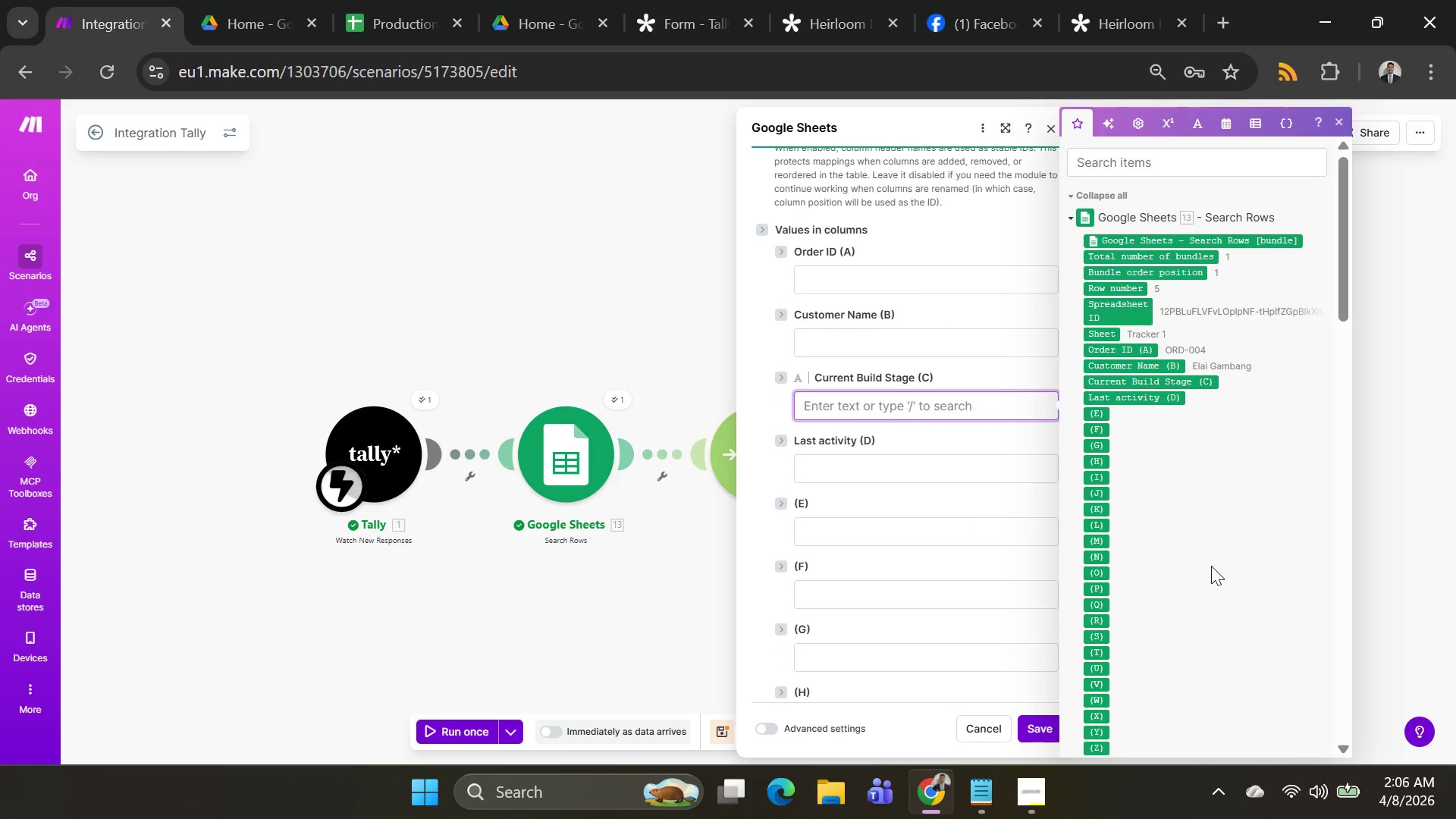 
scroll: coordinate [1236, 522], scroll_direction: down, amount: 19.0
 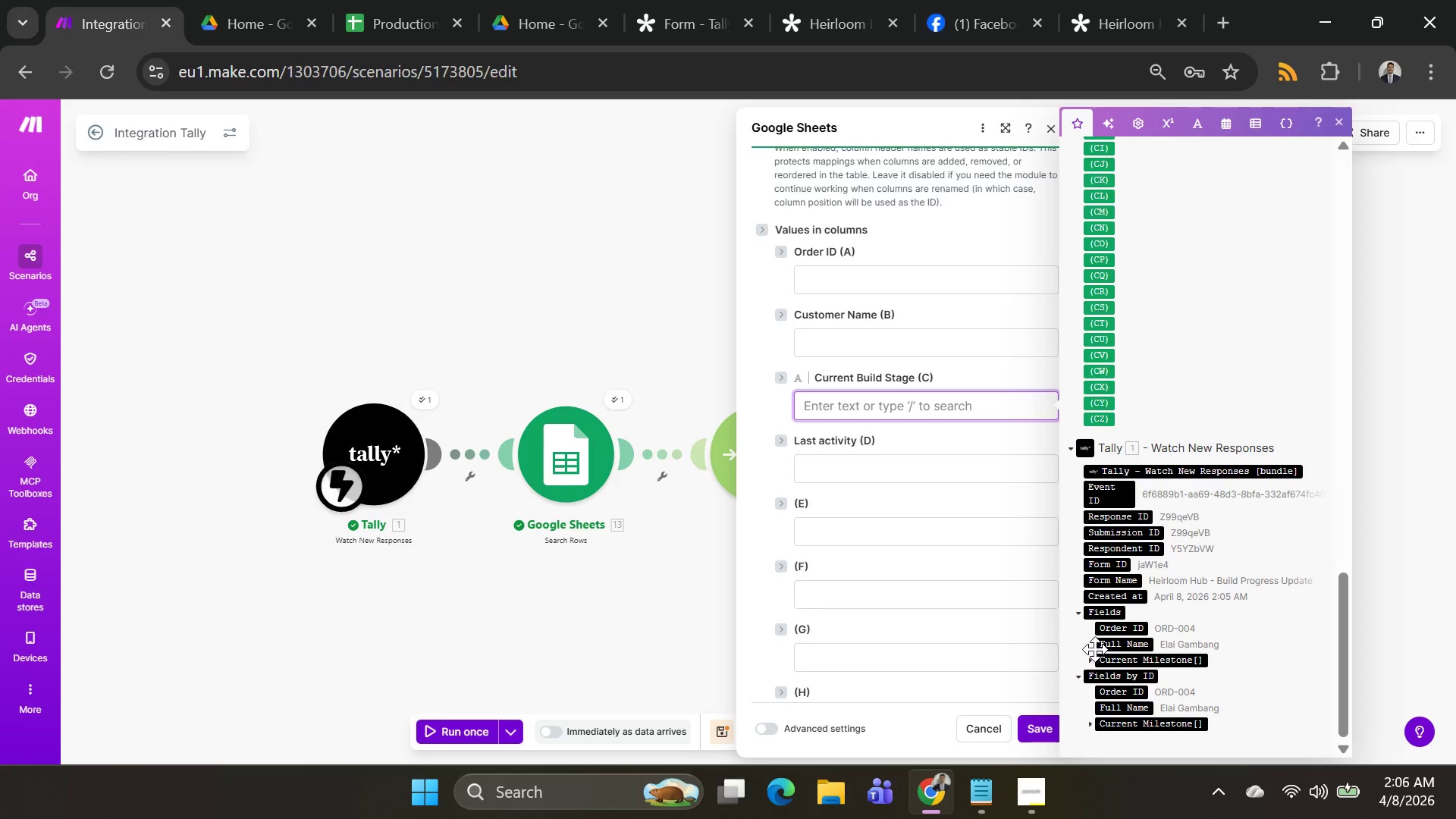 
left_click([1090, 661])
 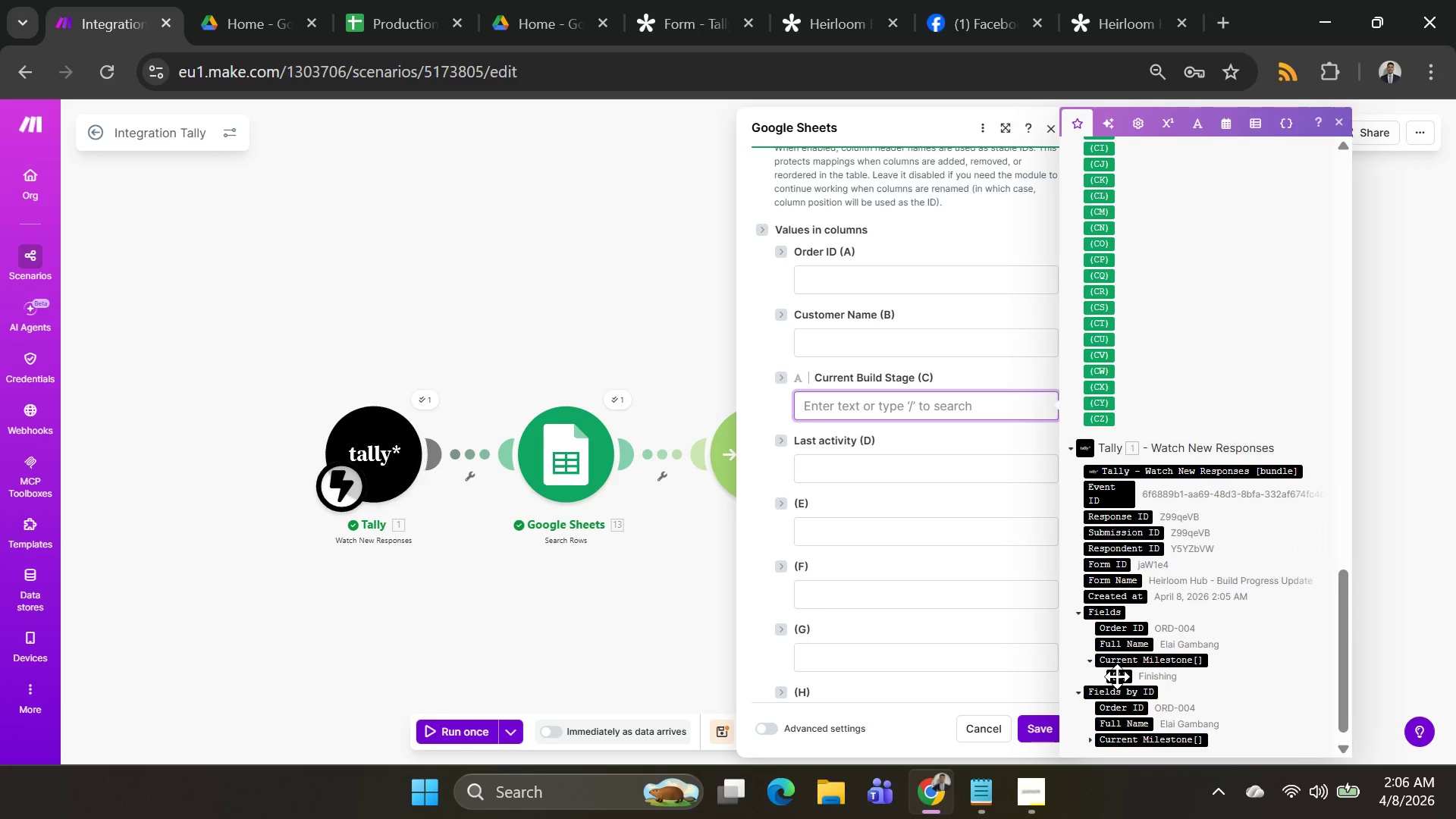 
left_click([1117, 676])
 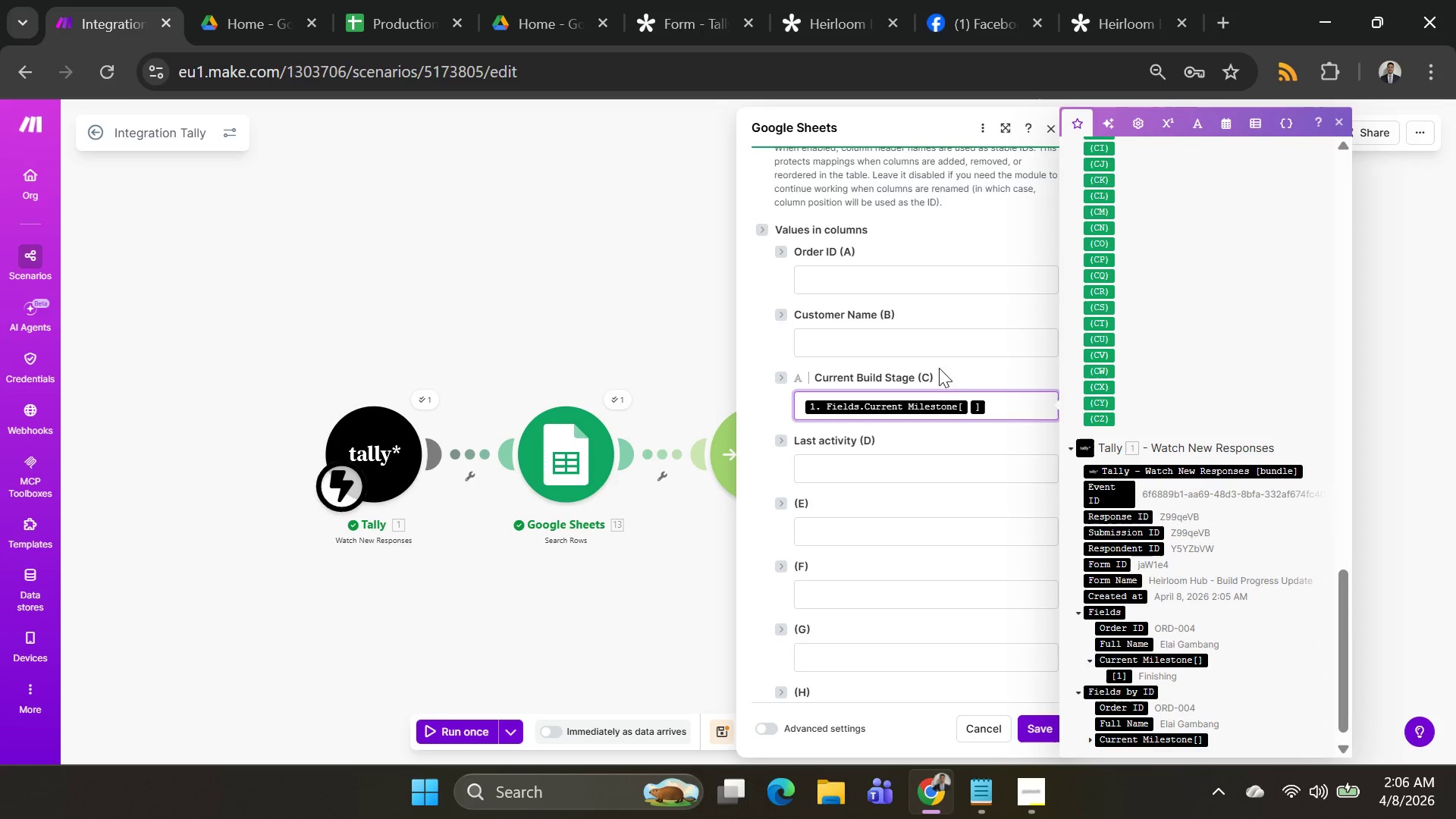 
scroll: coordinate [965, 374], scroll_direction: up, amount: 4.0
 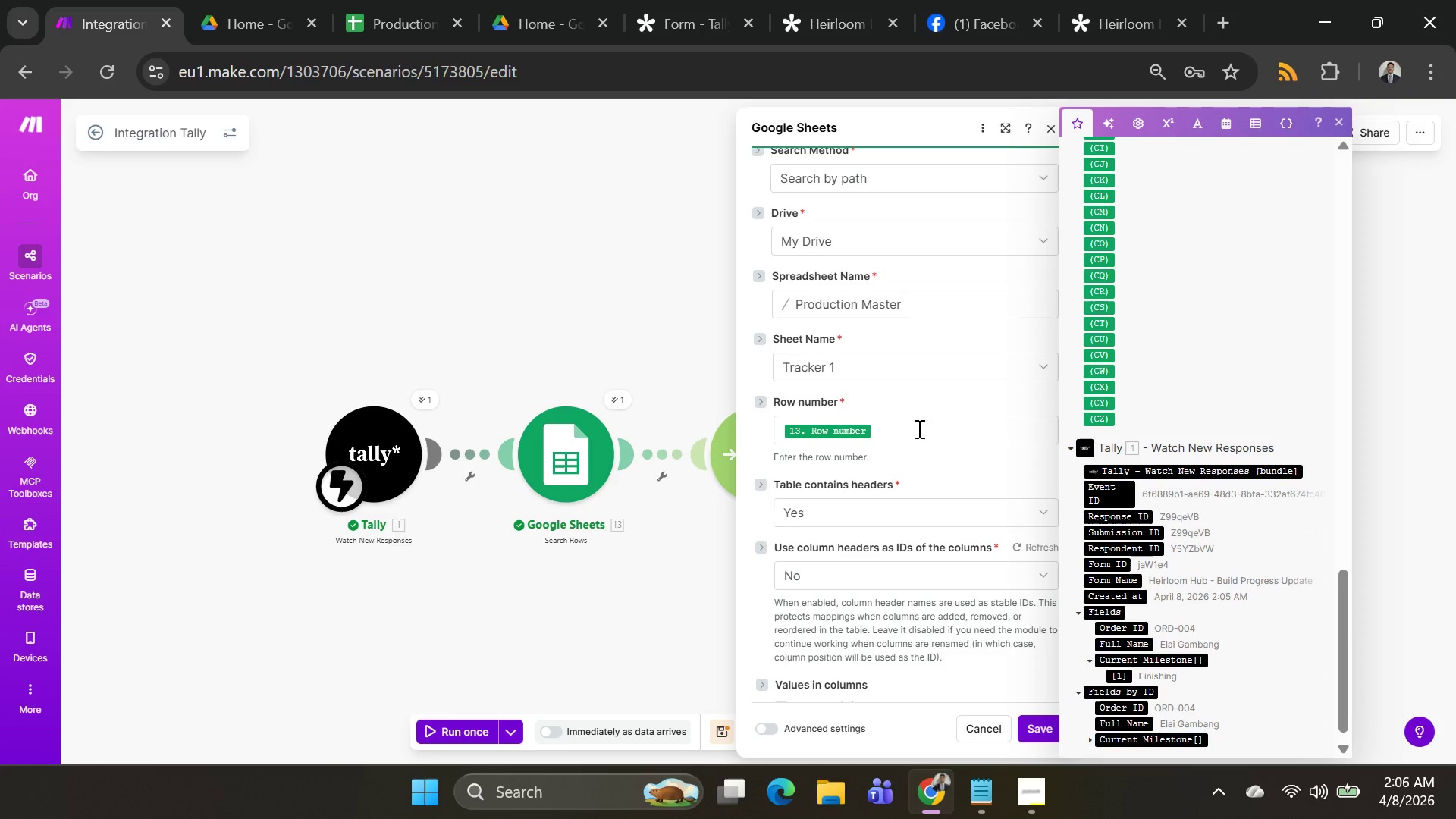 
scroll: coordinate [953, 413], scroll_direction: down, amount: 8.0
 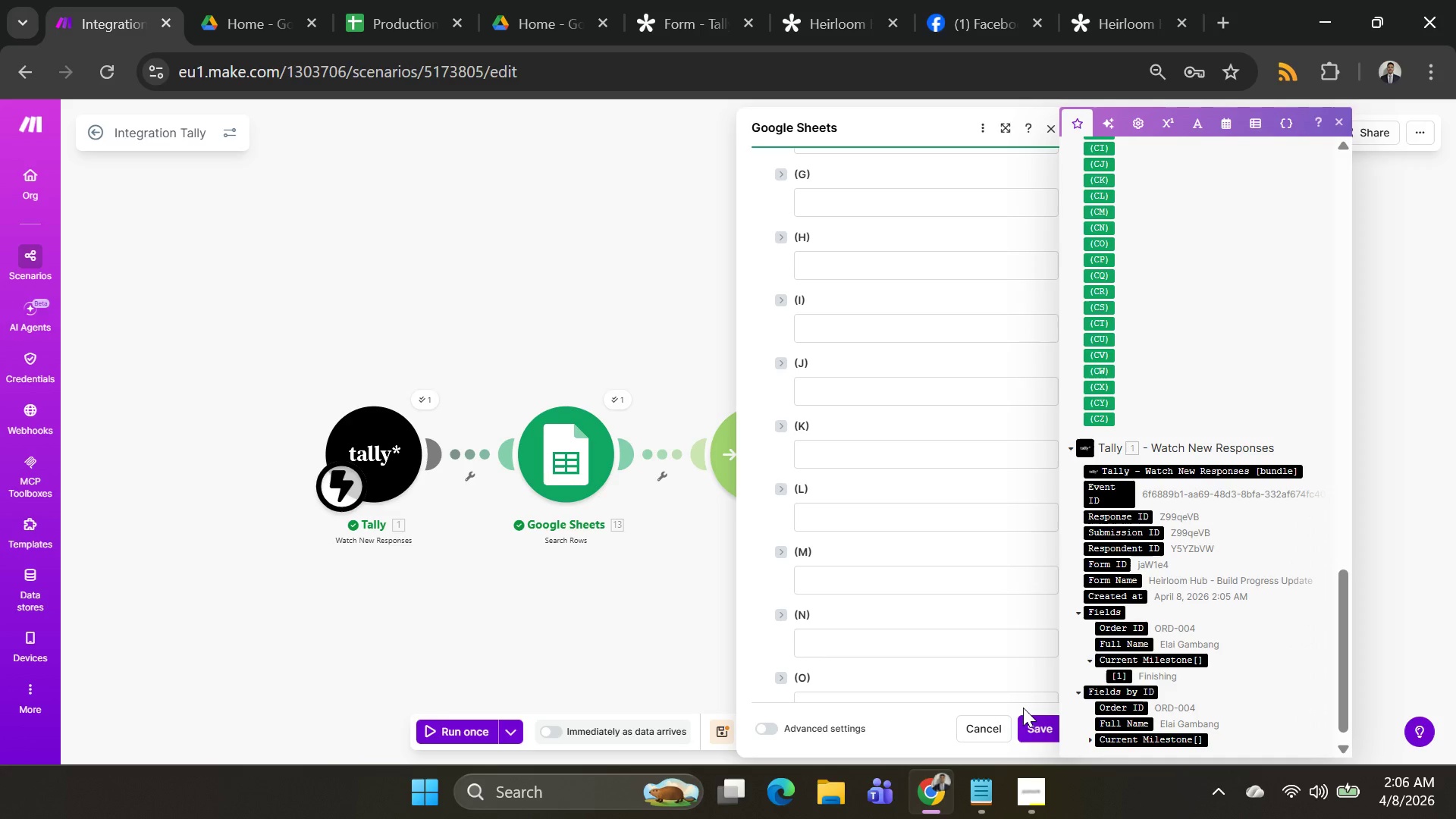 
left_click([1040, 730])
 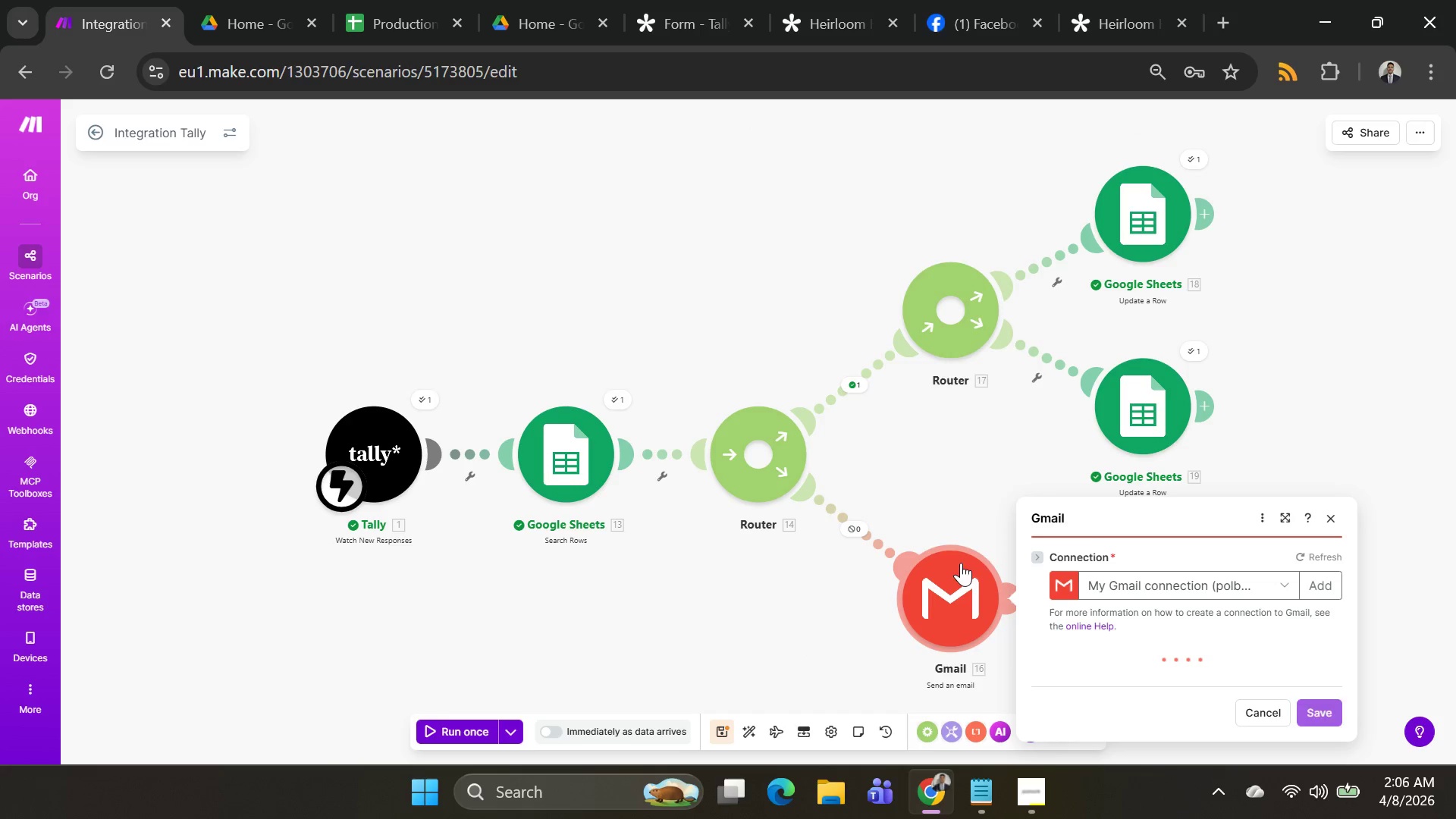 
scroll: coordinate [1169, 593], scroll_direction: down, amount: 23.0
 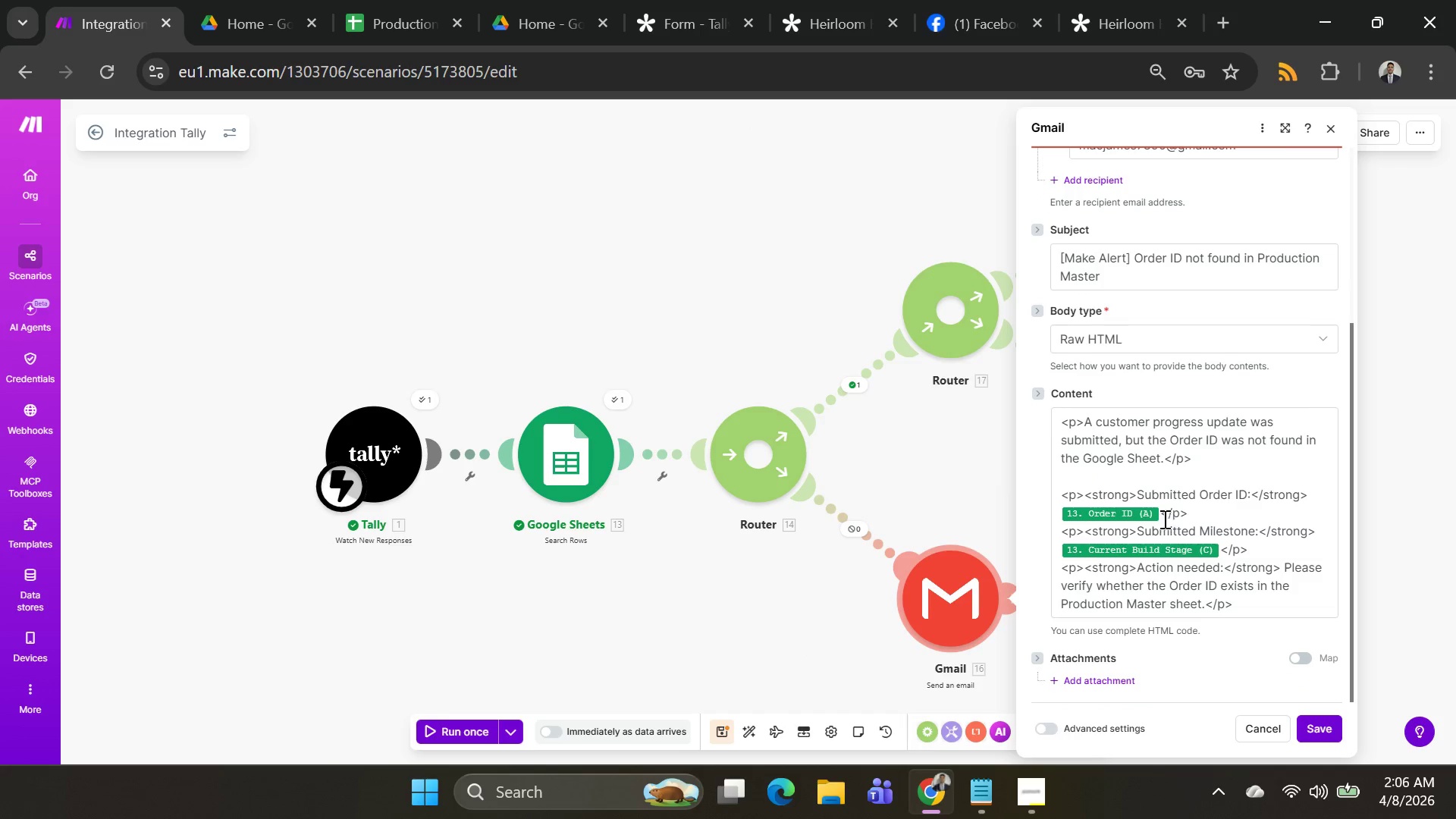 
left_click([1161, 518])
 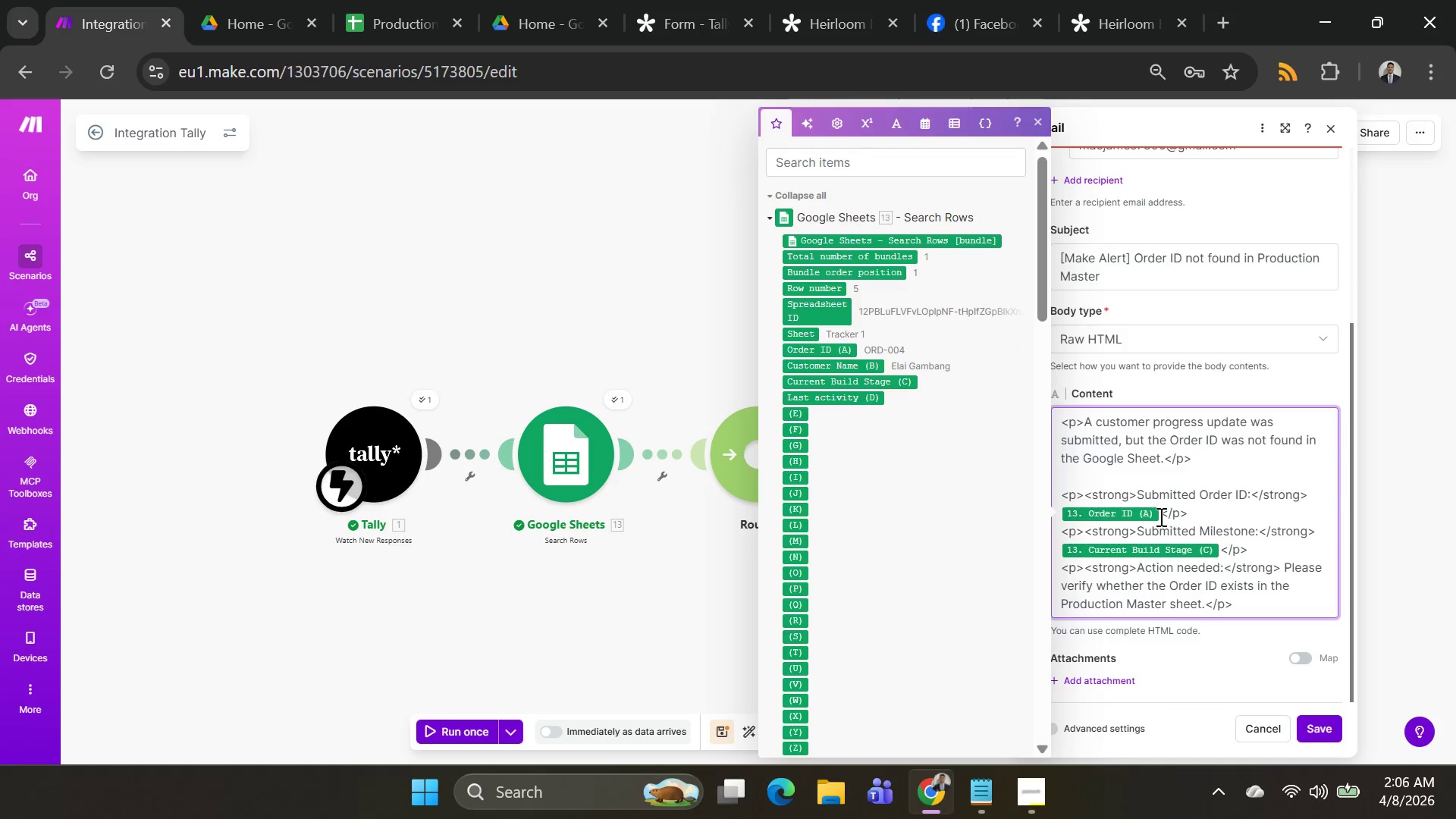 
key(Backspace)
 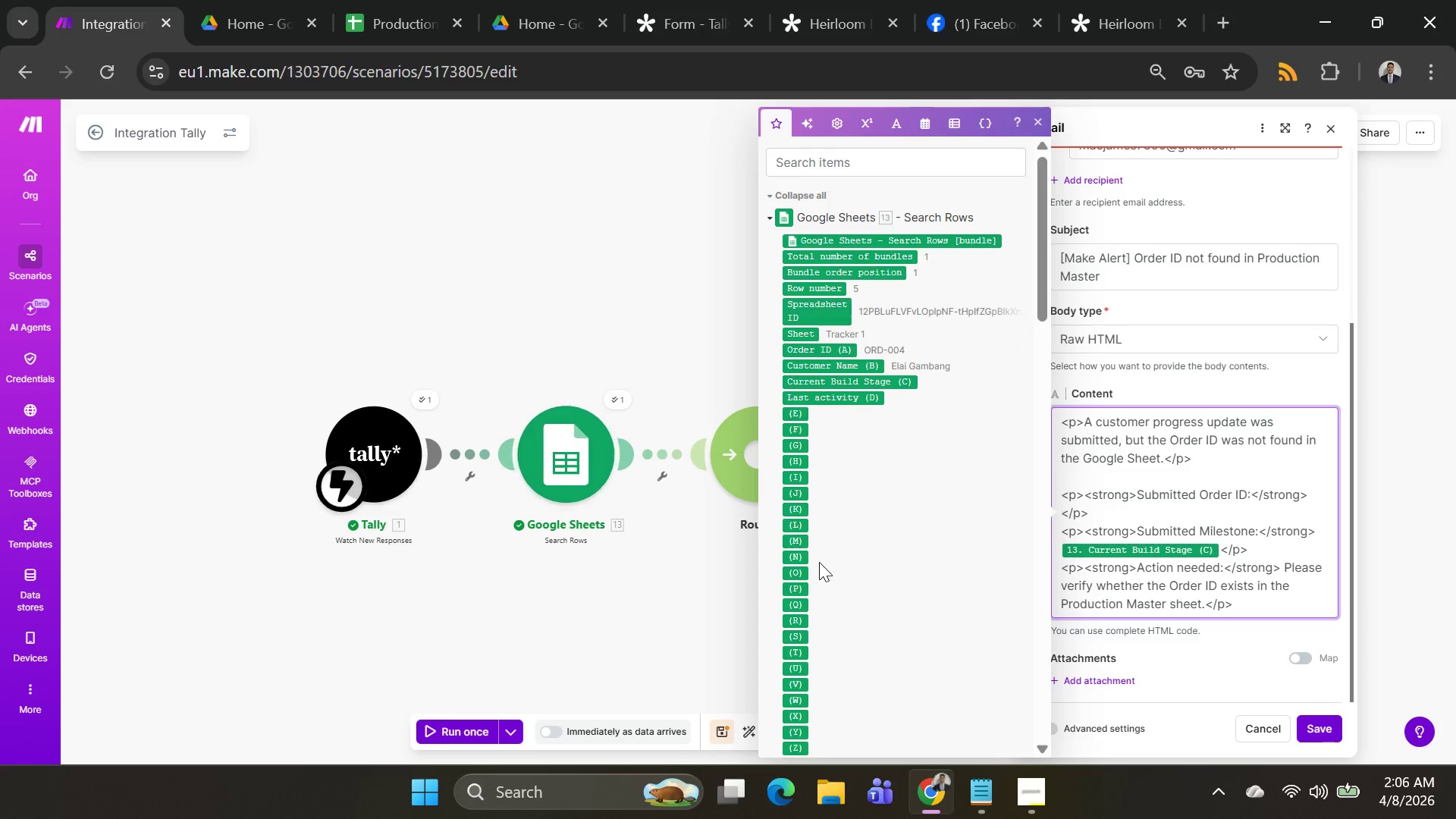 
scroll: coordinate [874, 516], scroll_direction: down, amount: 18.0
 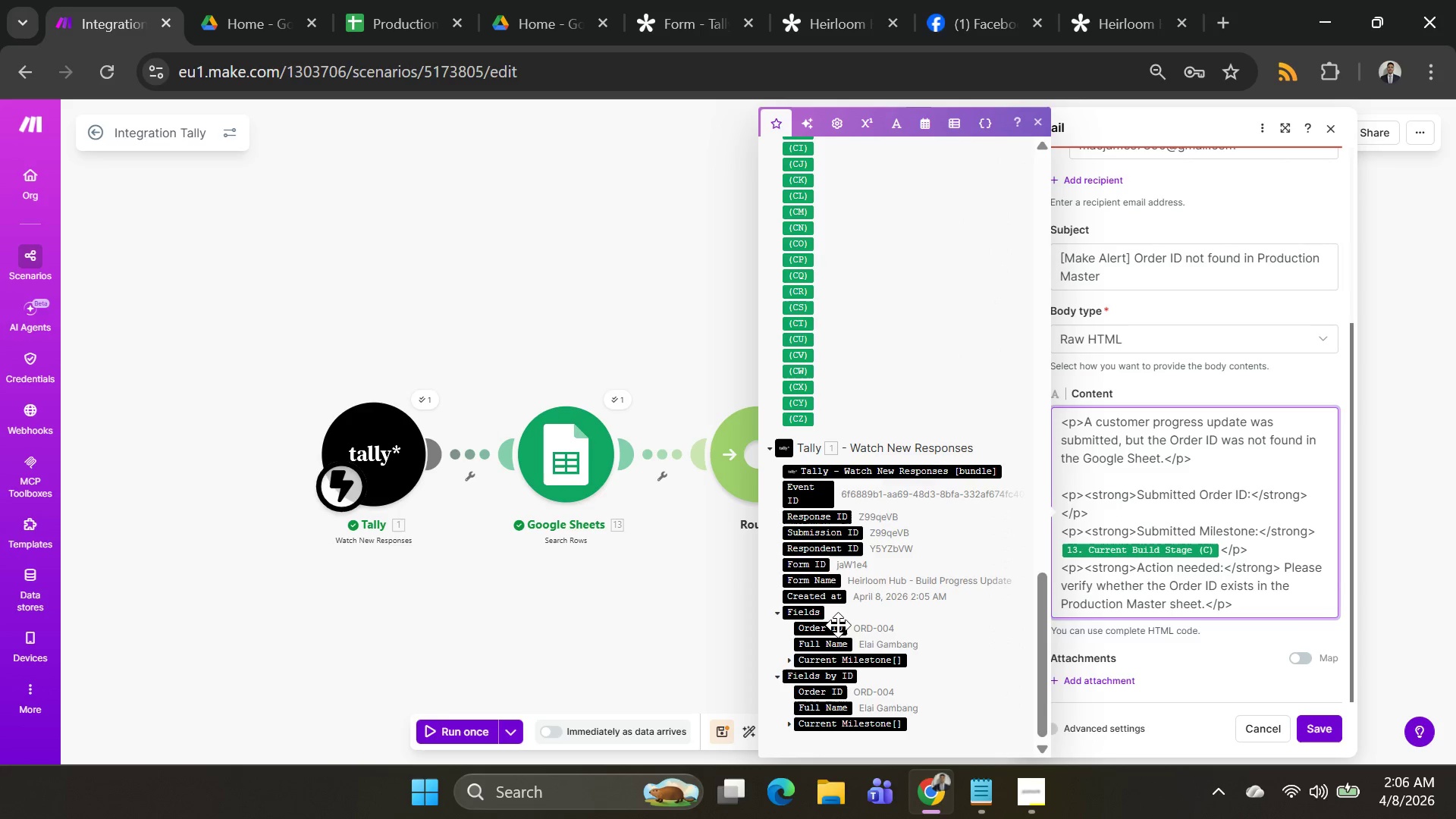 
left_click([837, 626])
 